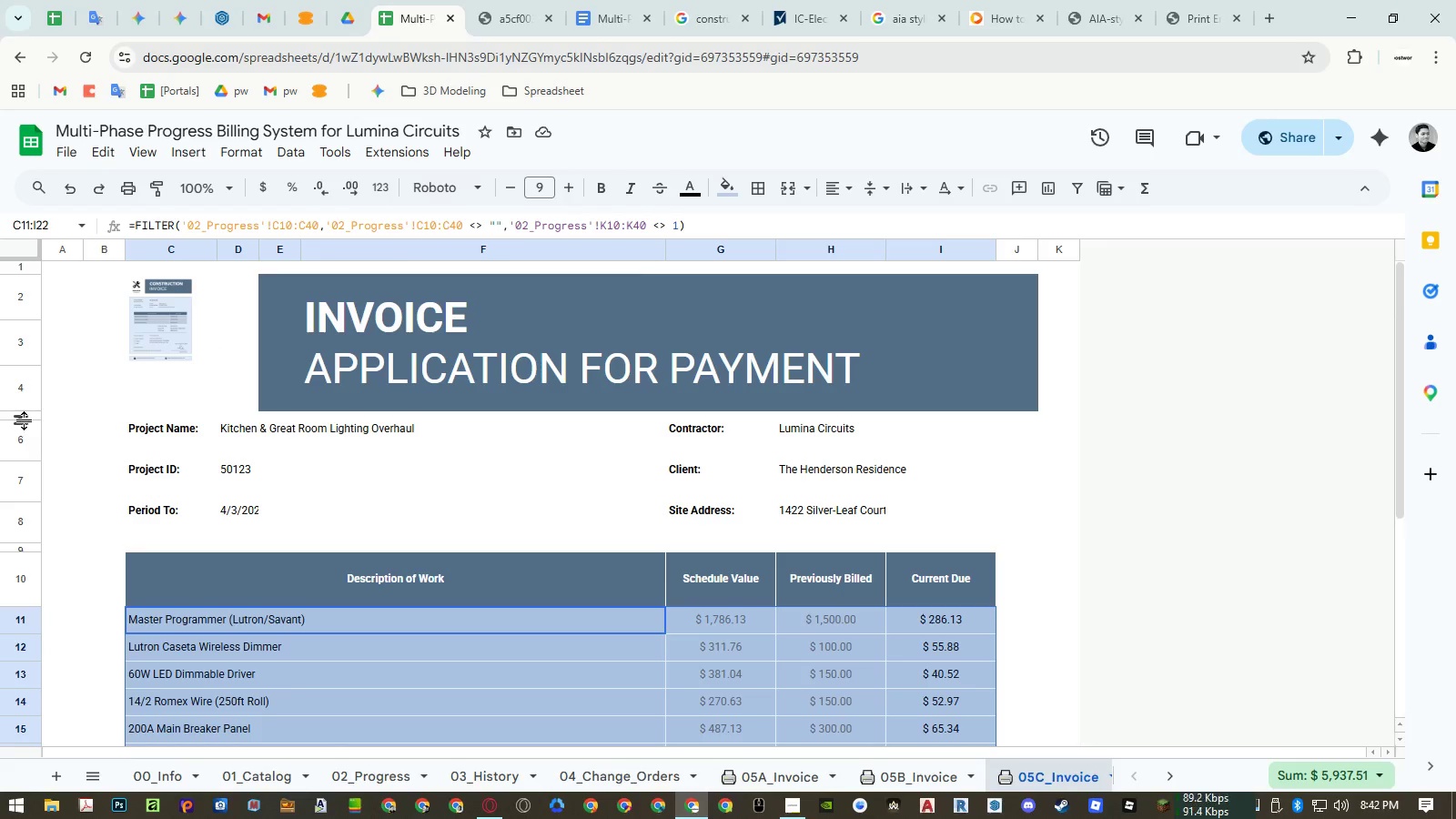 
left_click_drag(start_coordinate=[25, 420], to_coordinate=[25, 428])
 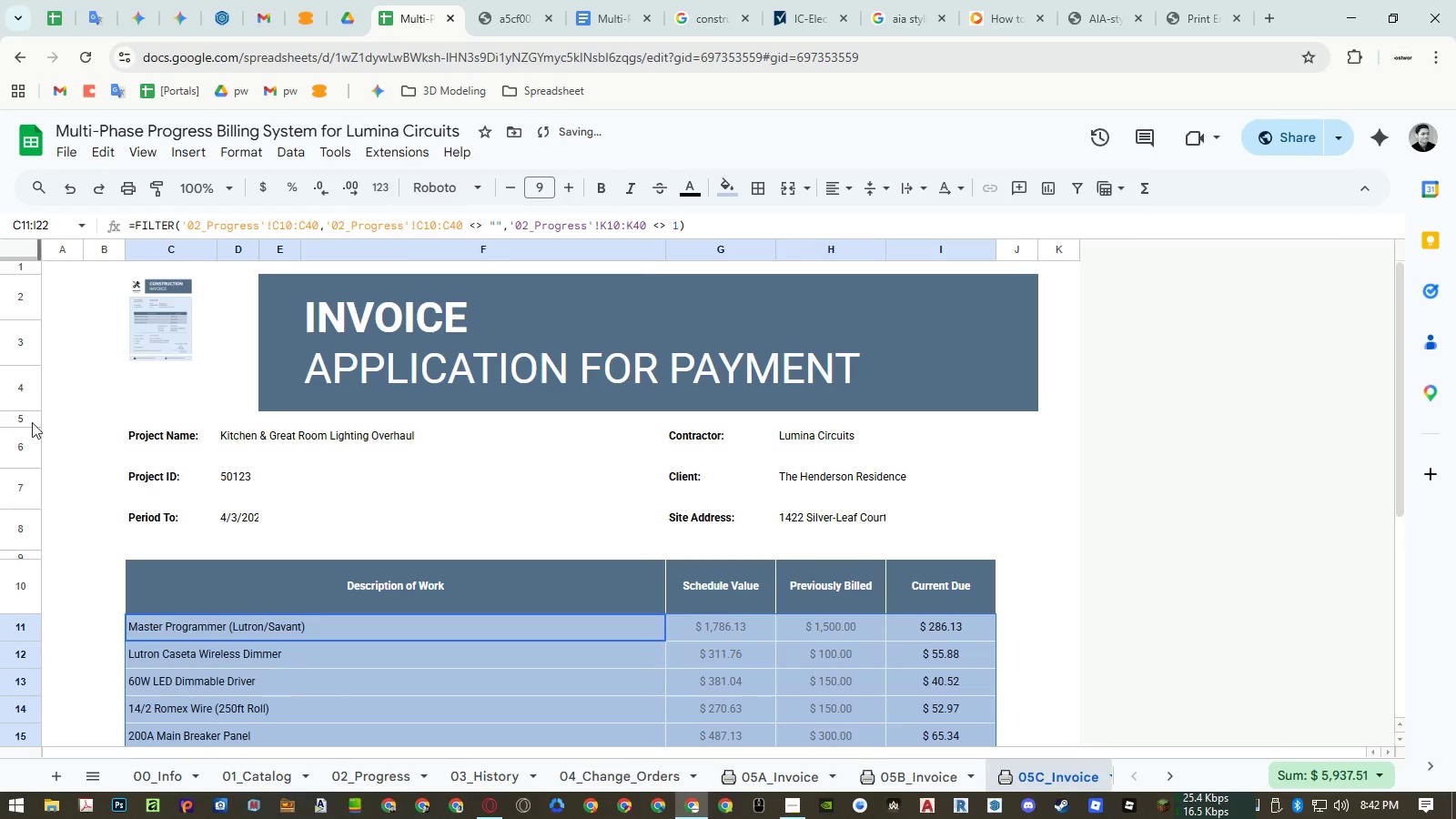 
right_click([27, 420])
 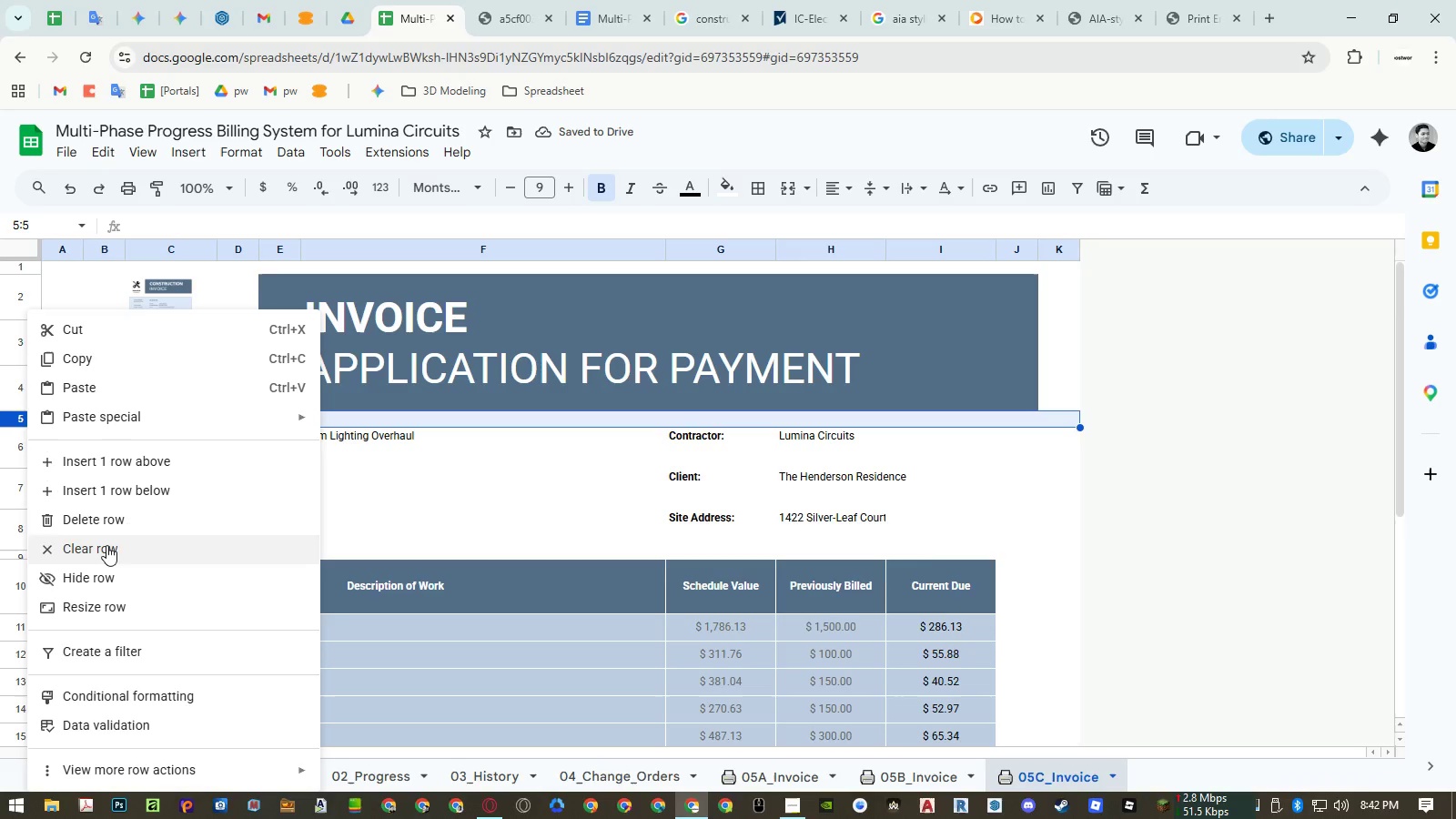 
left_click([119, 490])
 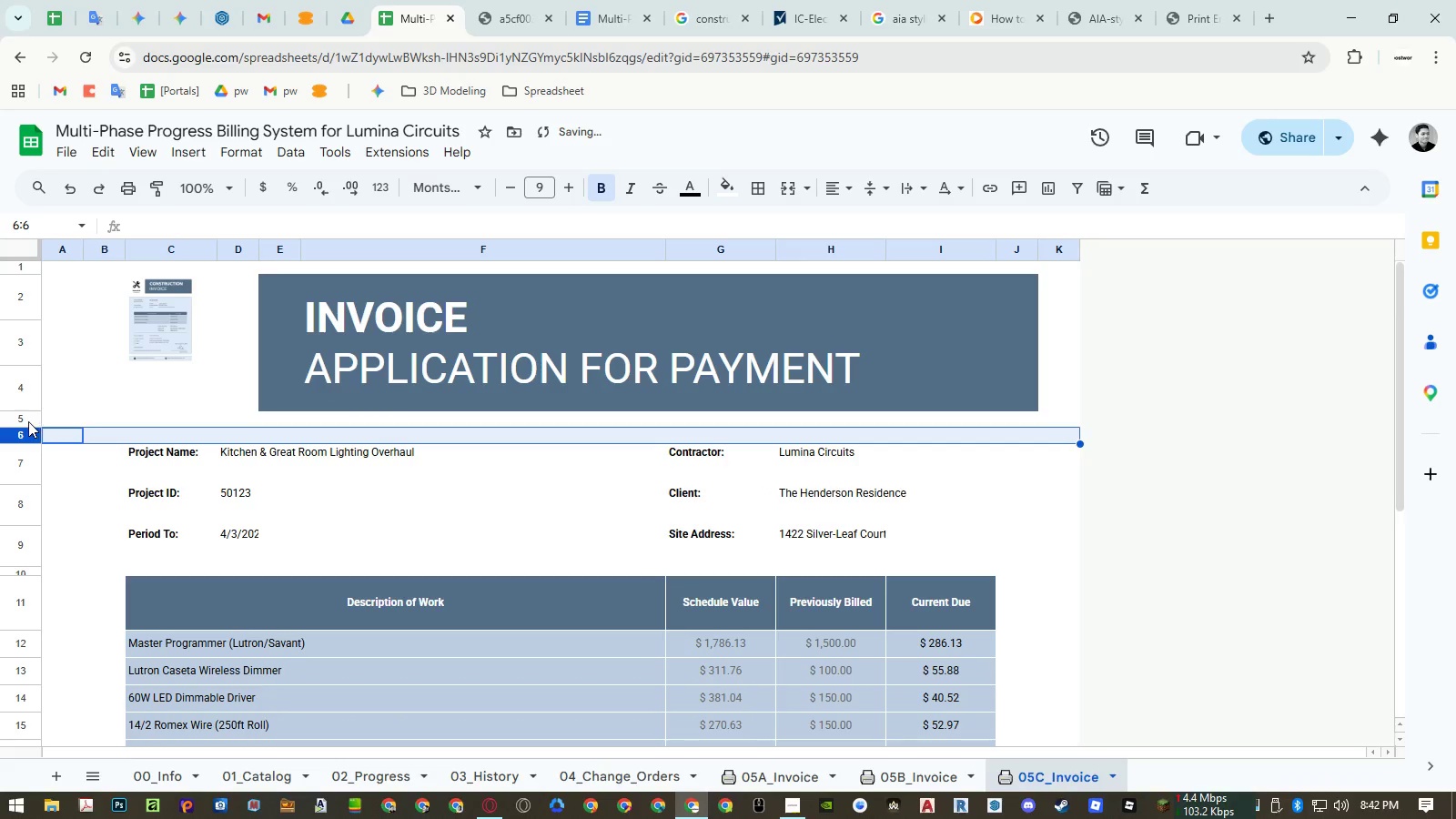 
left_click_drag(start_coordinate=[27, 420], to_coordinate=[27, 432])
 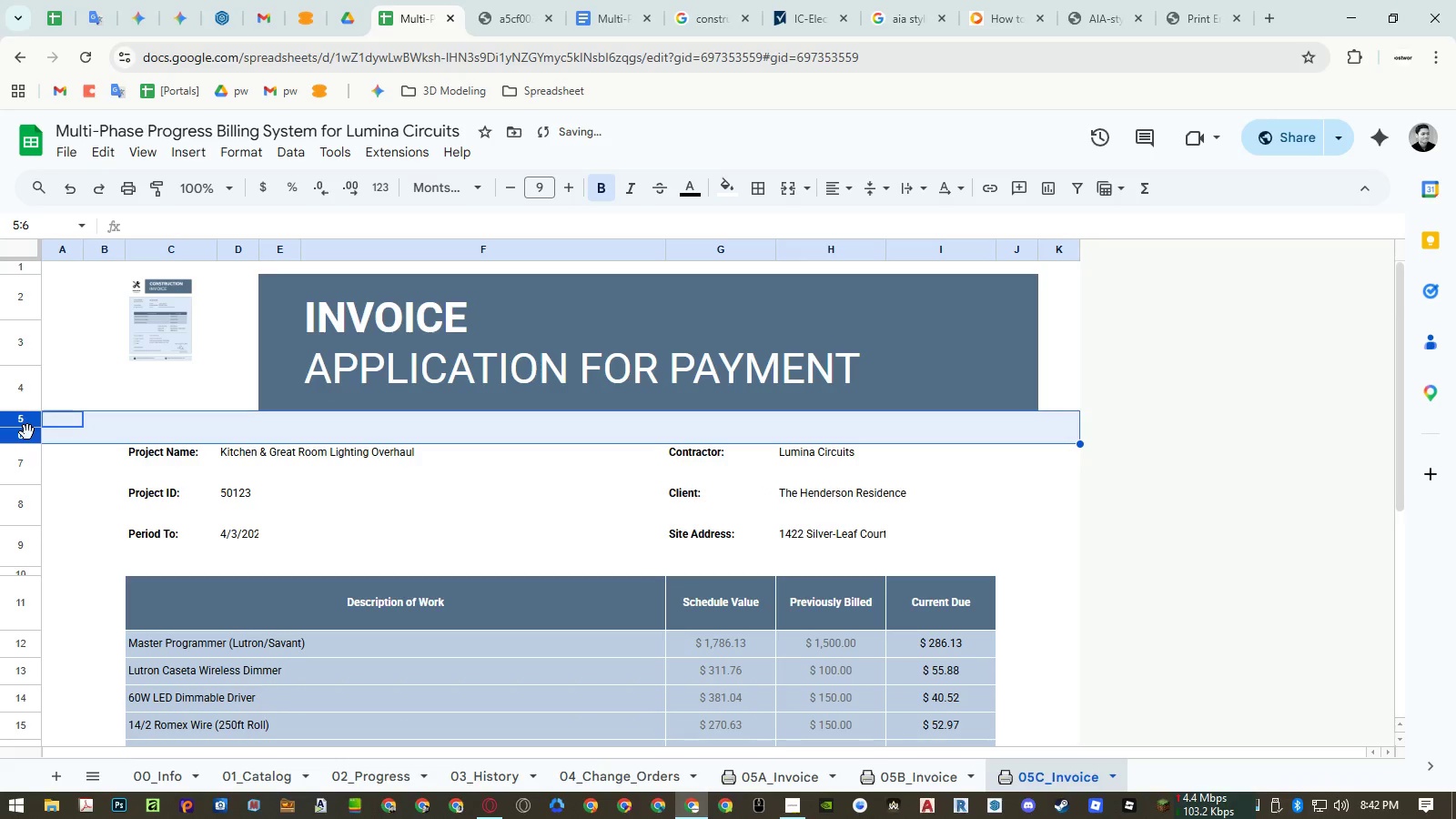 
right_click([27, 432])
 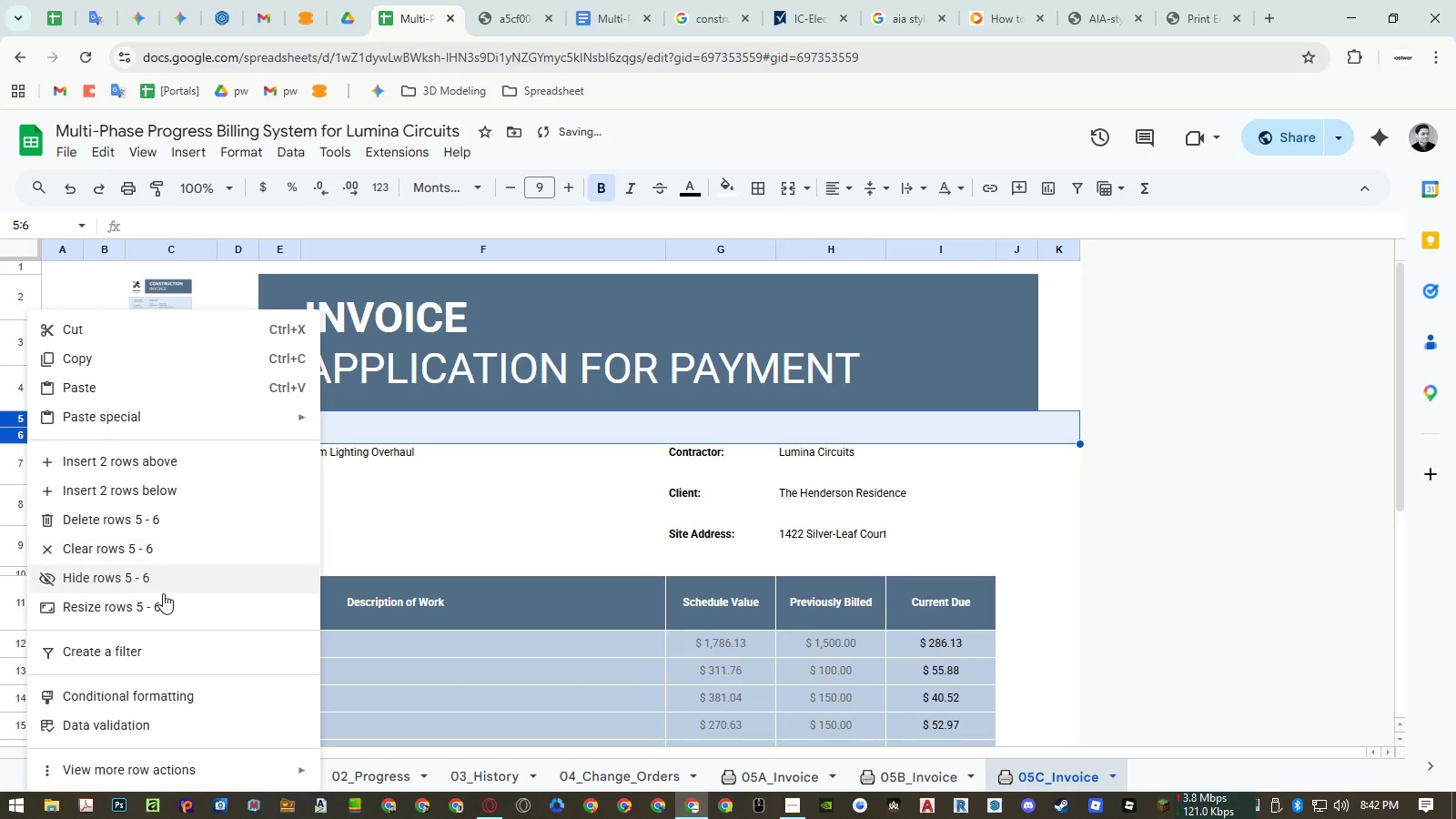 
left_click([160, 603])
 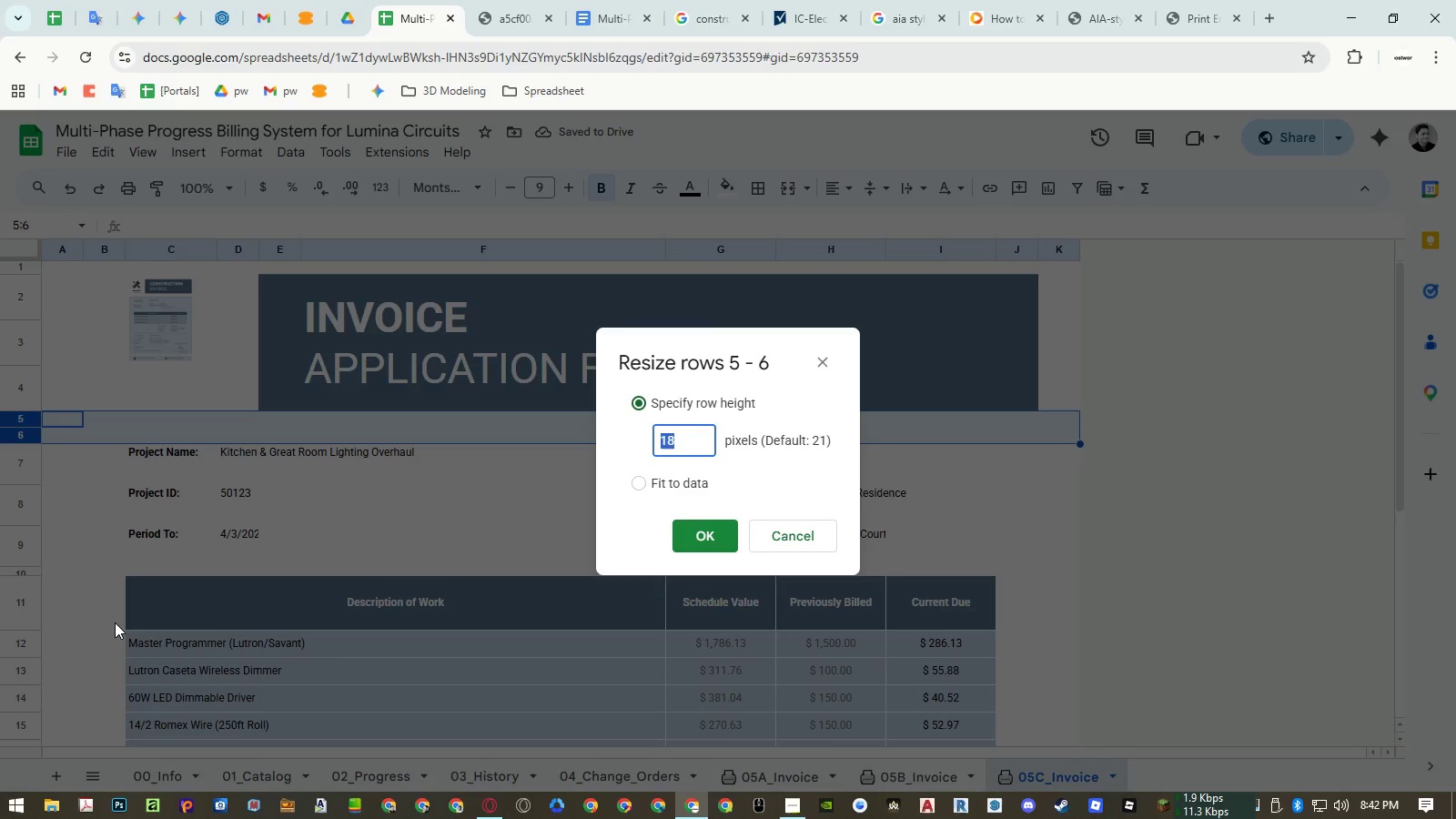 
key(Numpad3)
 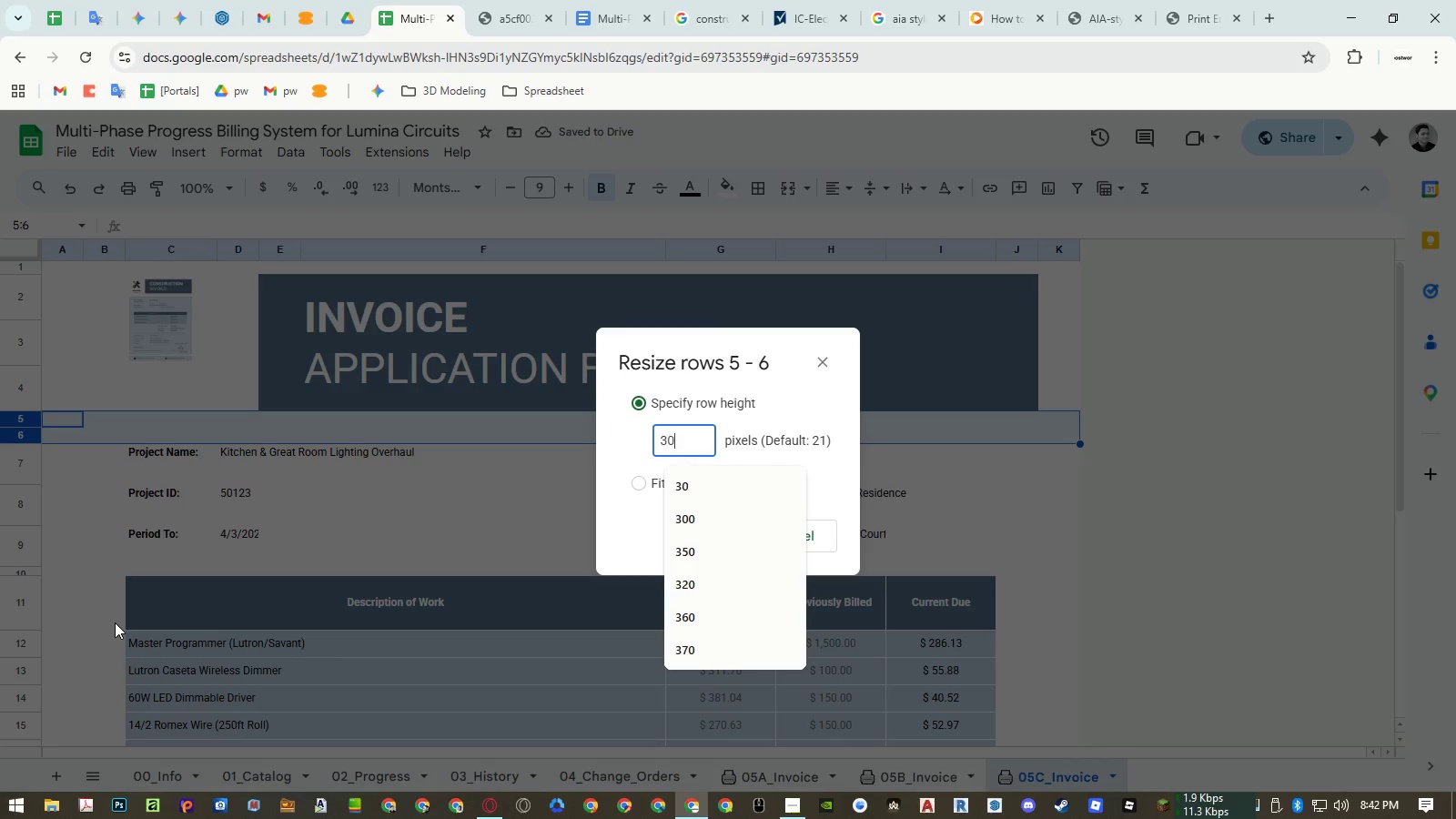 
key(Numpad0)
 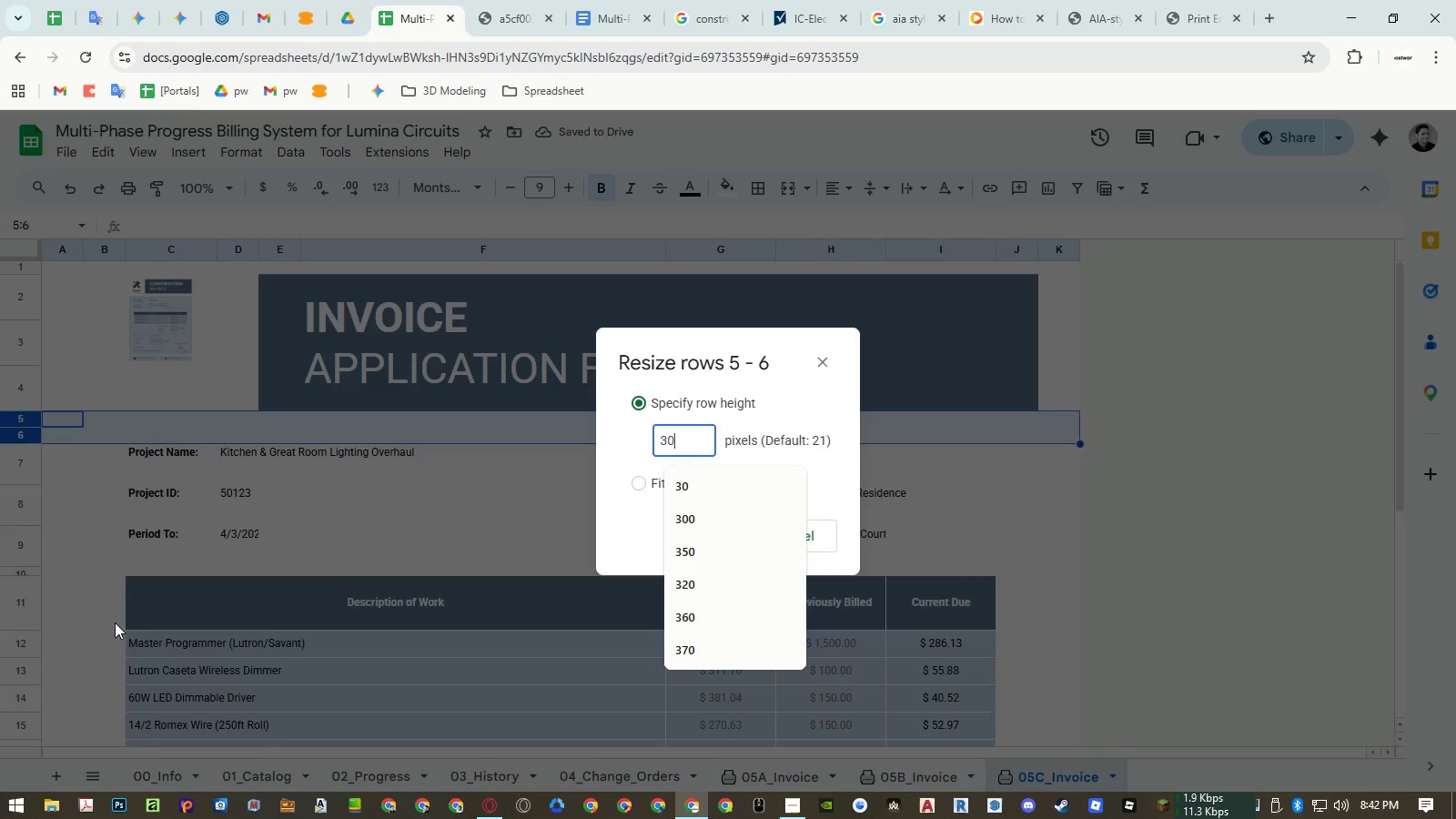 
key(NumpadEnter)
 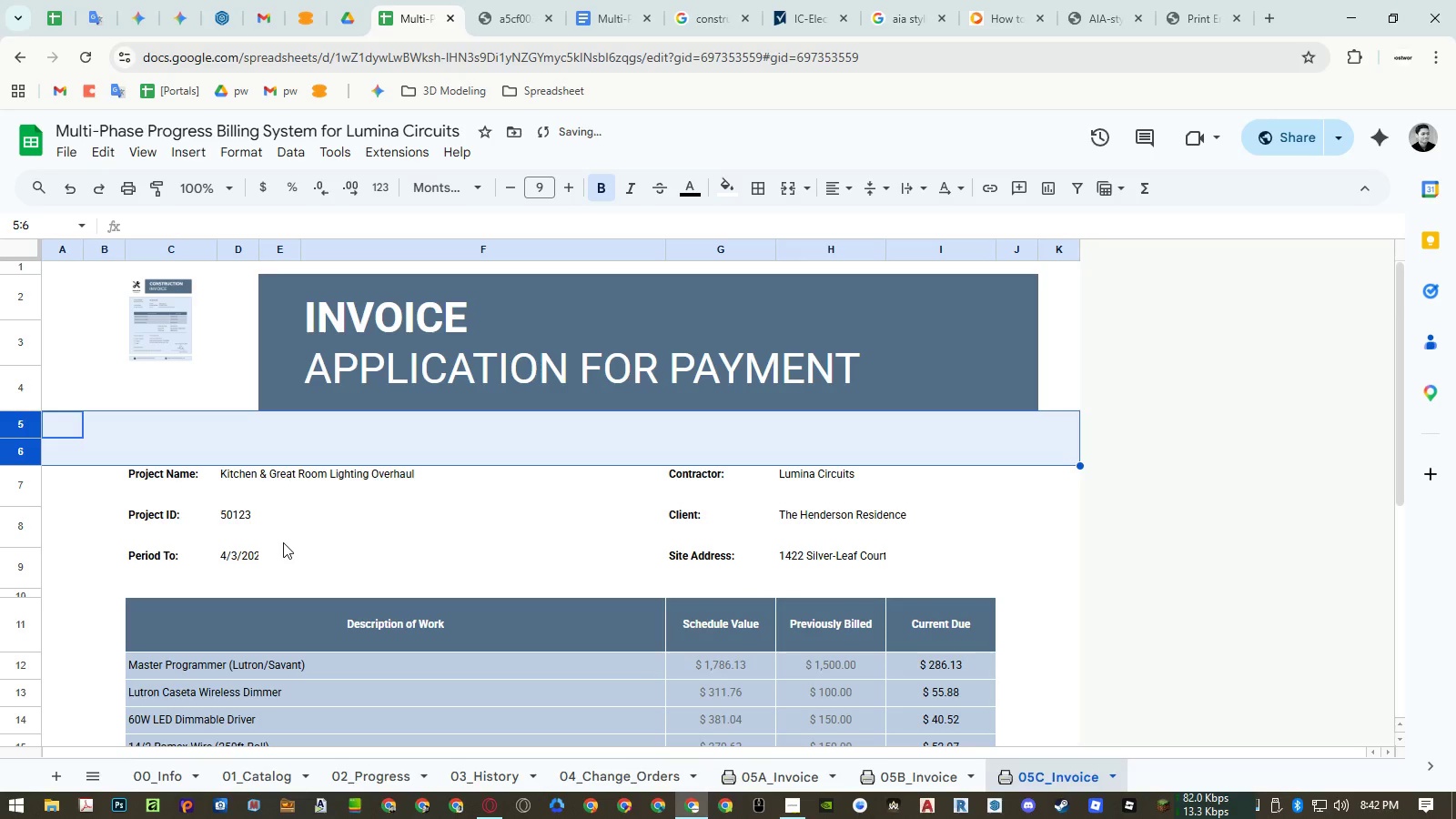 
left_click([283, 542])
 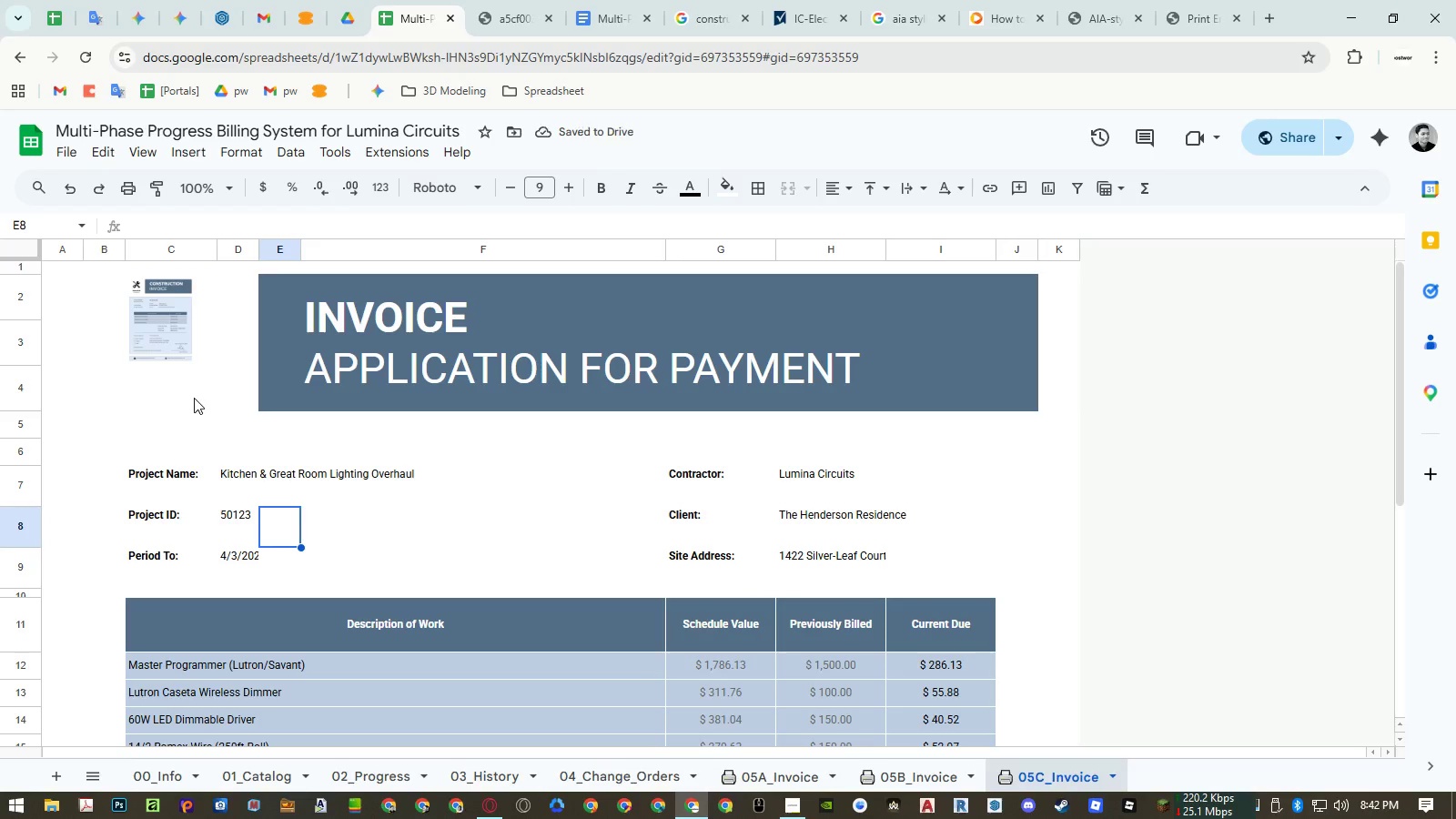 
scroll: coordinate [187, 388], scroll_direction: up, amount: 4.0
 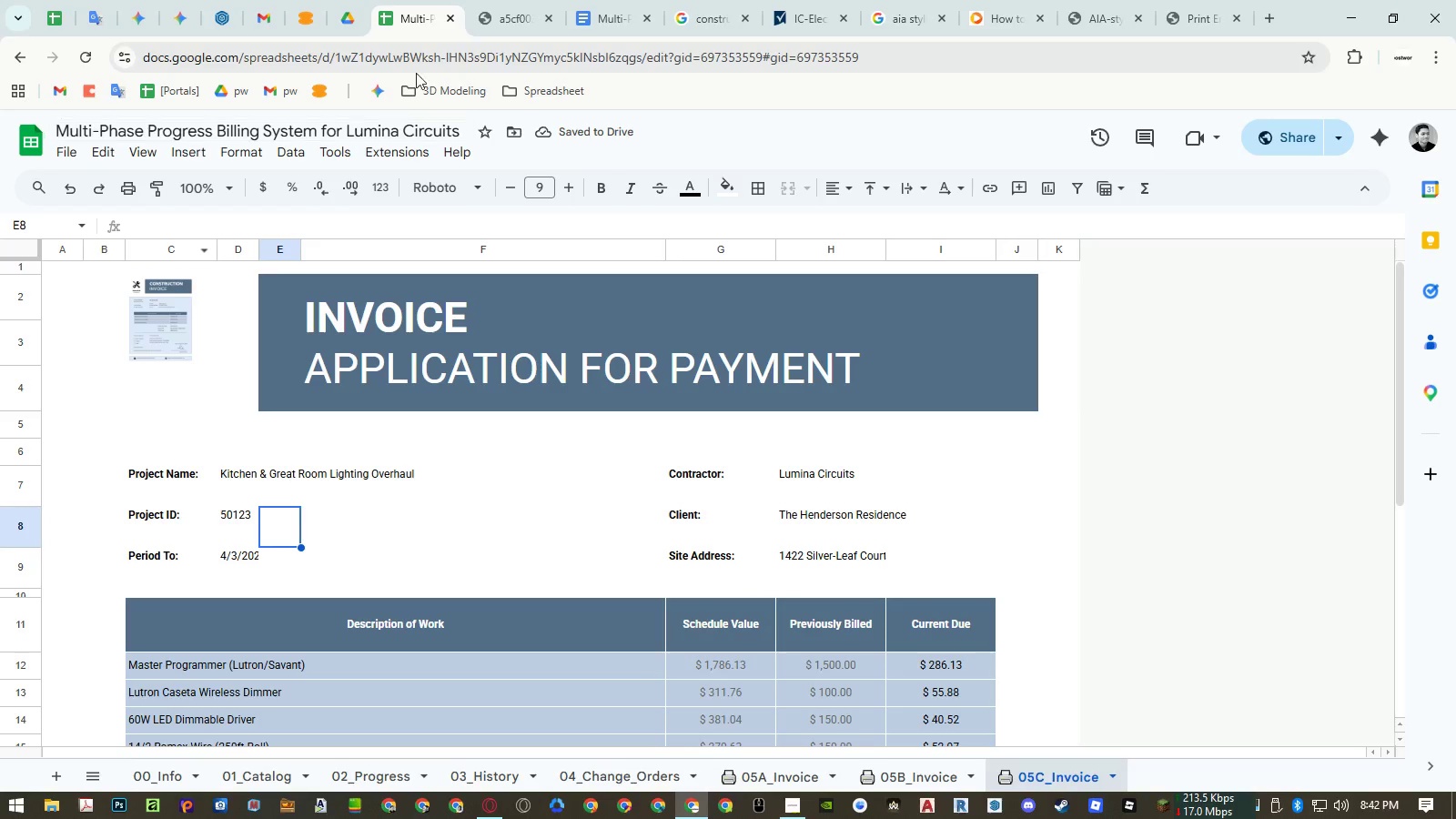 
left_click([496, 25])
 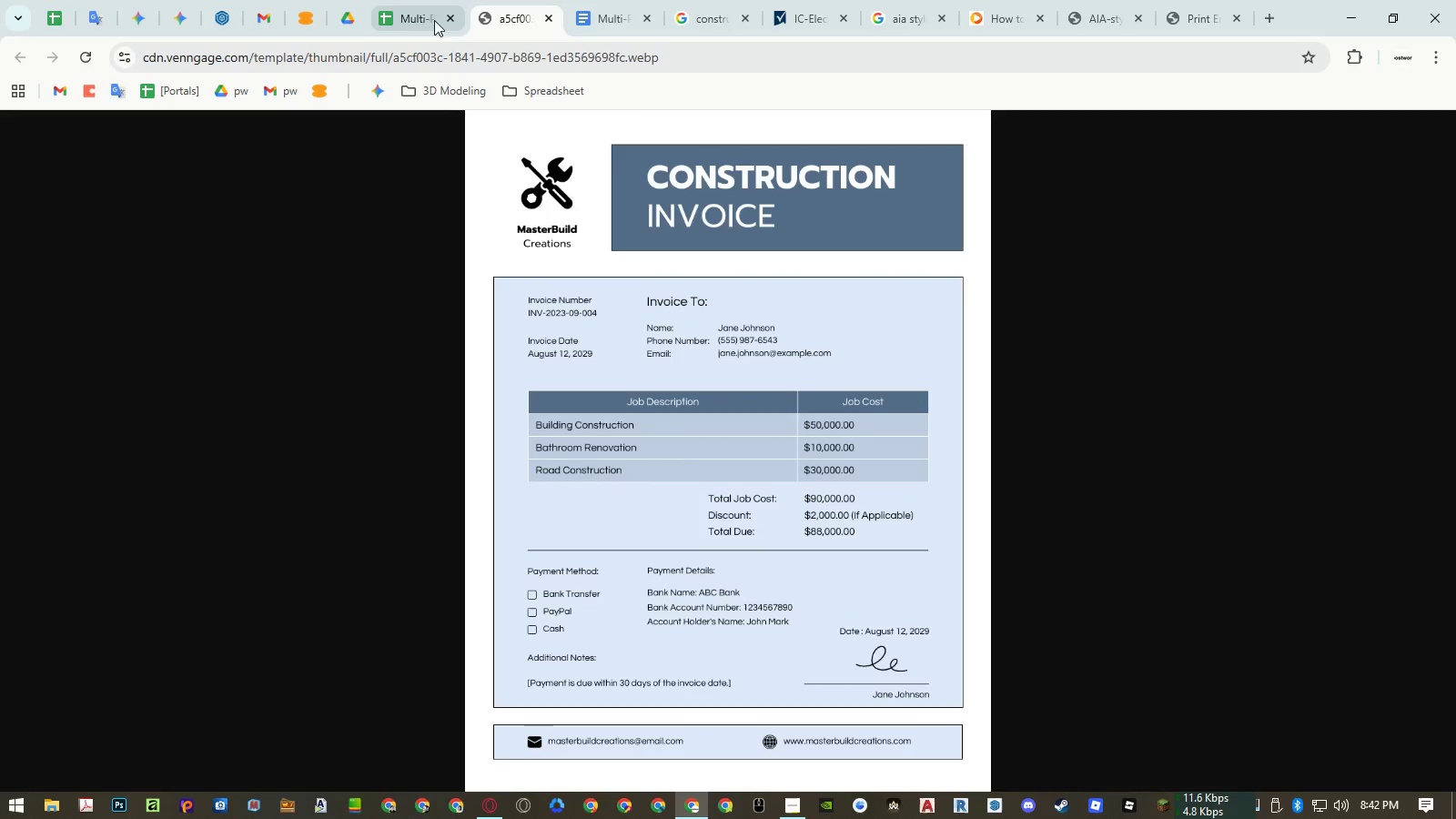 
left_click([413, 19])
 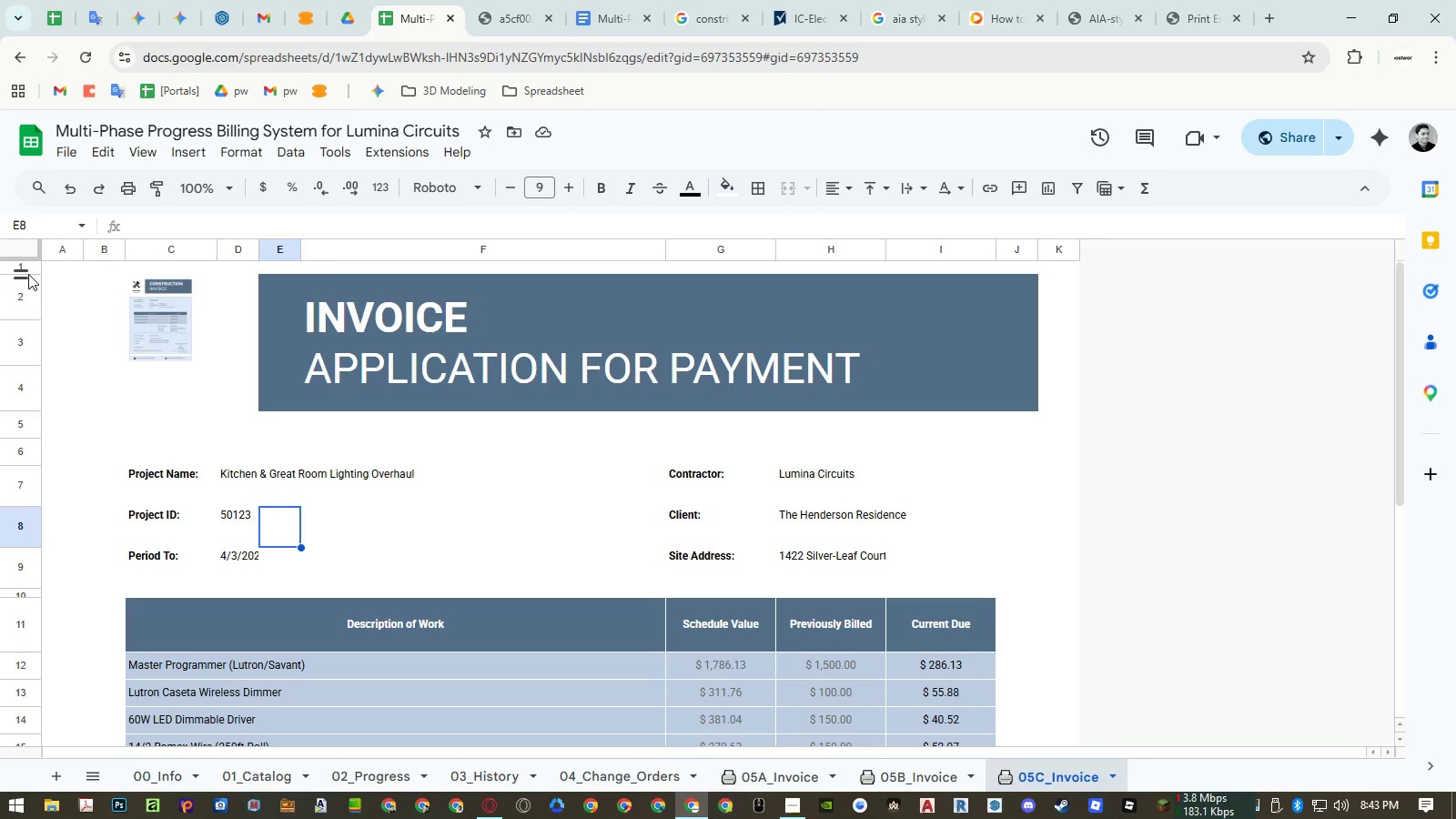 
left_click_drag(start_coordinate=[25, 274], to_coordinate=[28, 306])
 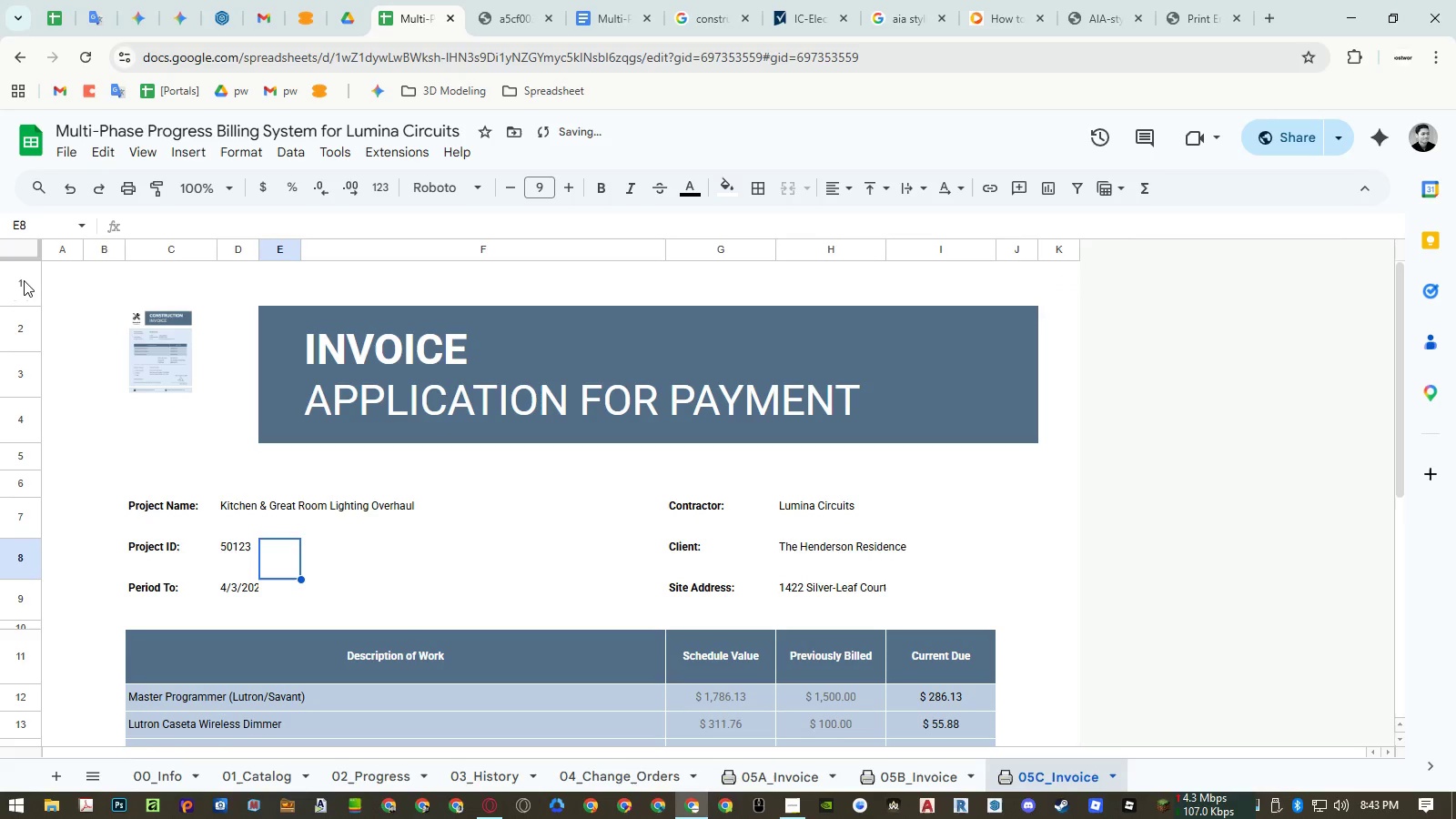 
right_click([23, 278])
 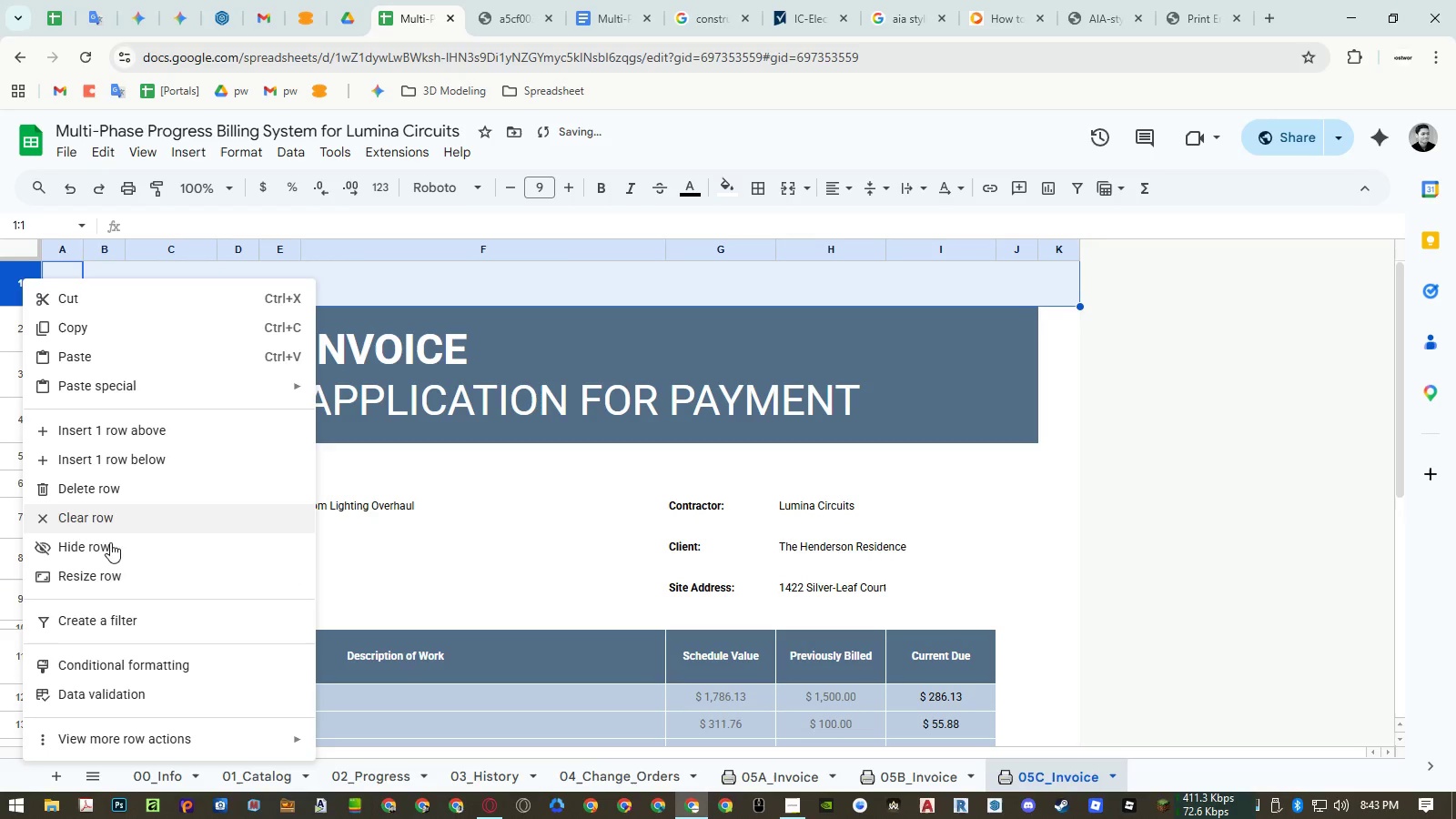 
left_click([106, 569])
 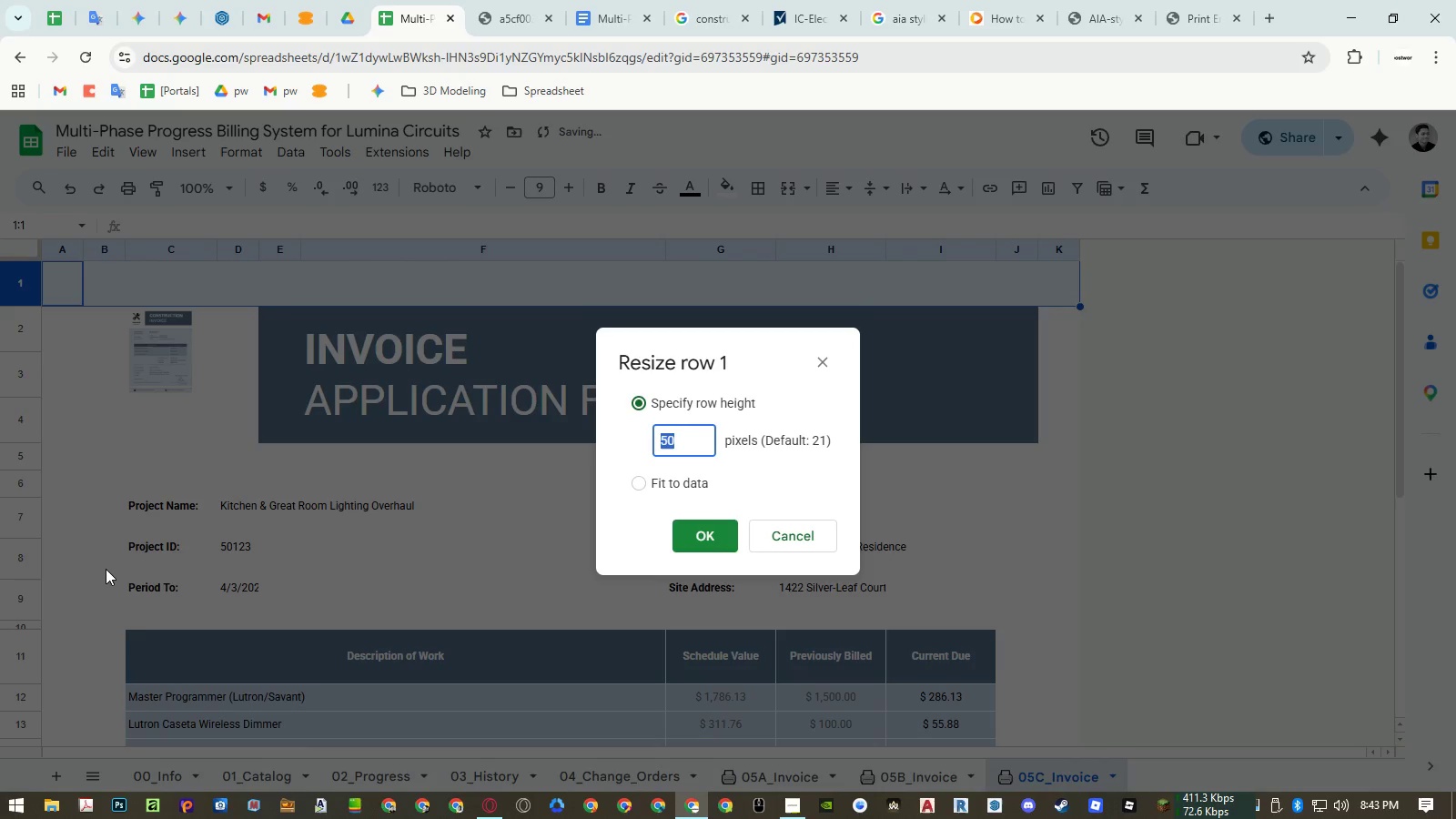 
key(Numpad4)
 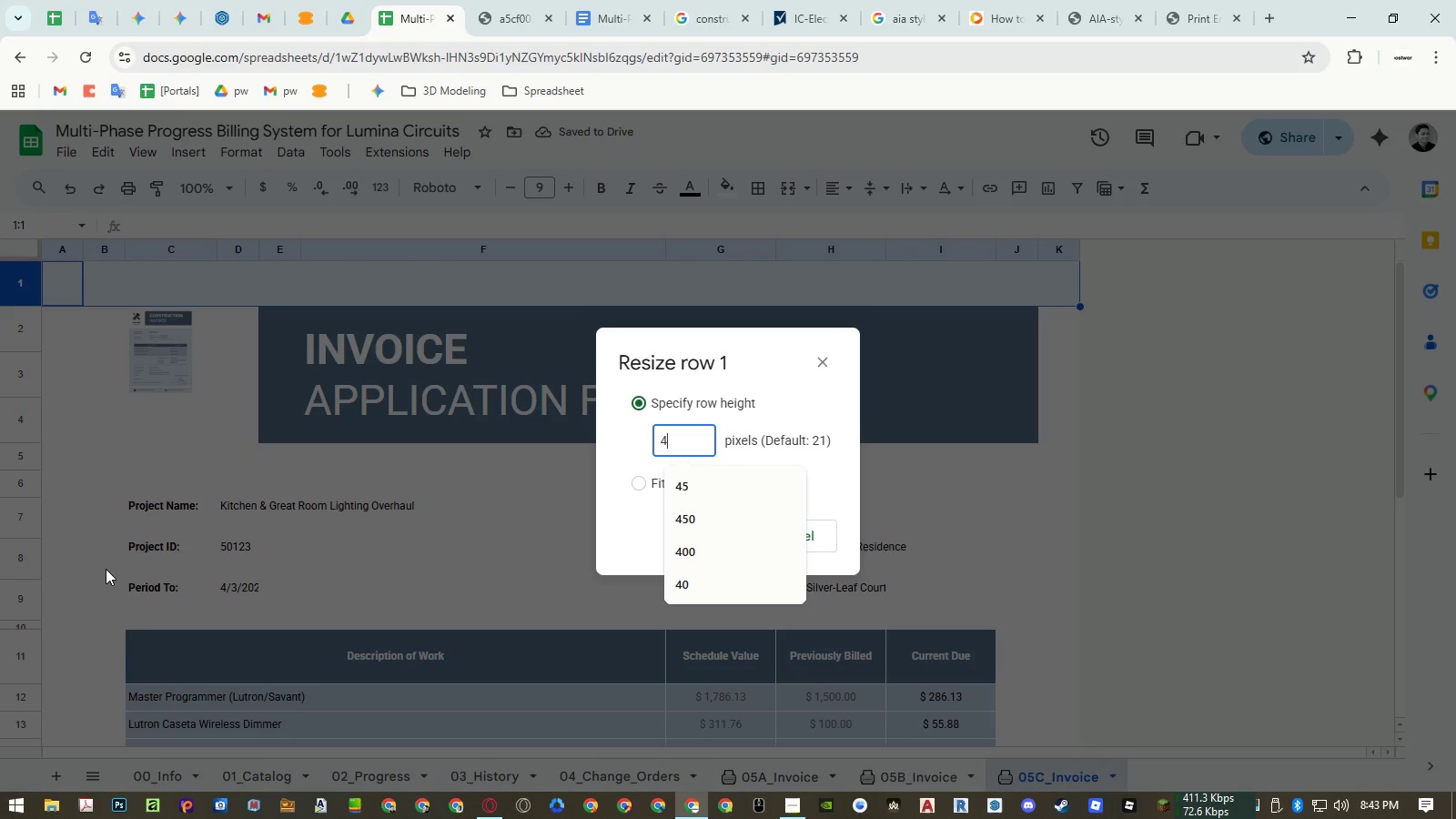 
key(Numpad5)
 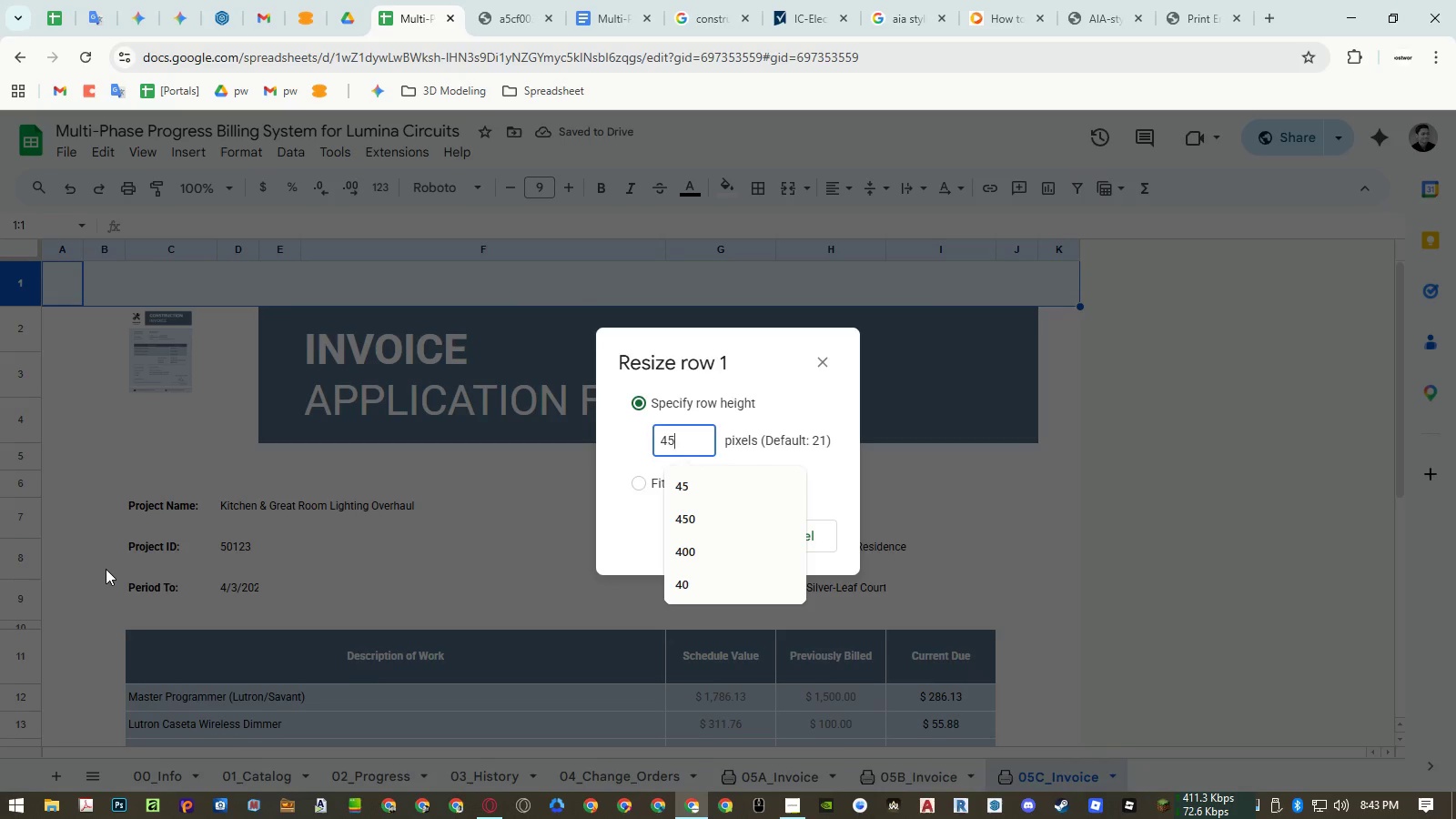 
key(NumpadEnter)
 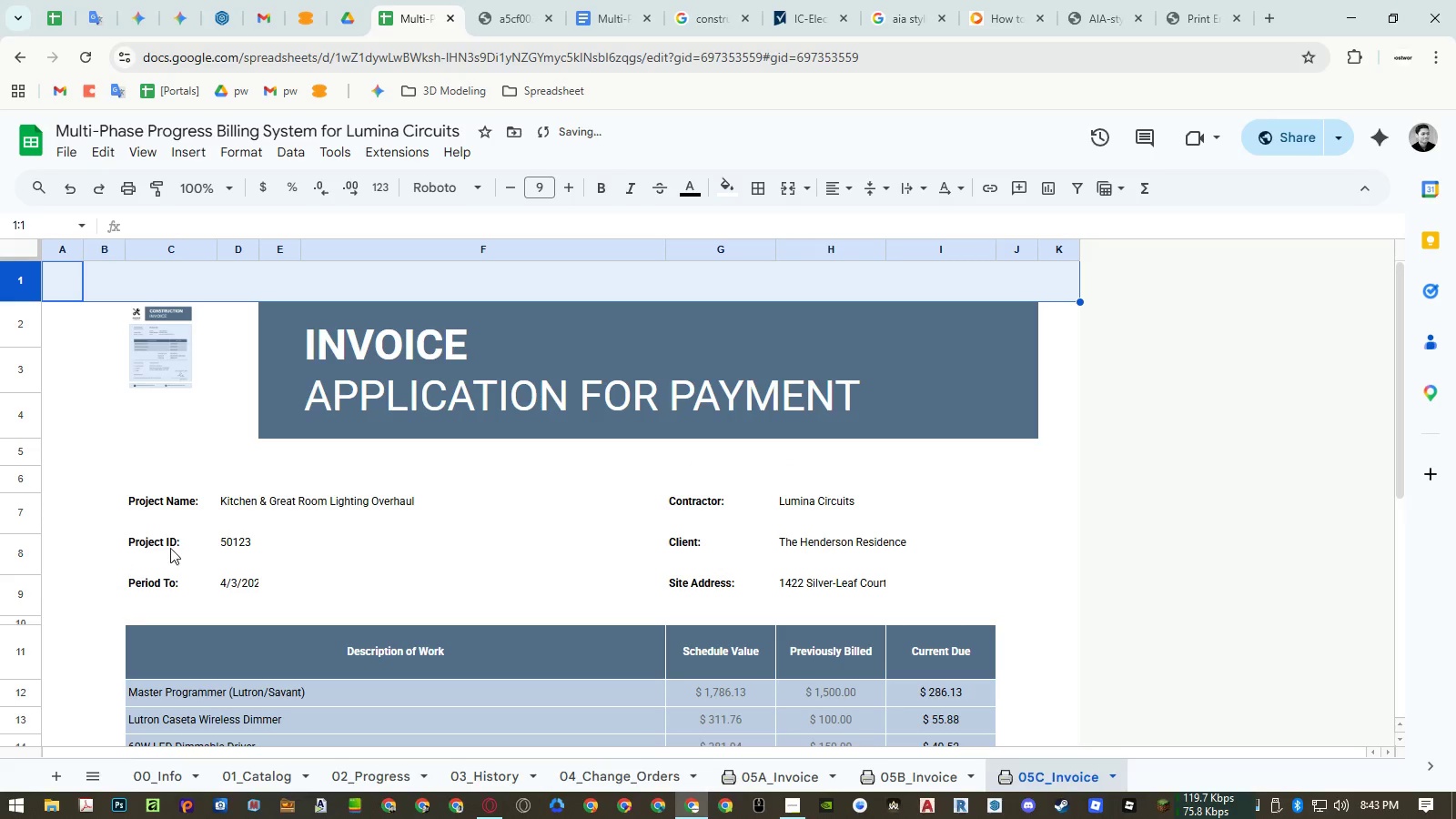 
left_click([193, 550])
 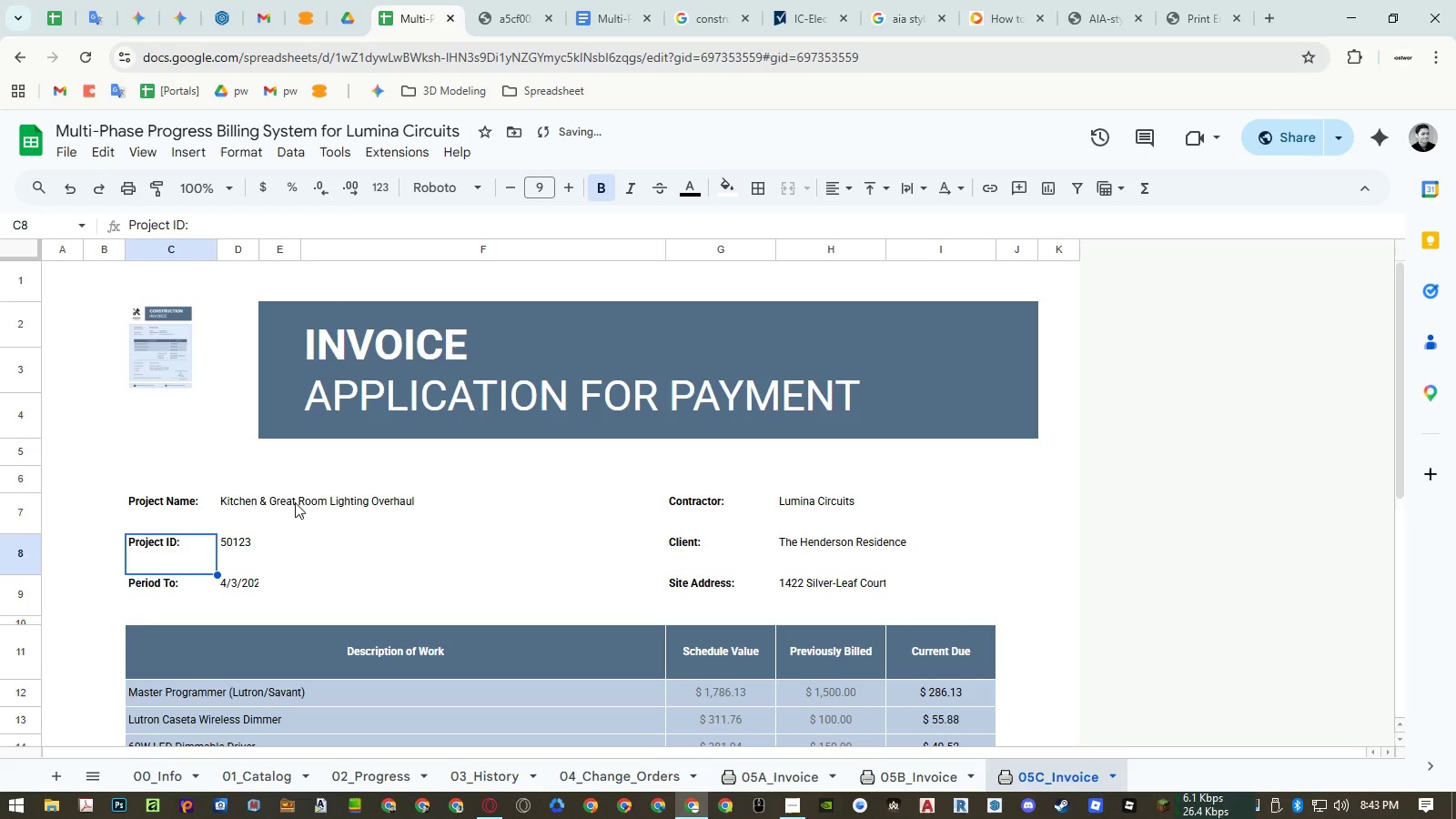 
scroll: coordinate [295, 502], scroll_direction: down, amount: 1.0
 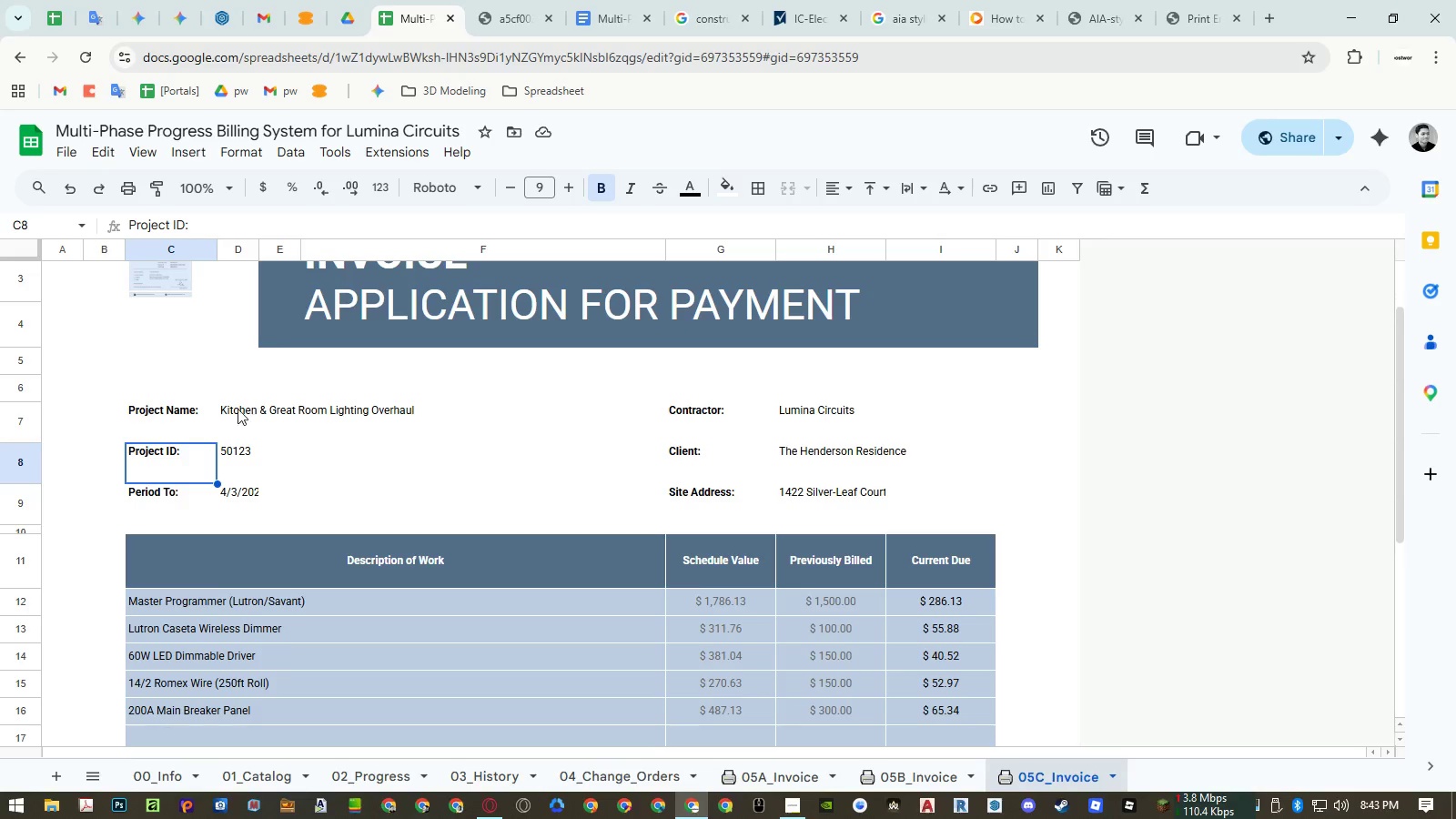 
left_click([489, 7])
 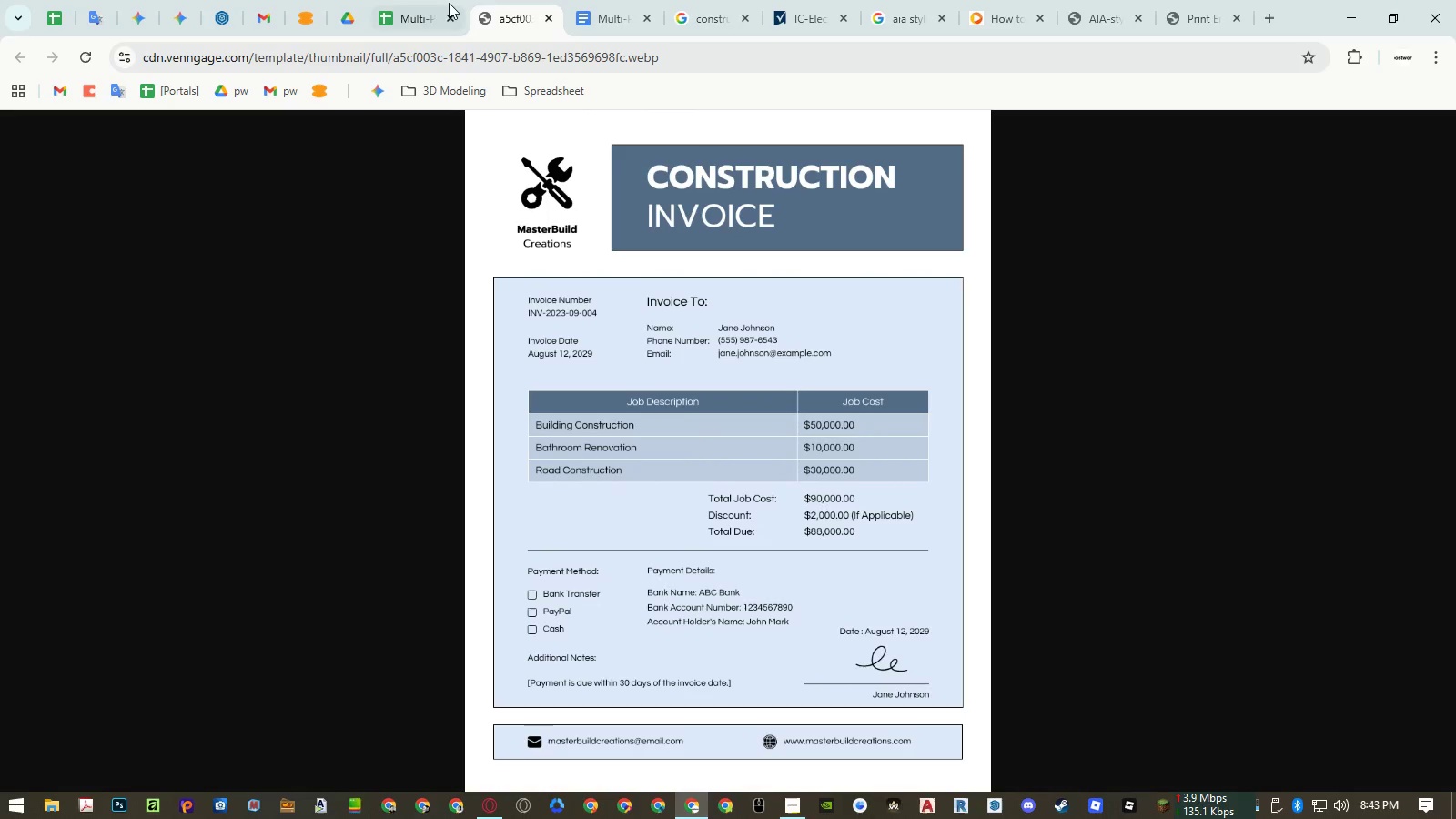 
left_click([411, 1])
 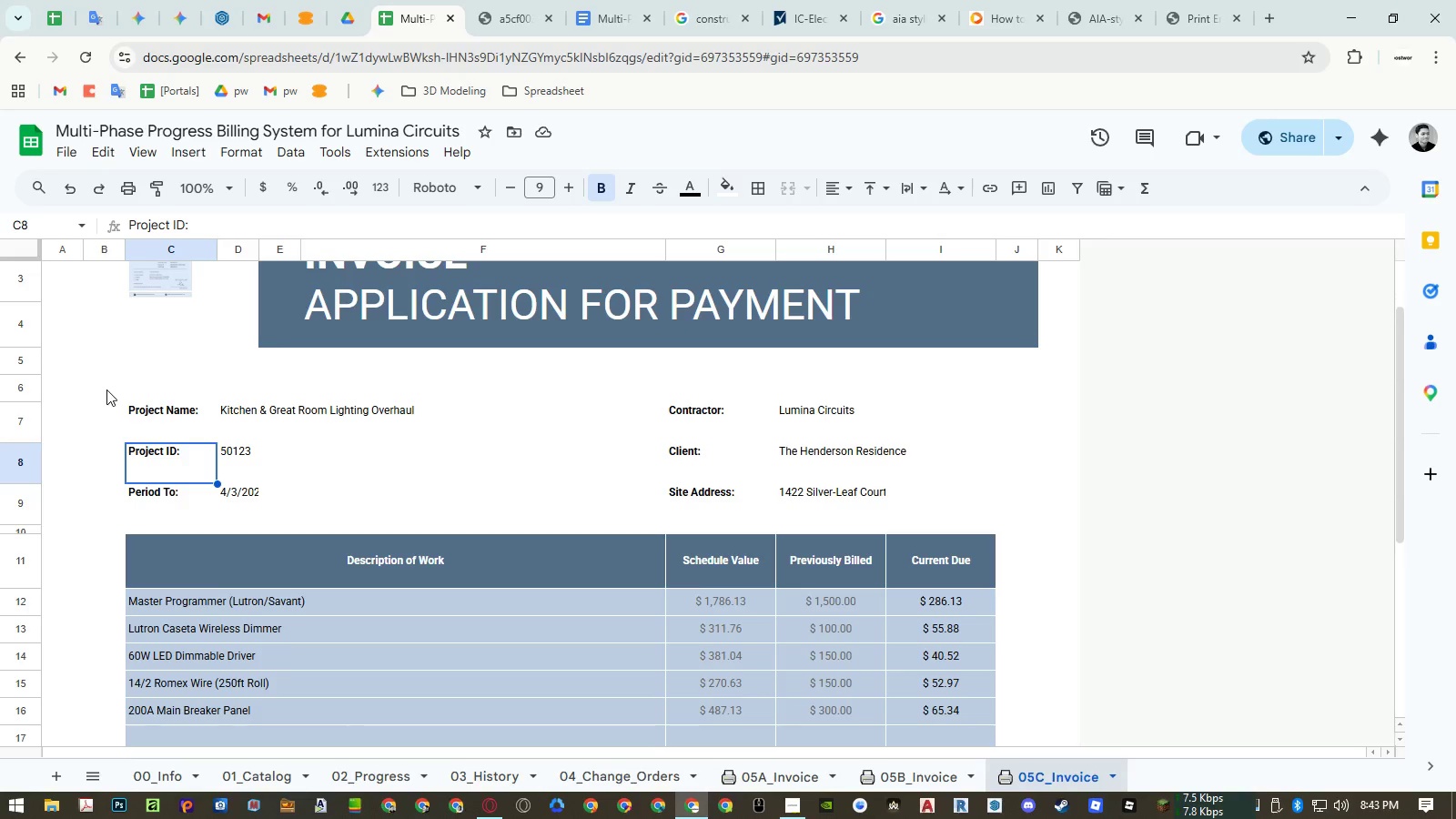 
left_click_drag(start_coordinate=[106, 389], to_coordinate=[1004, 379])
 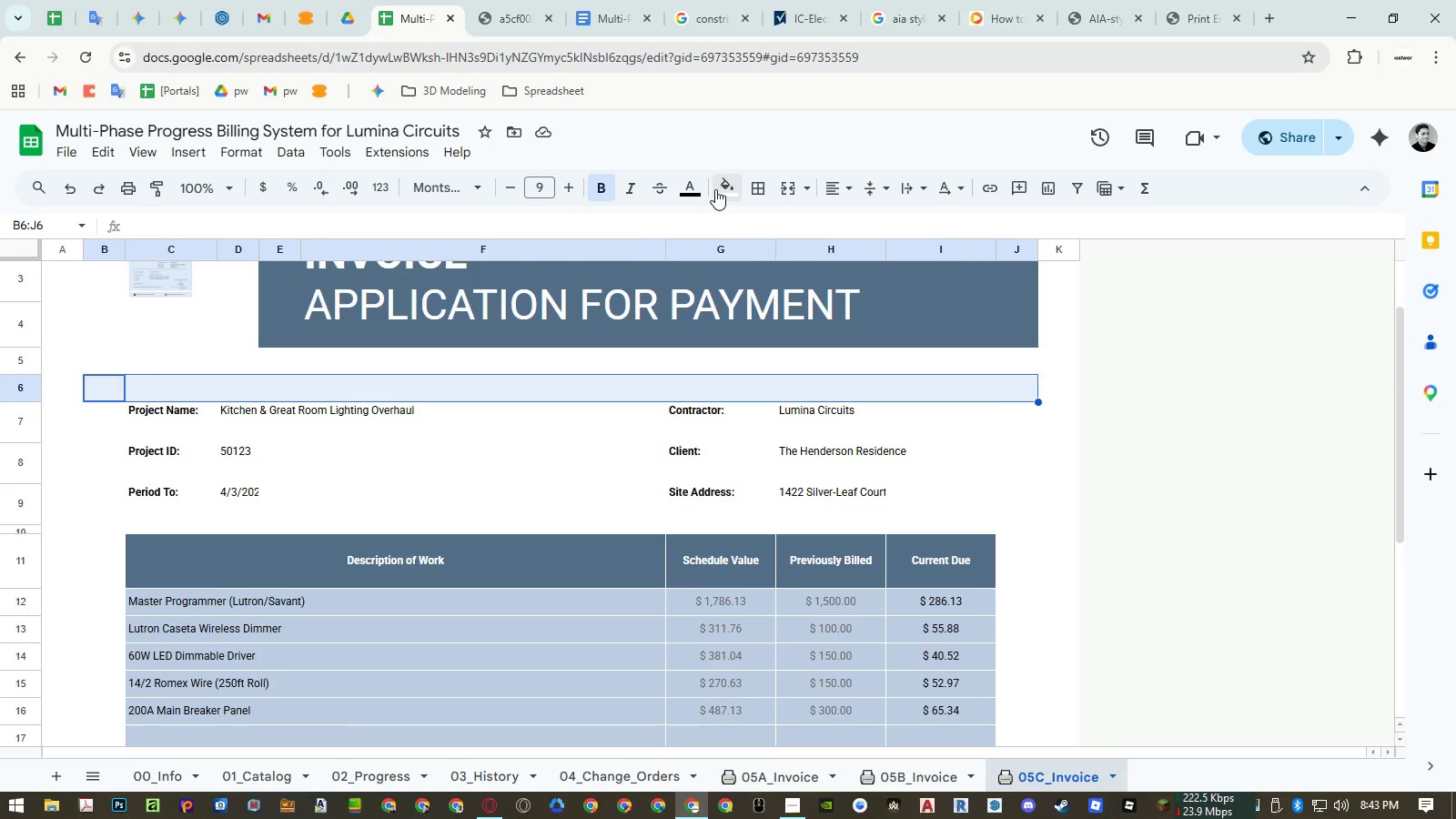 
scroll: coordinate [443, 381], scroll_direction: up, amount: 2.0
 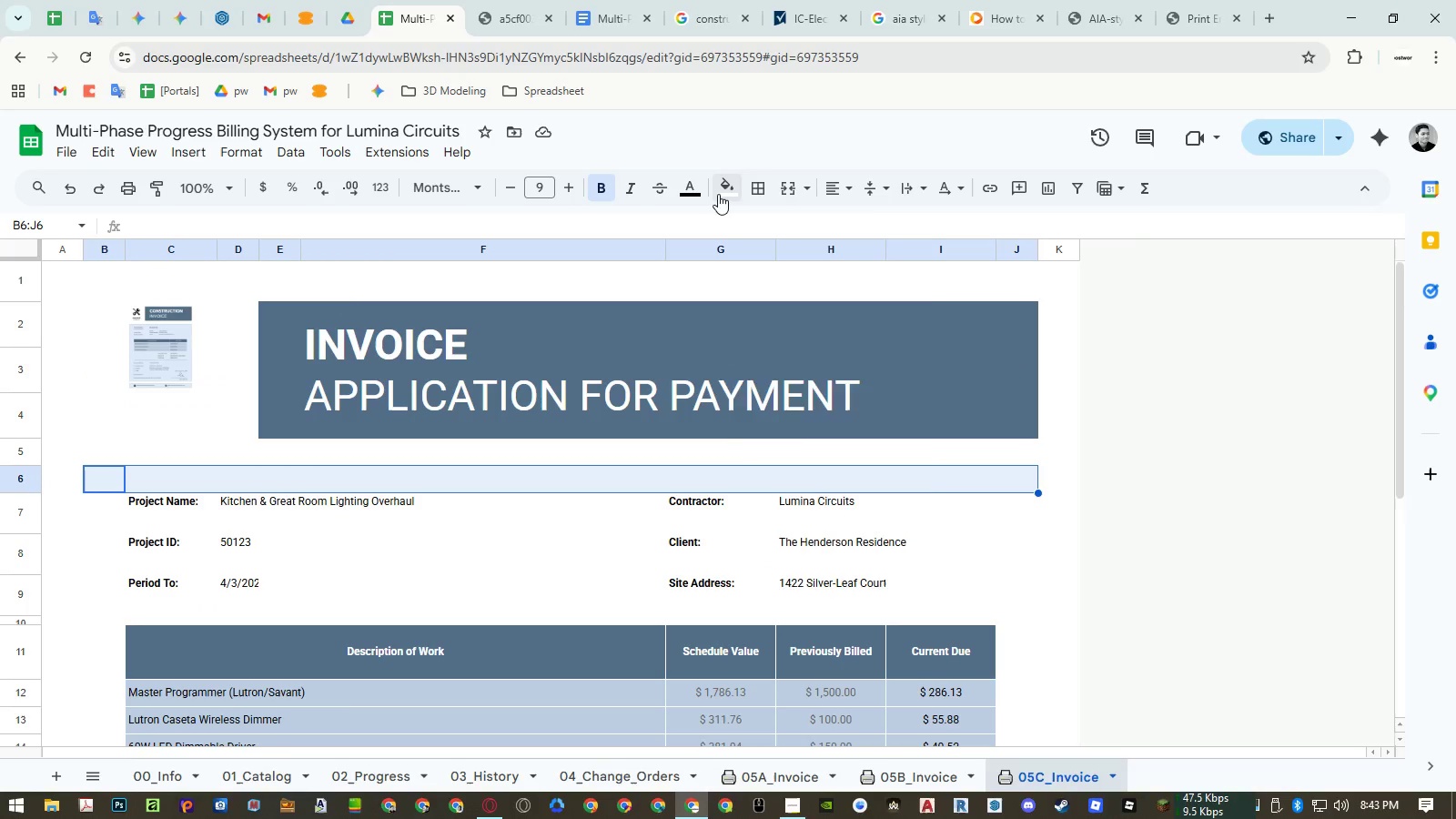 
left_click([721, 192])
 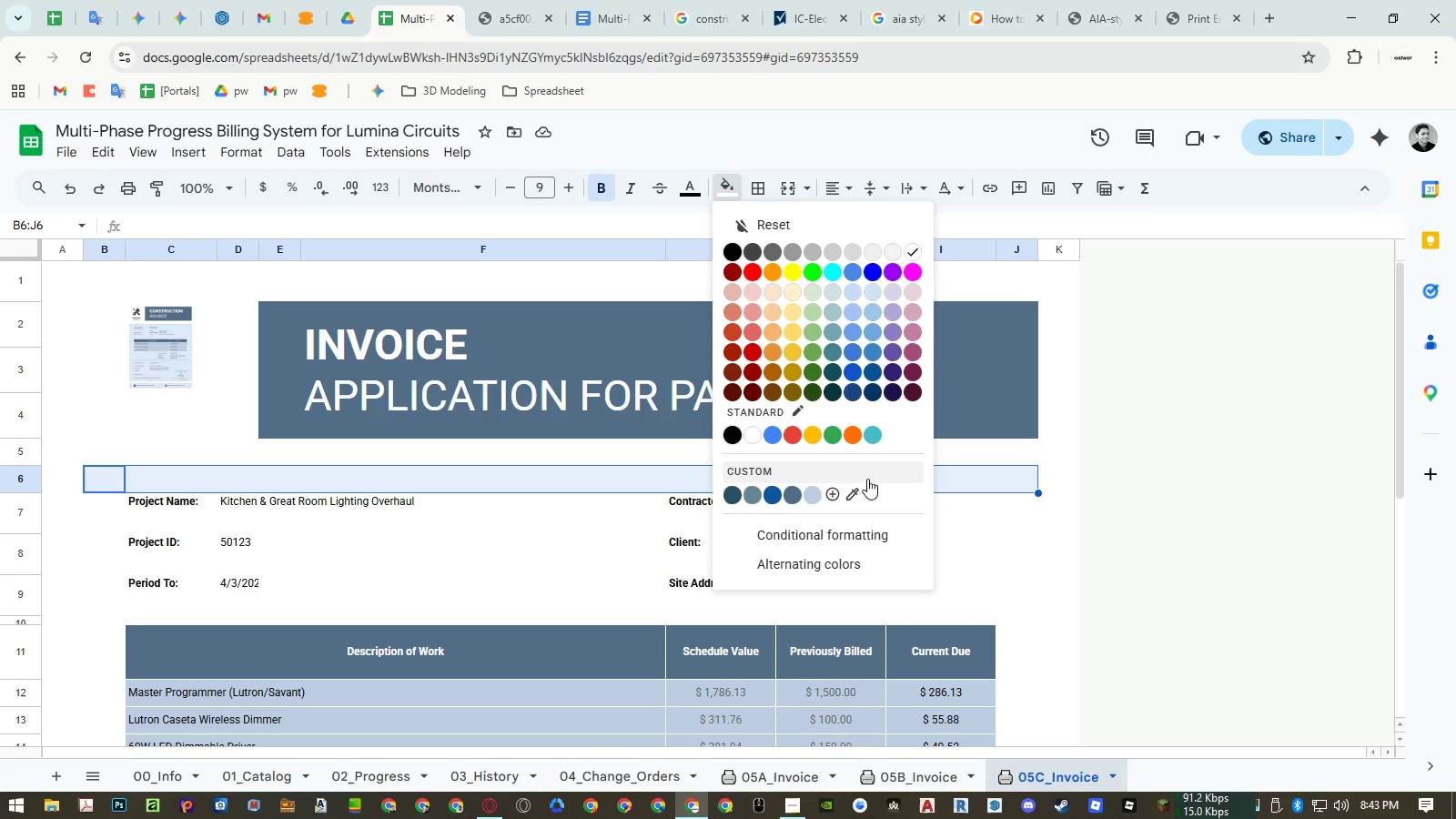 
left_click([856, 490])
 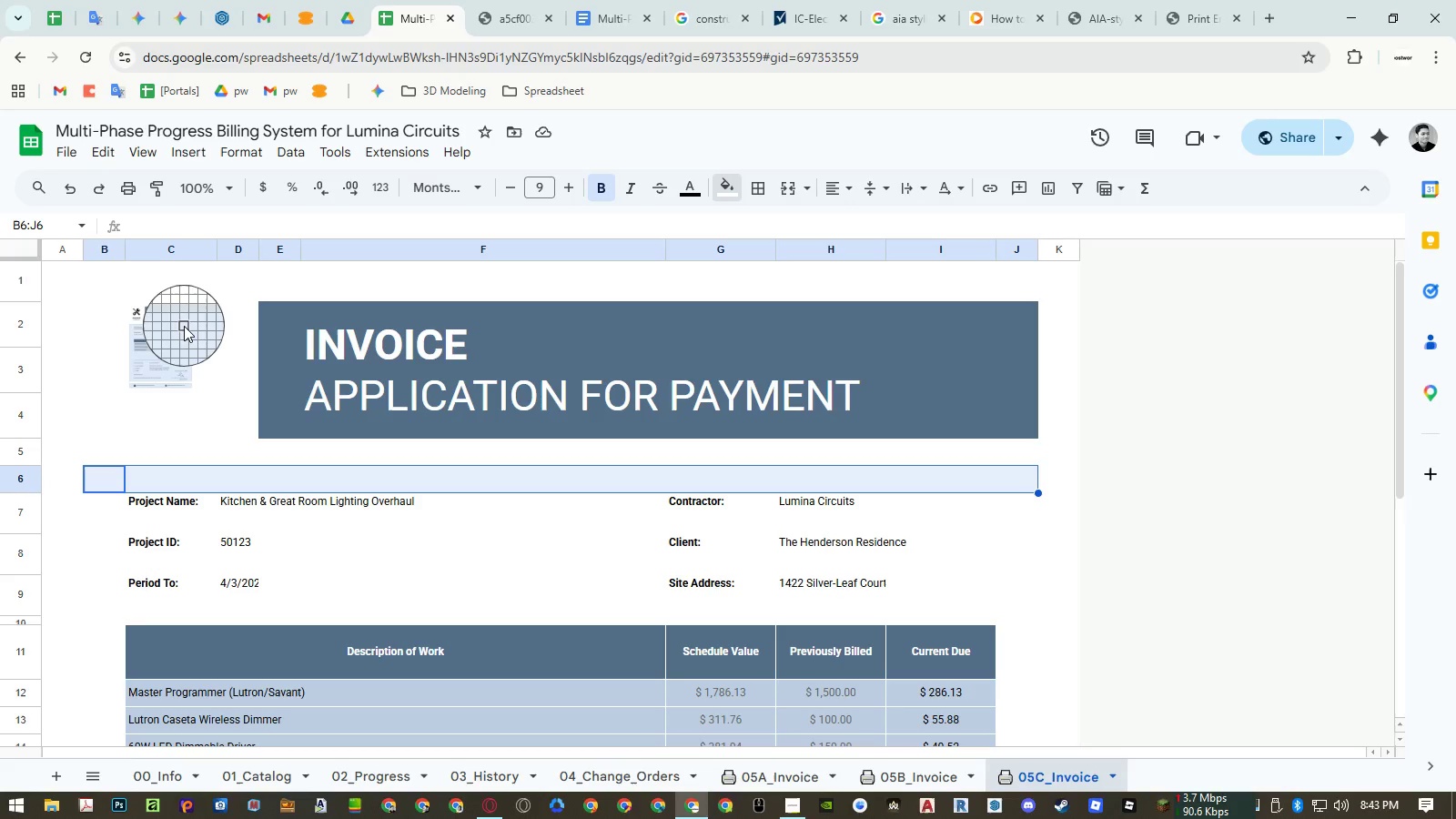 
left_click([184, 325])
 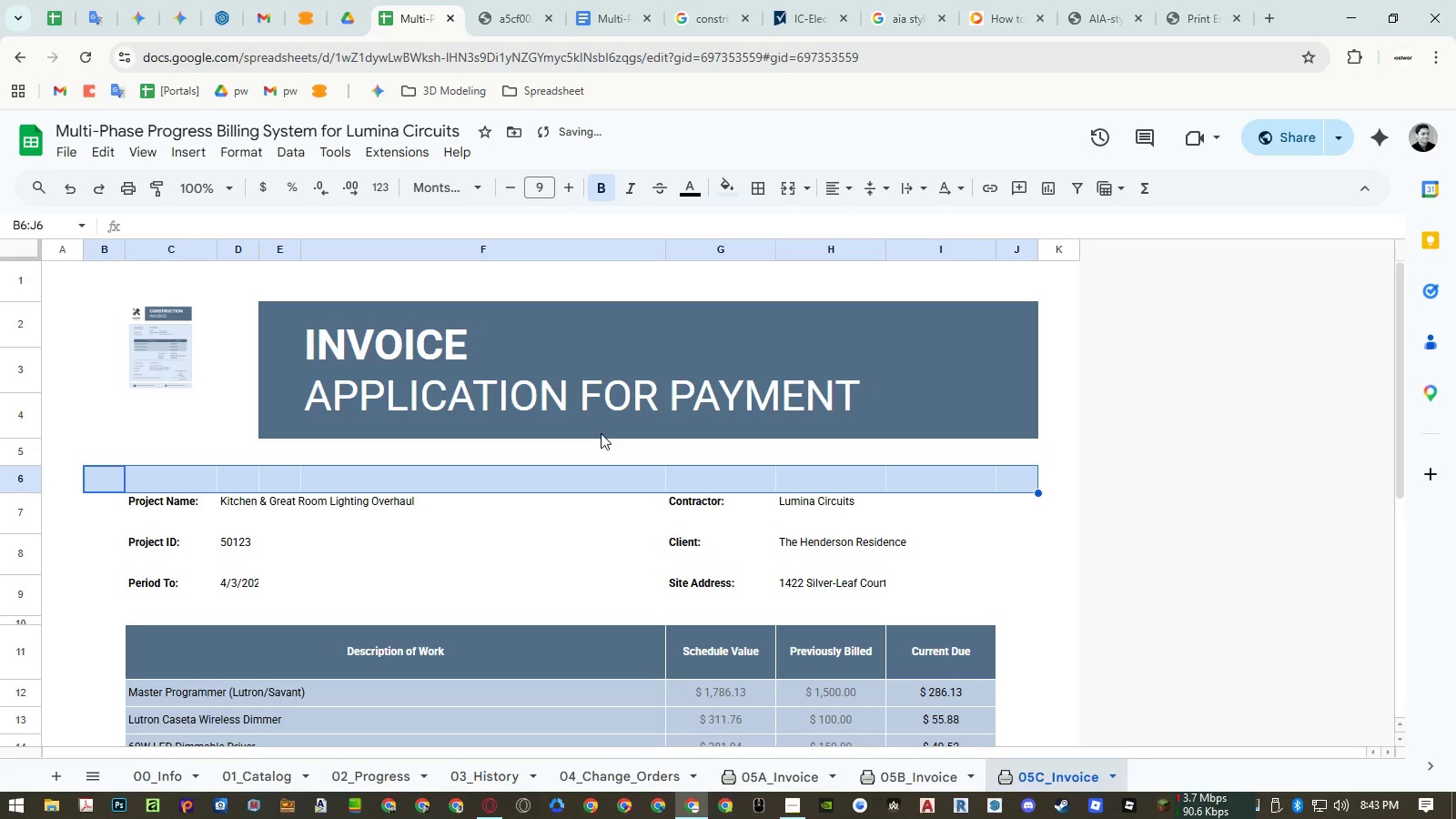 
left_click([598, 446])
 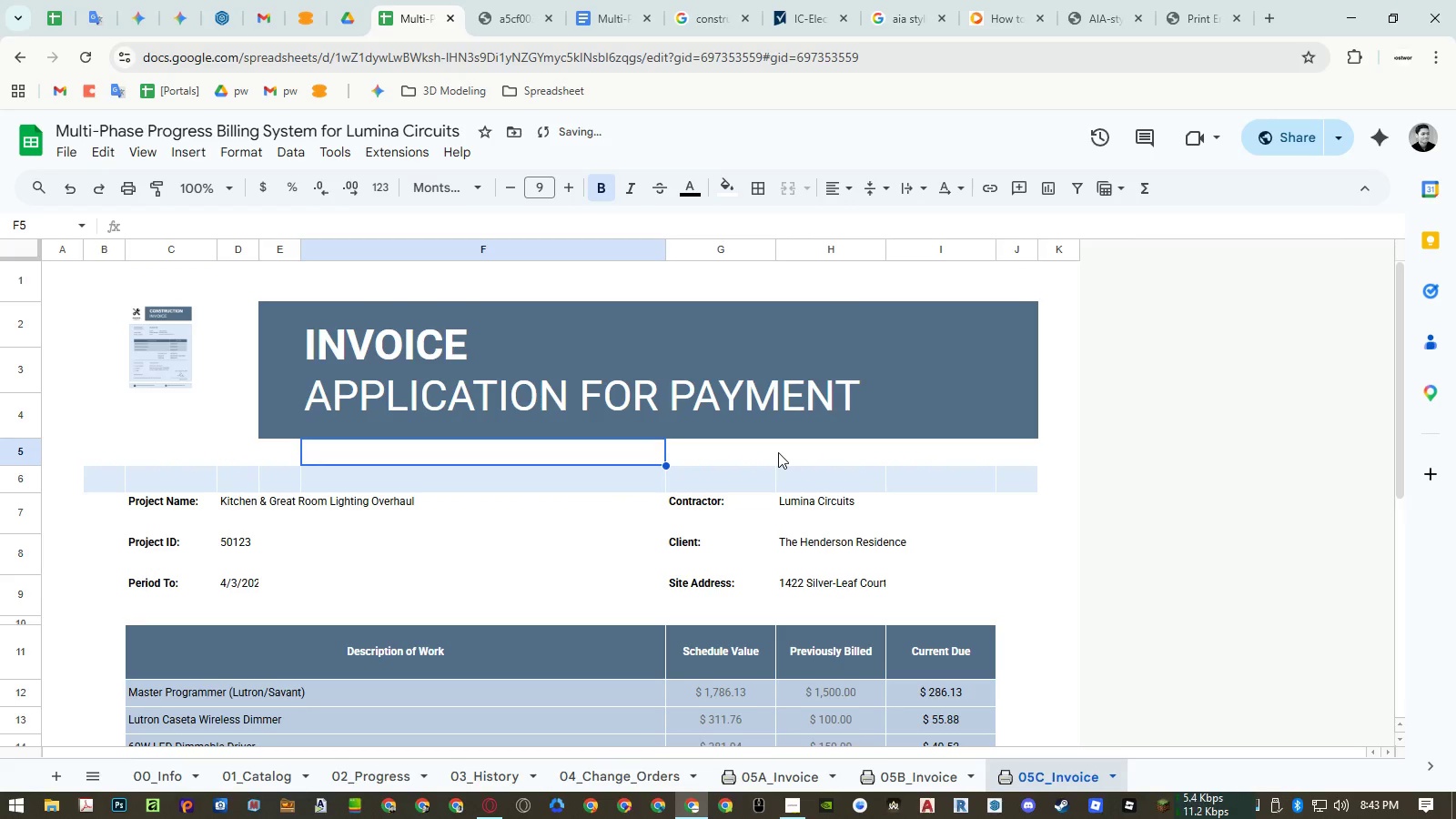 
scroll: coordinate [778, 452], scroll_direction: down, amount: 1.0
 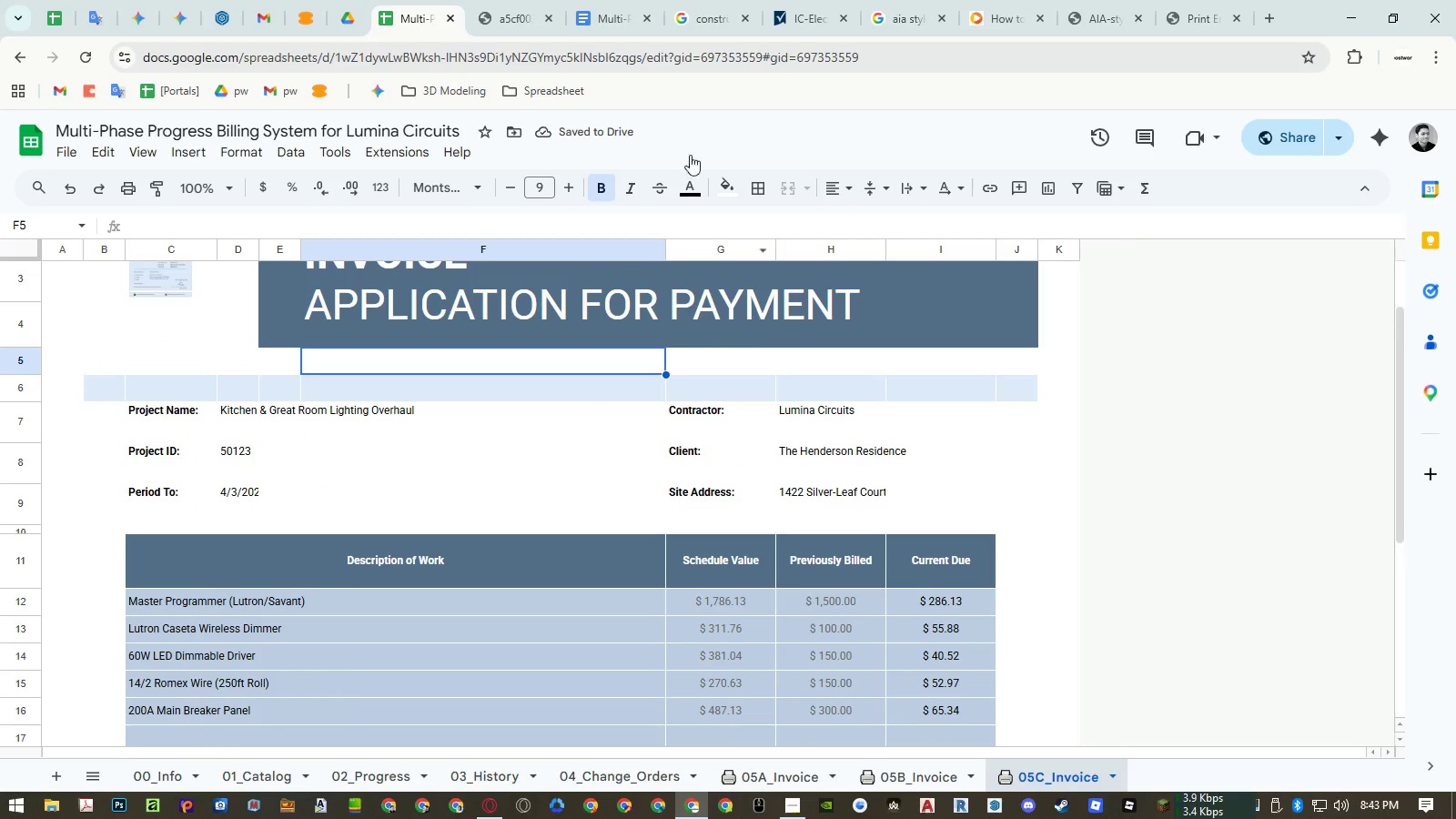 
left_click([514, 25])
 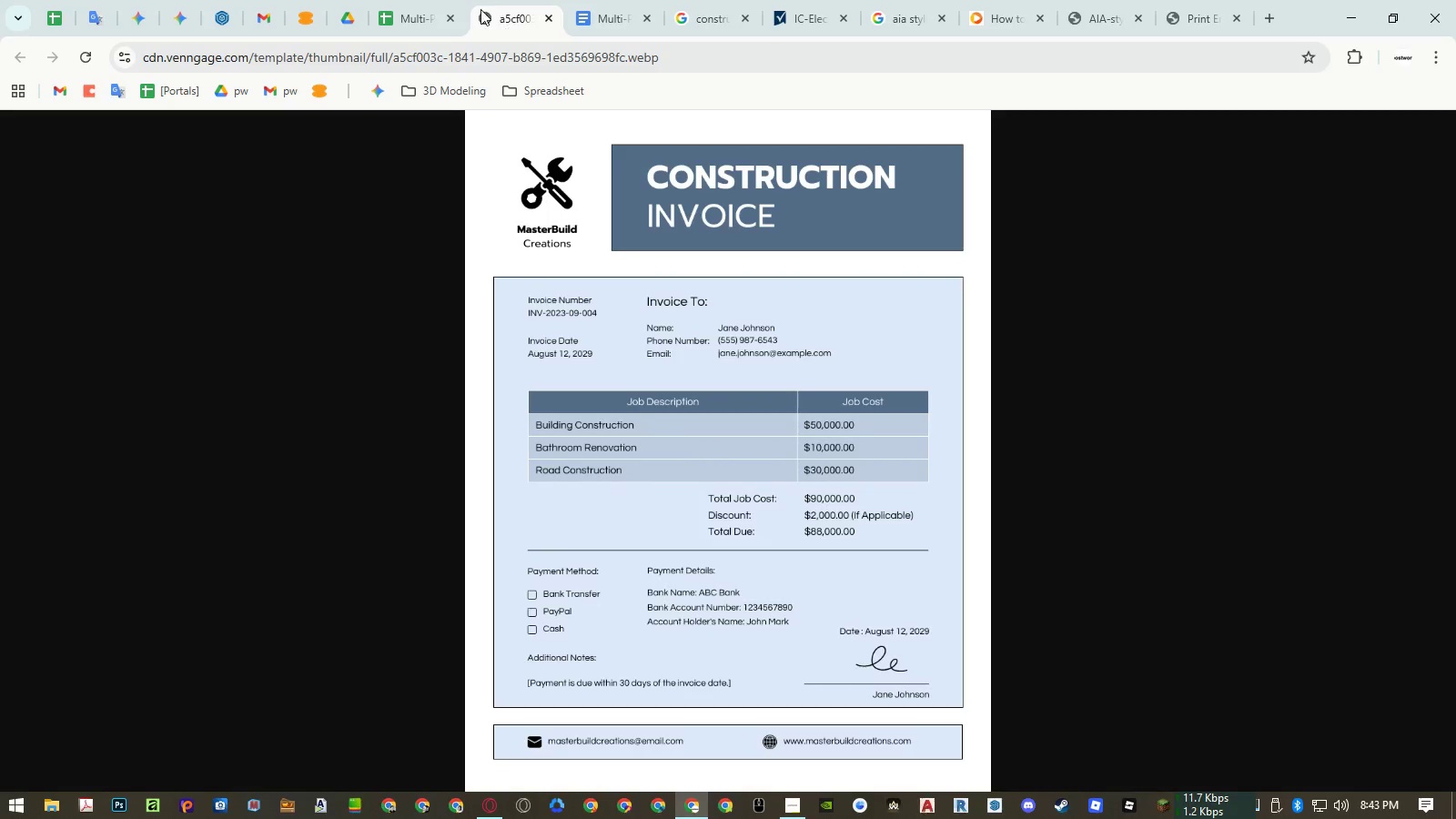 
left_click([412, 10])
 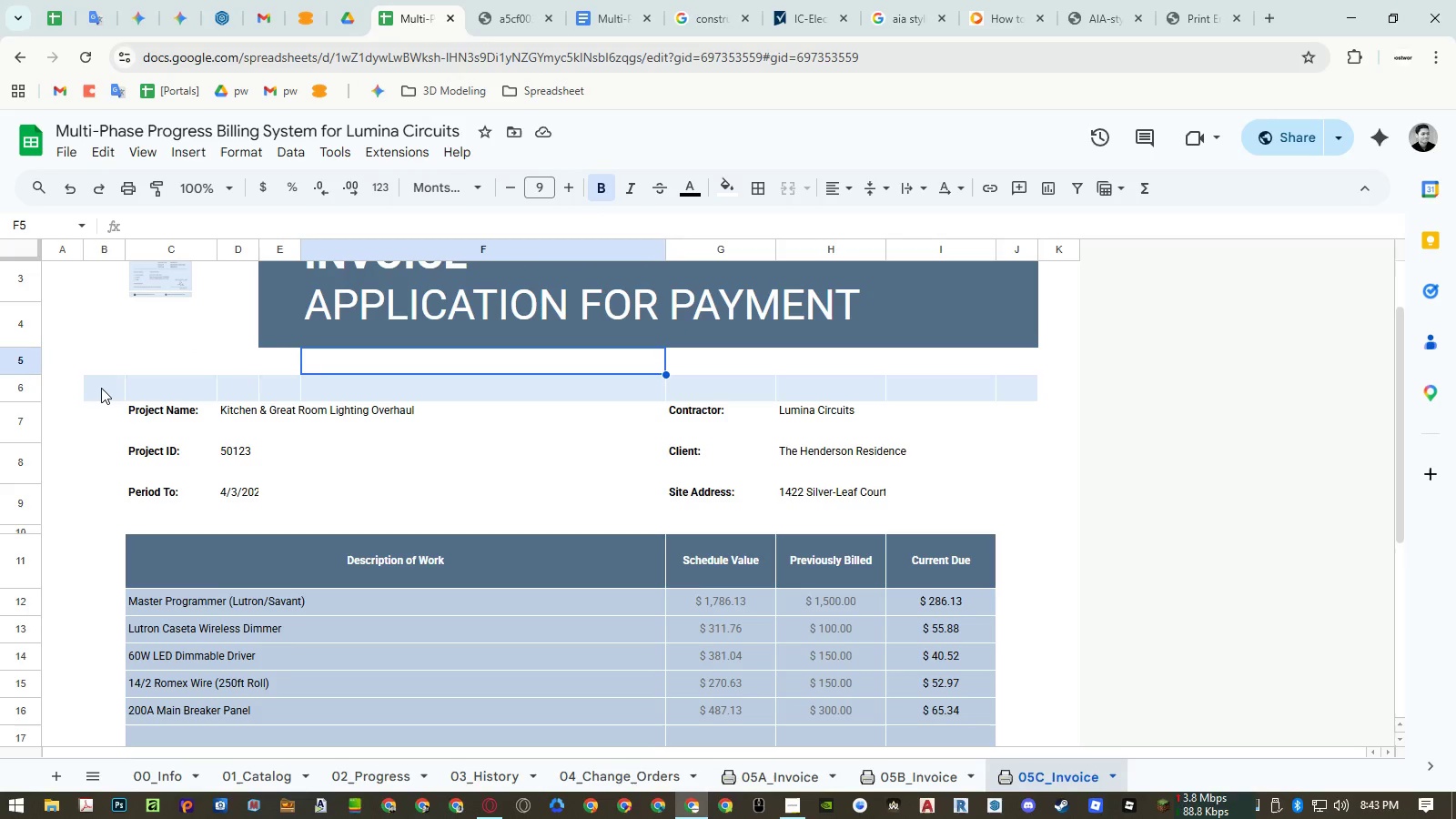 
left_click_drag(start_coordinate=[101, 388], to_coordinate=[1011, 528])
 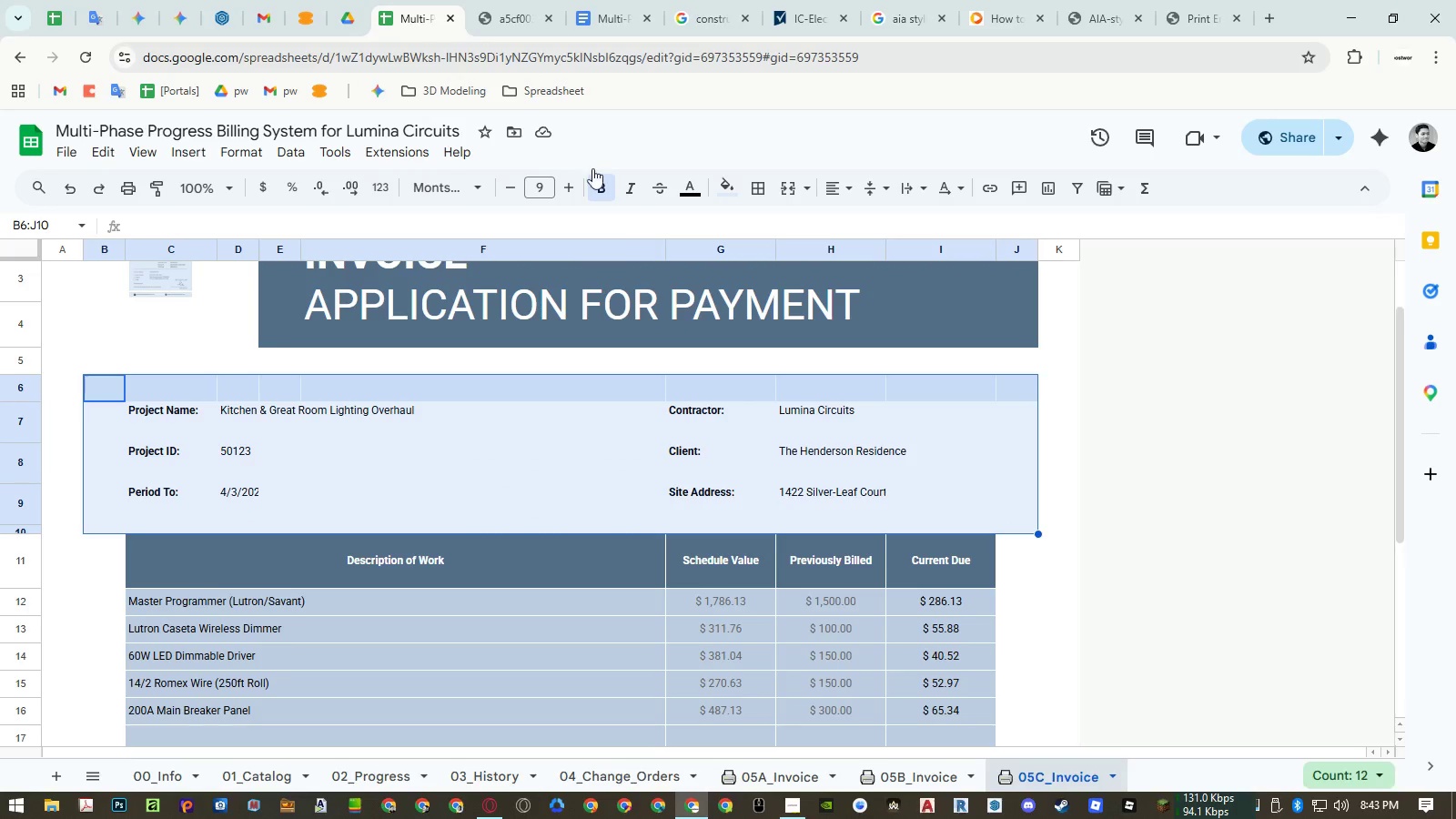 
left_click([490, 8])
 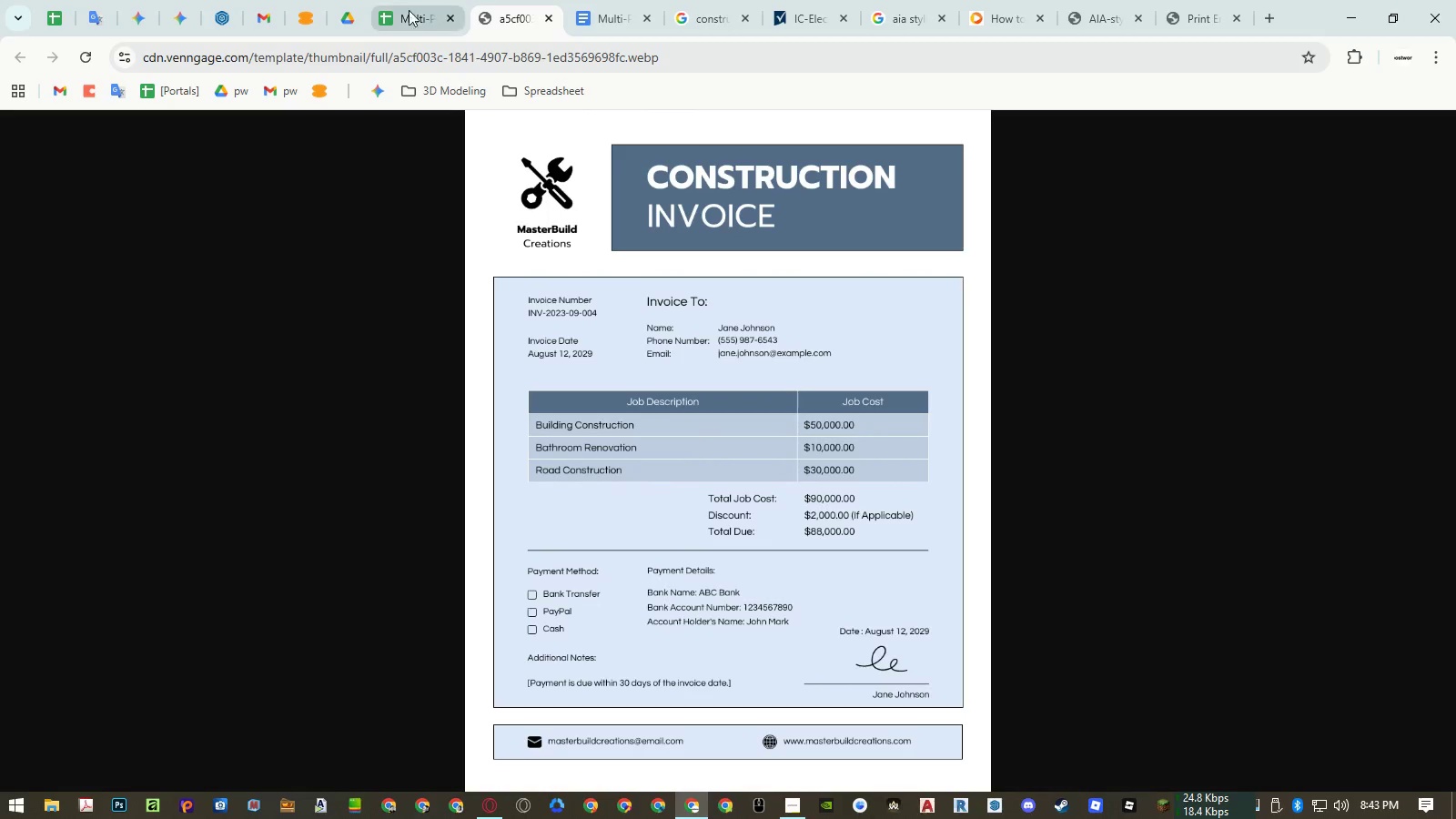 
left_click([399, 11])
 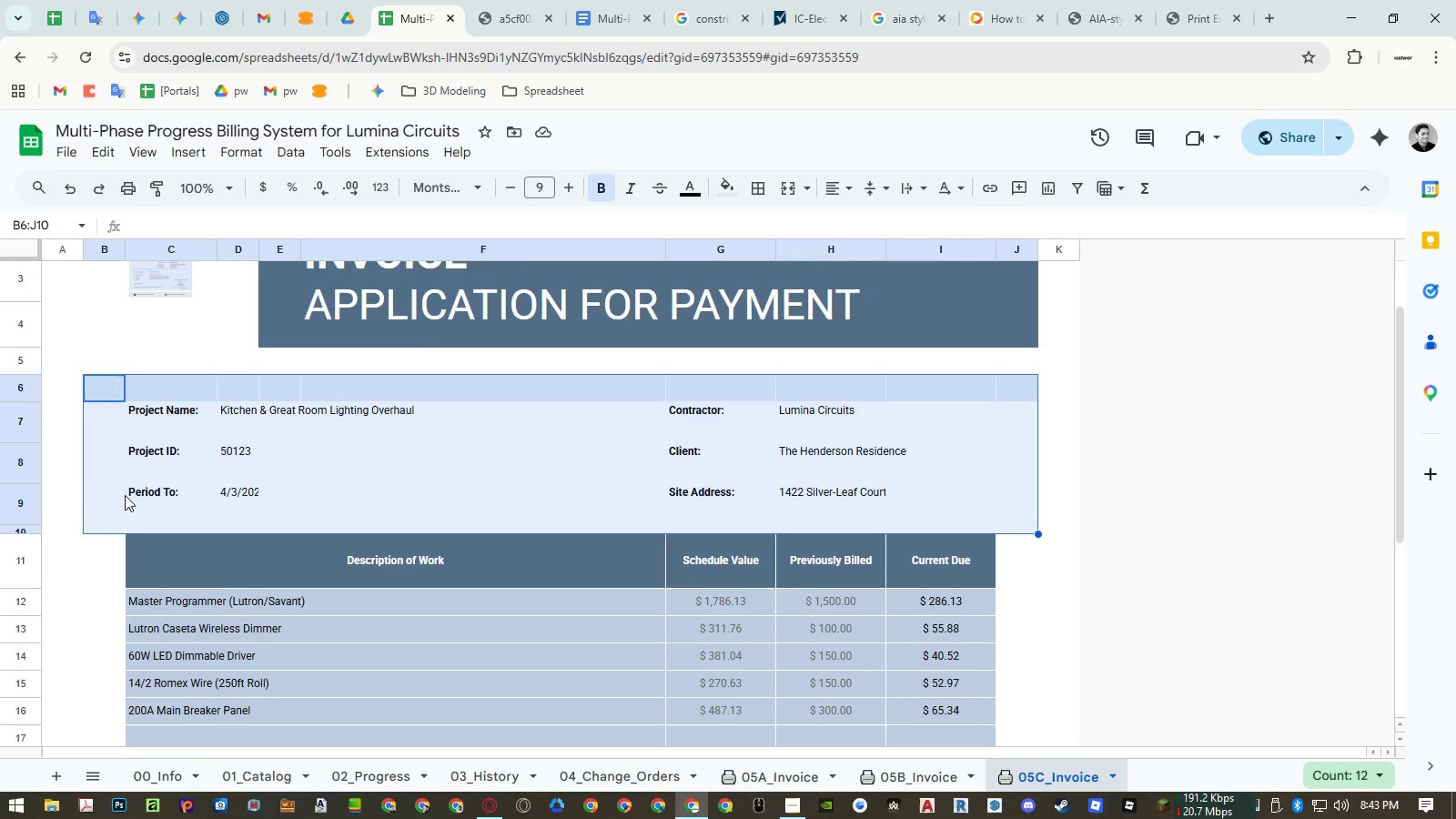 
left_click([125, 495])
 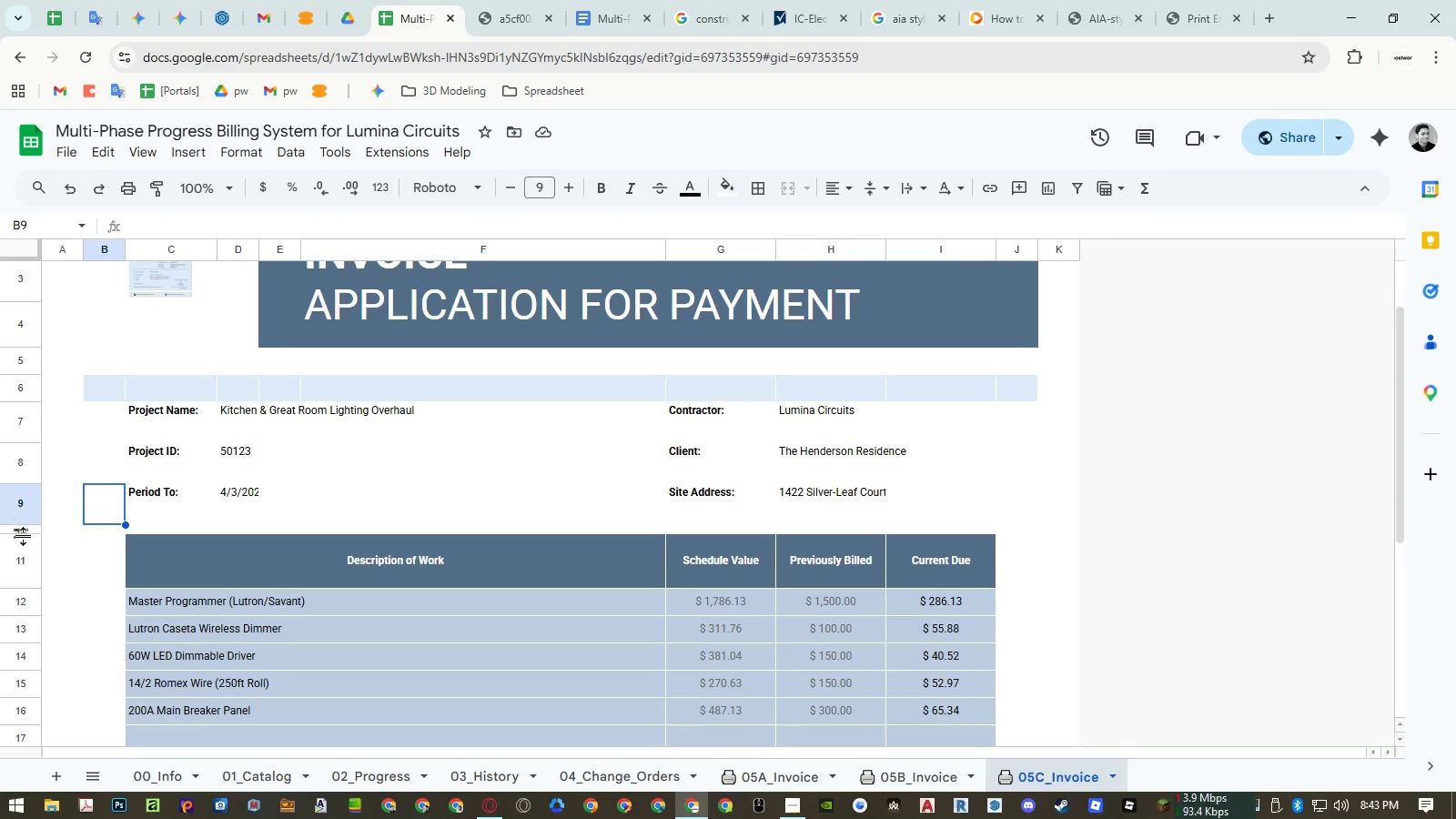 
left_click_drag(start_coordinate=[24, 536], to_coordinate=[25, 565])
 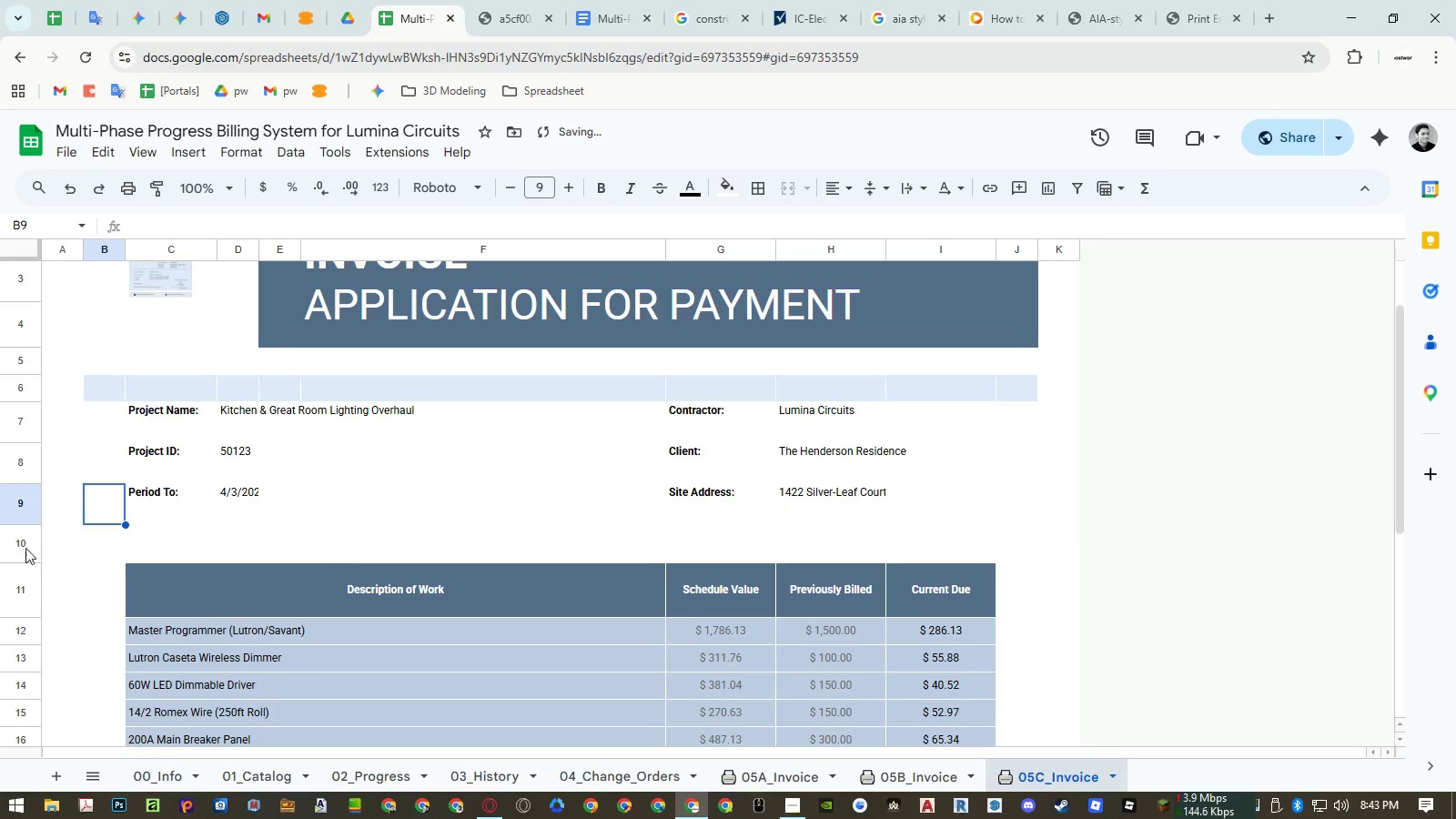 
right_click([25, 545])
 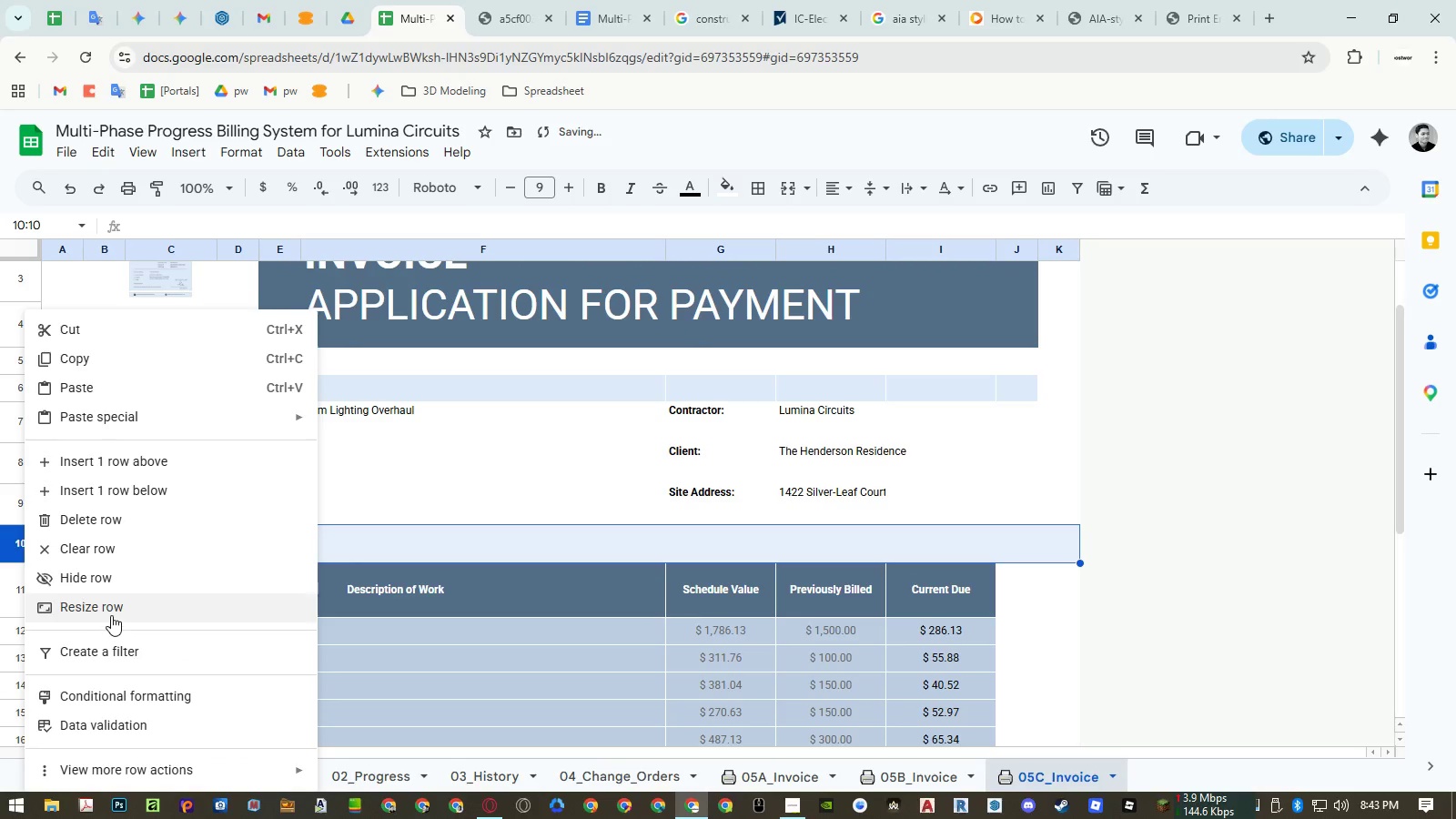 
left_click([111, 613])
 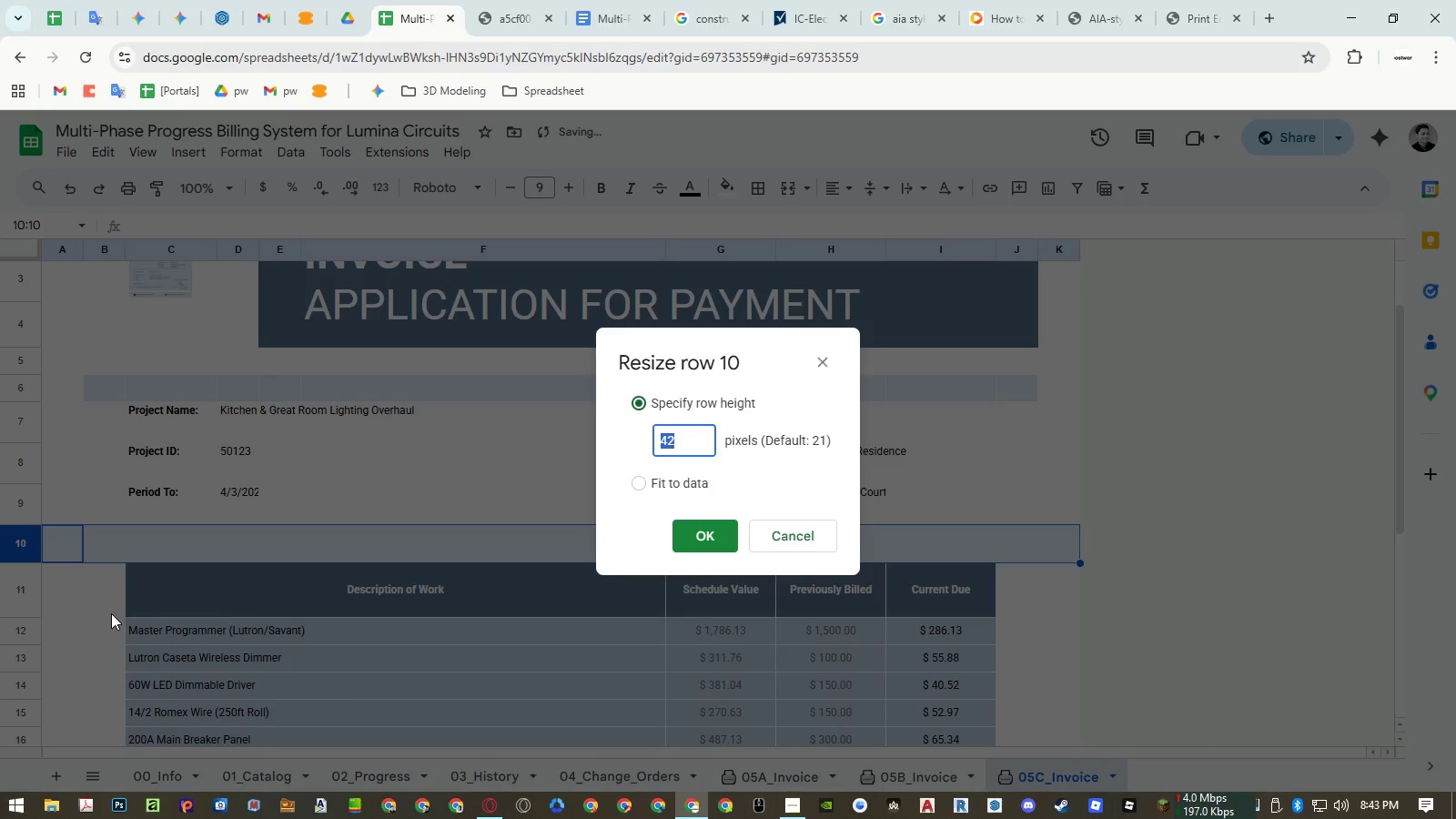 
key(Numpad3)
 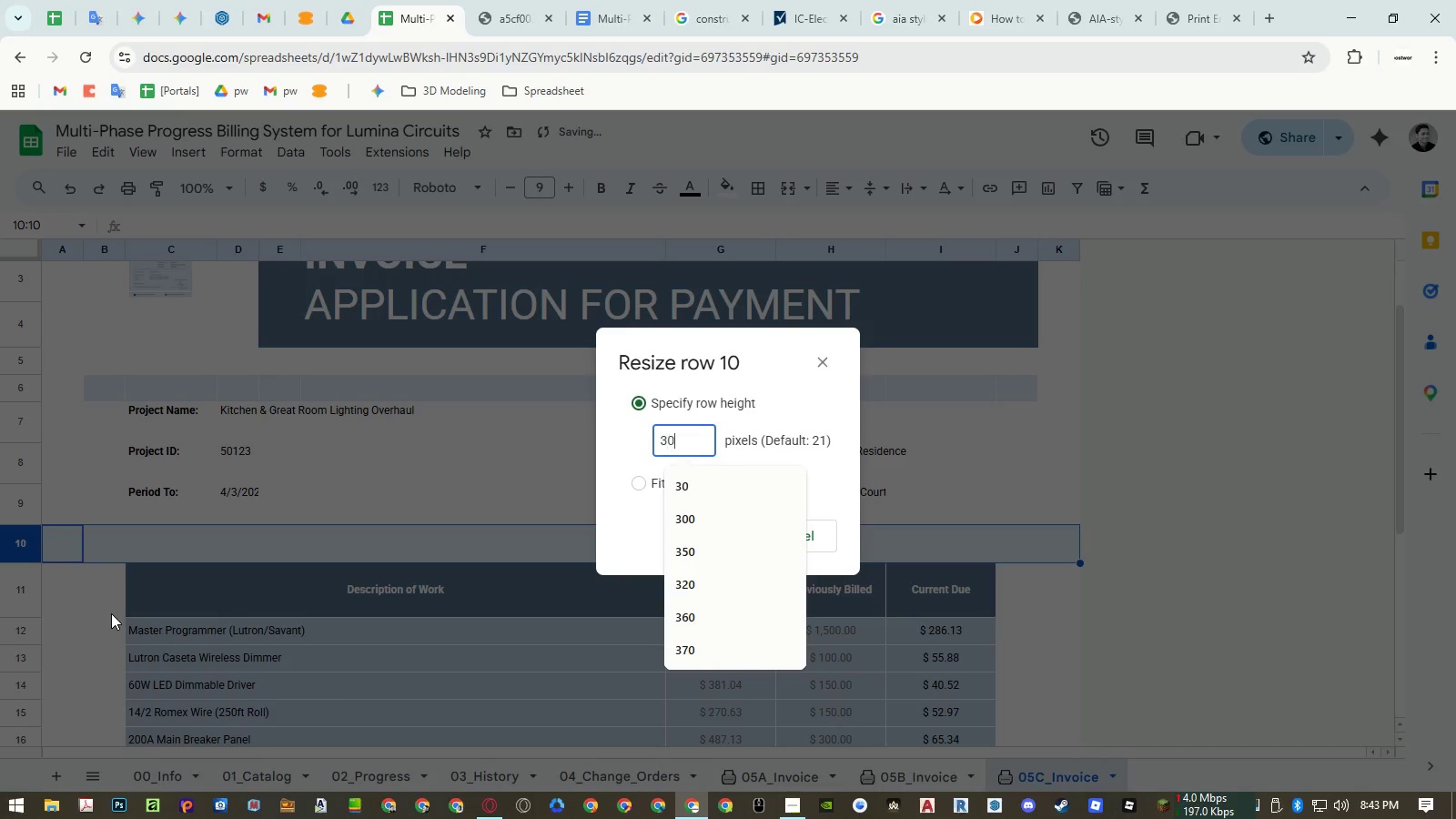 
key(Numpad0)
 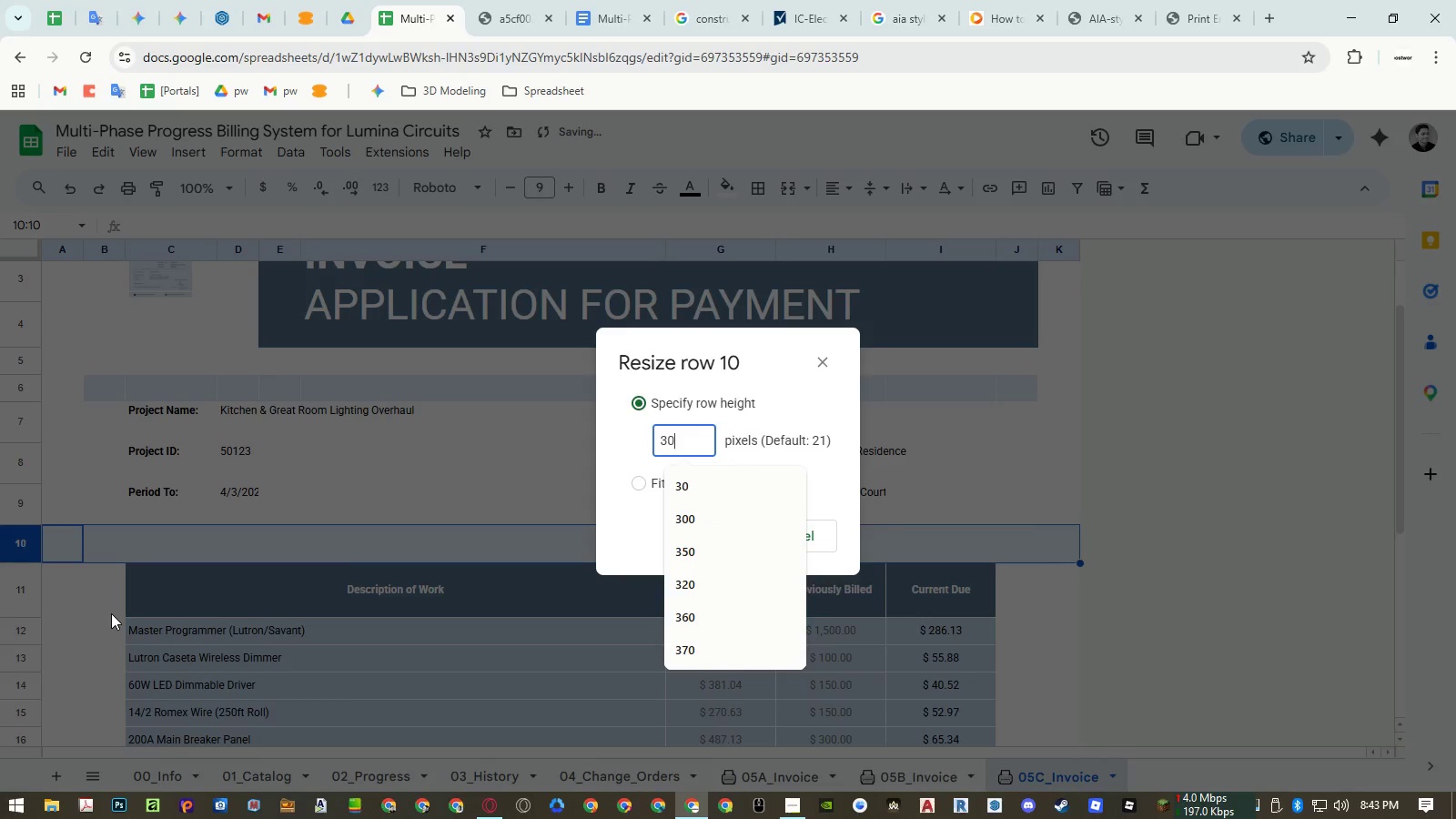 
key(NumpadEnter)
 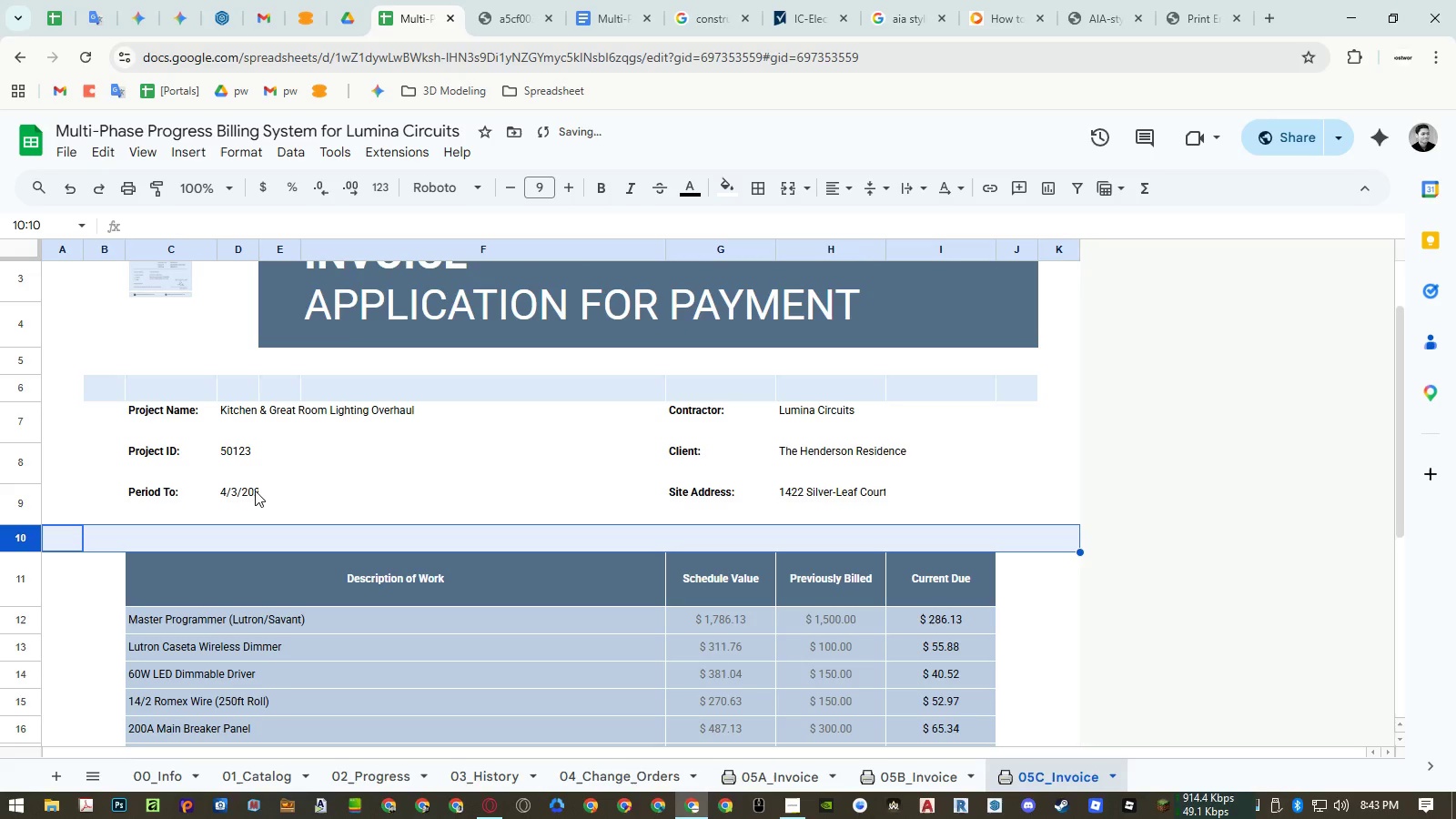 
left_click([255, 490])
 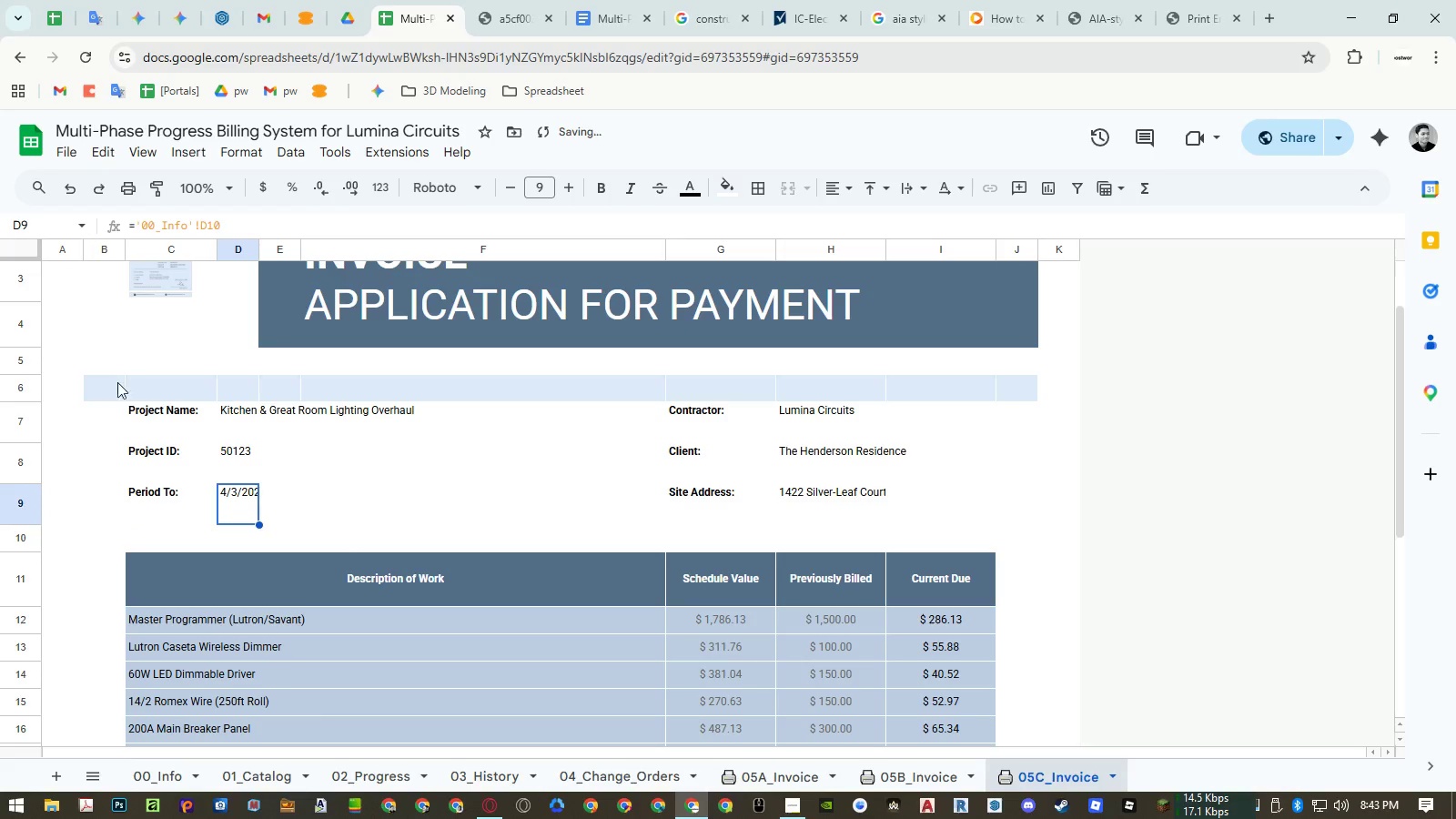 
left_click_drag(start_coordinate=[109, 389], to_coordinate=[1017, 544])
 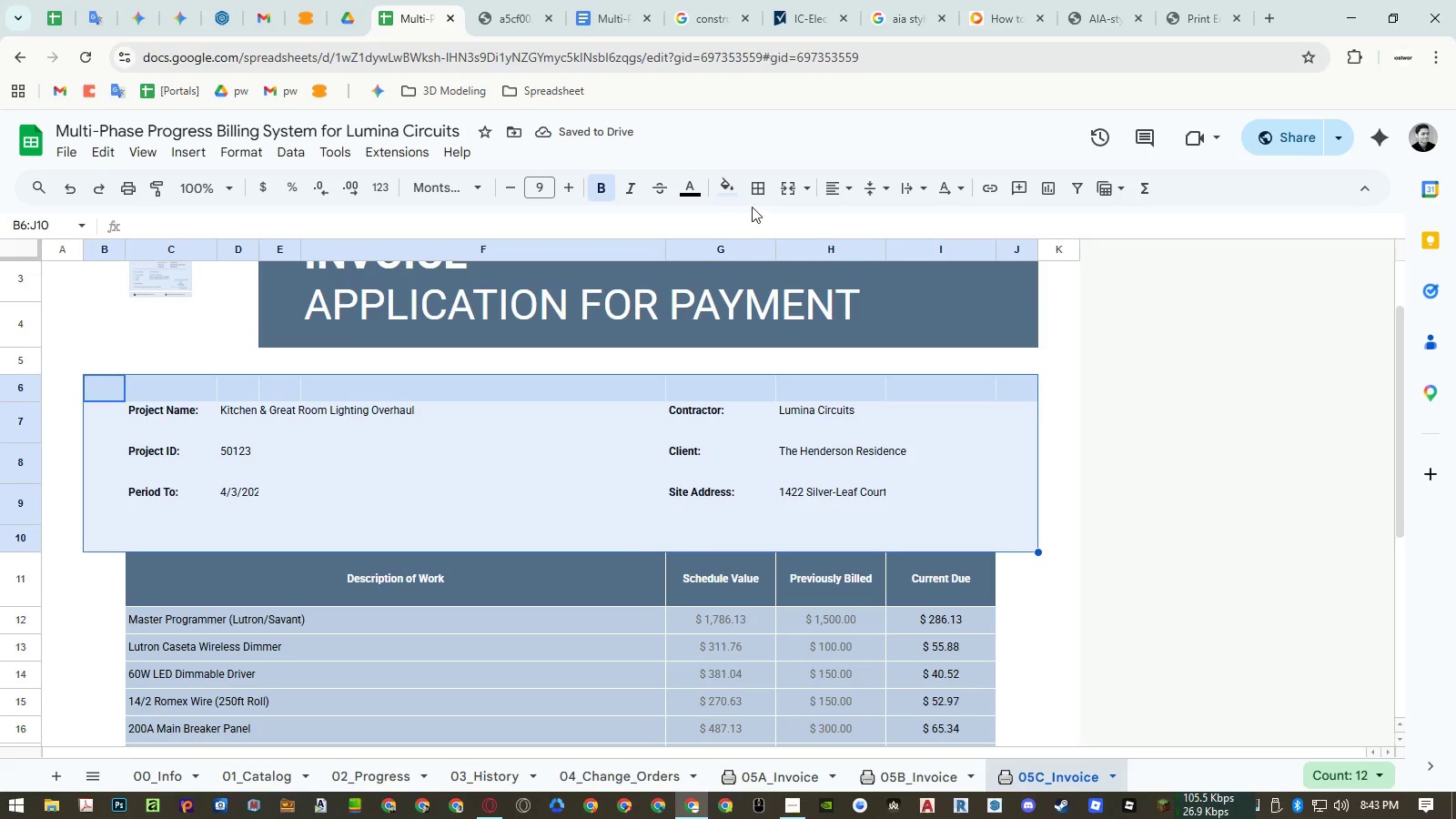 
left_click([730, 188])
 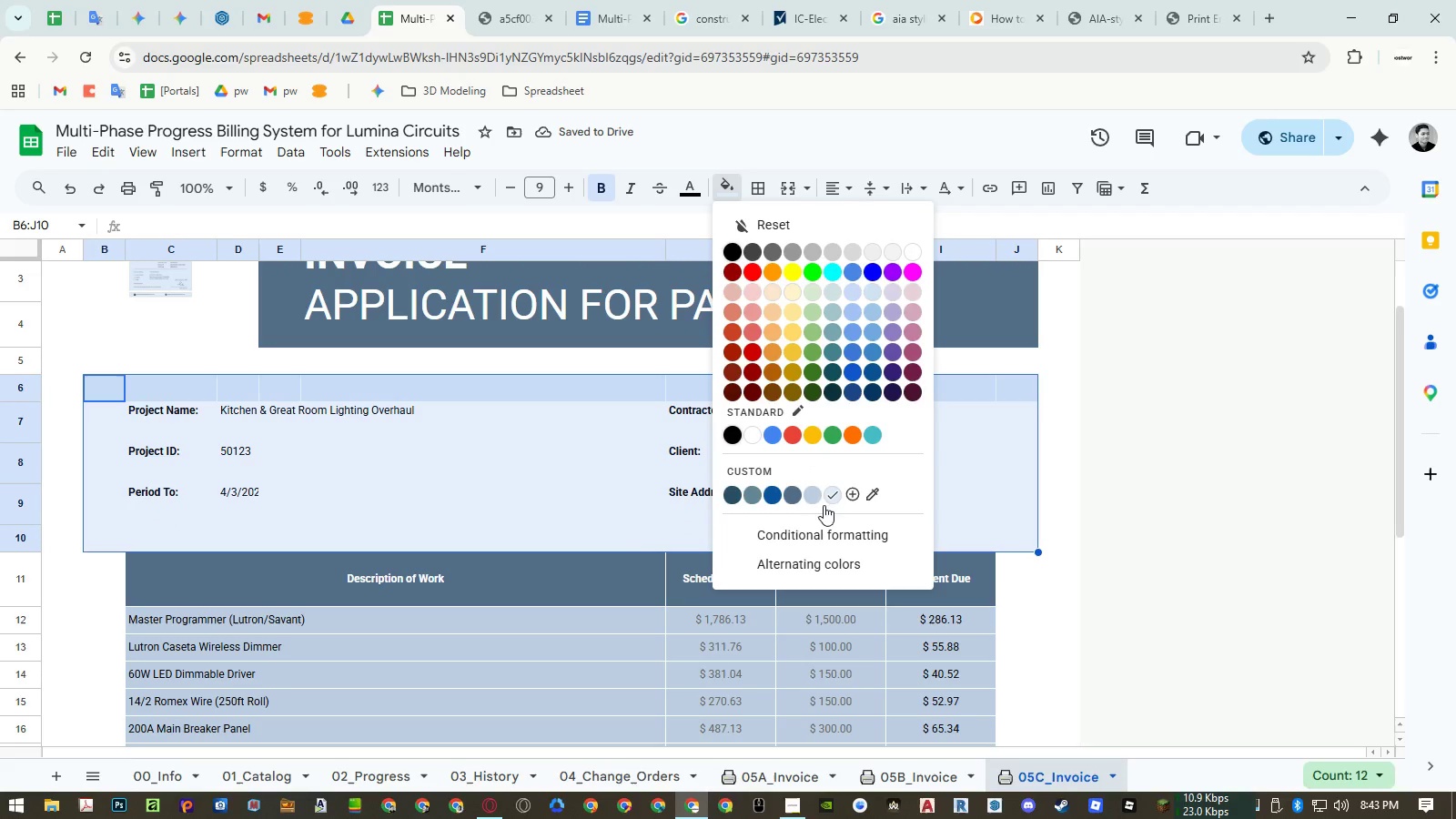 
left_click([832, 490])
 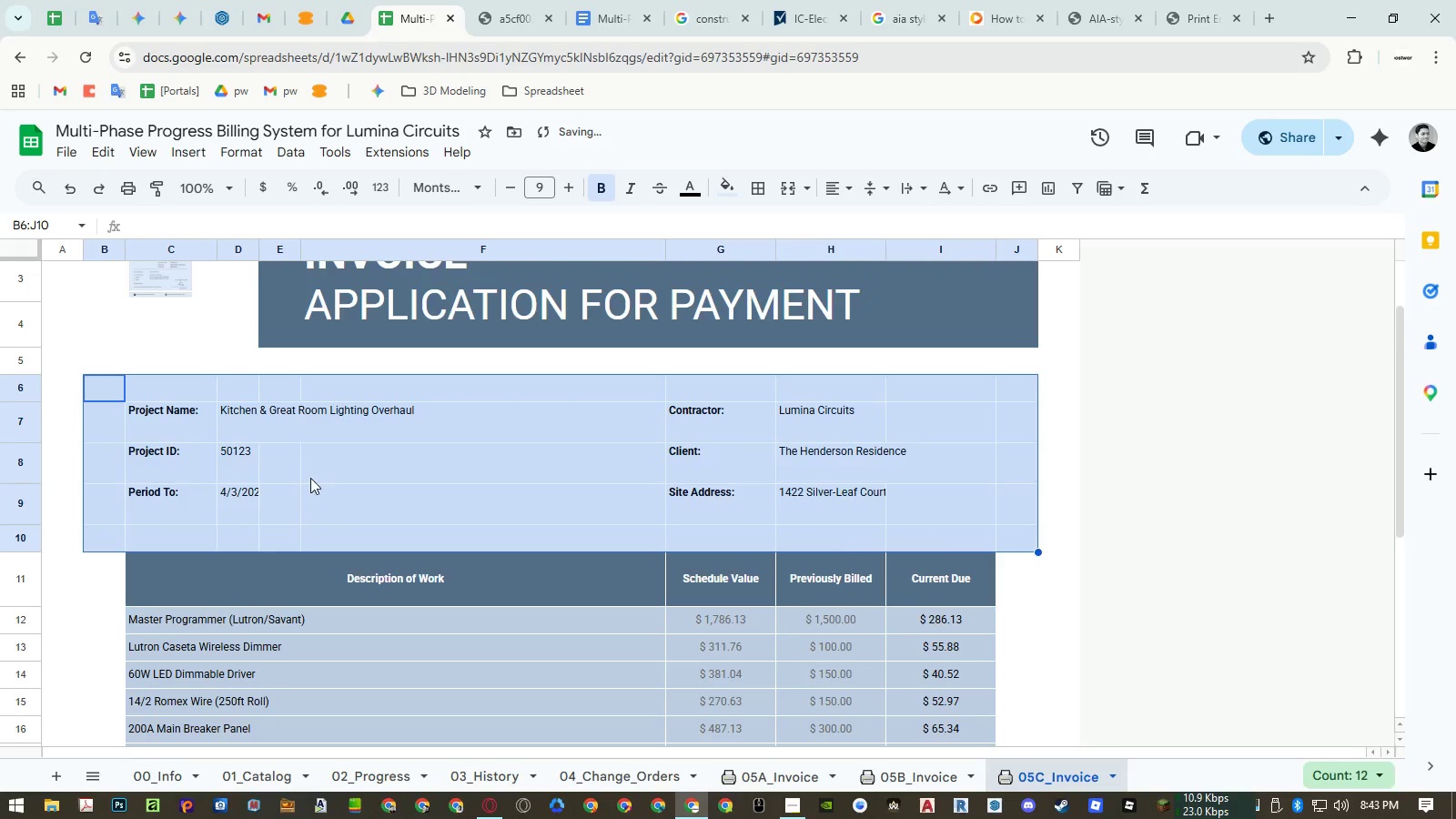 
scroll: coordinate [308, 473], scroll_direction: down, amount: 2.0
 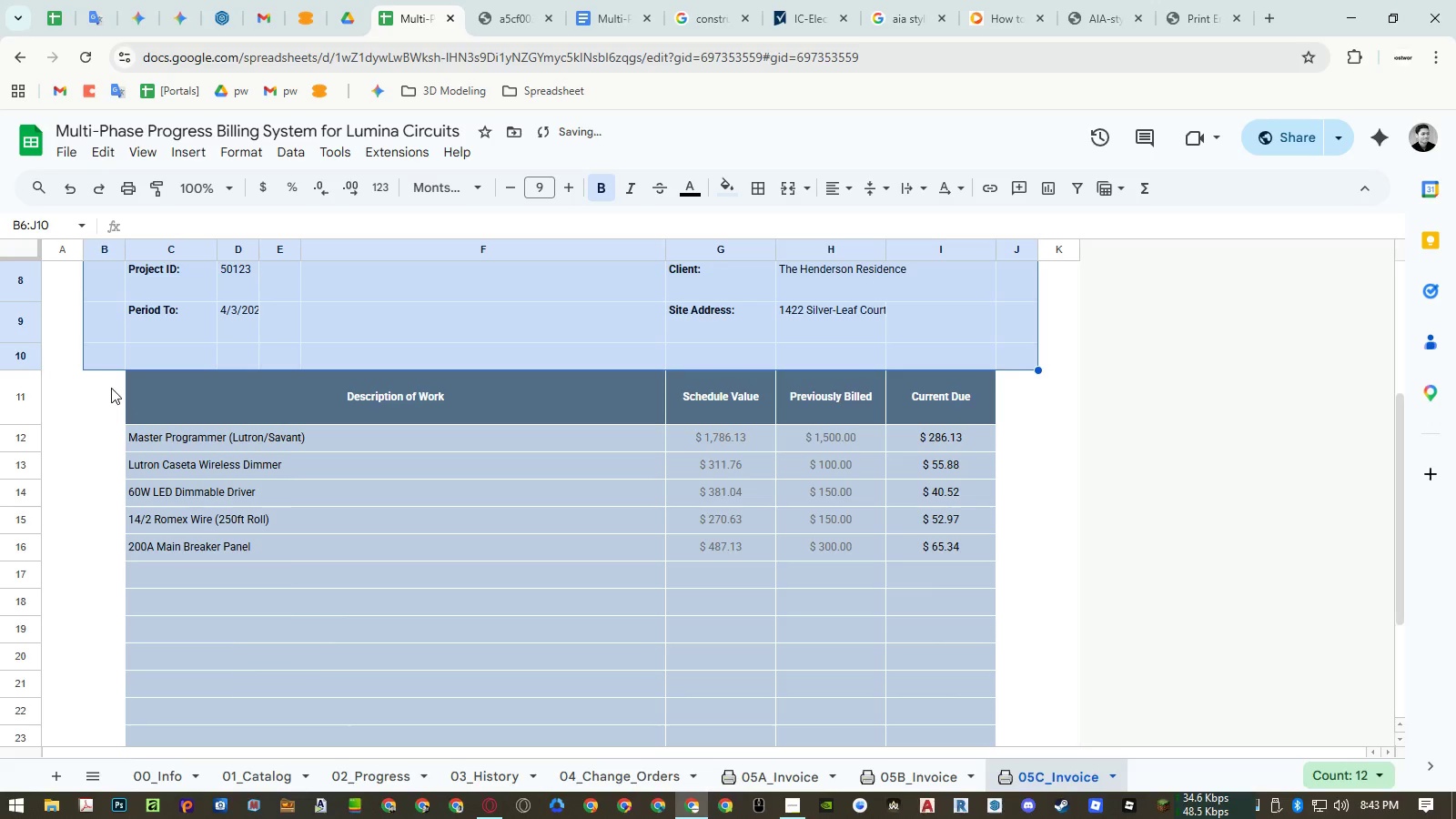 
left_click_drag(start_coordinate=[111, 388], to_coordinate=[113, 555])
 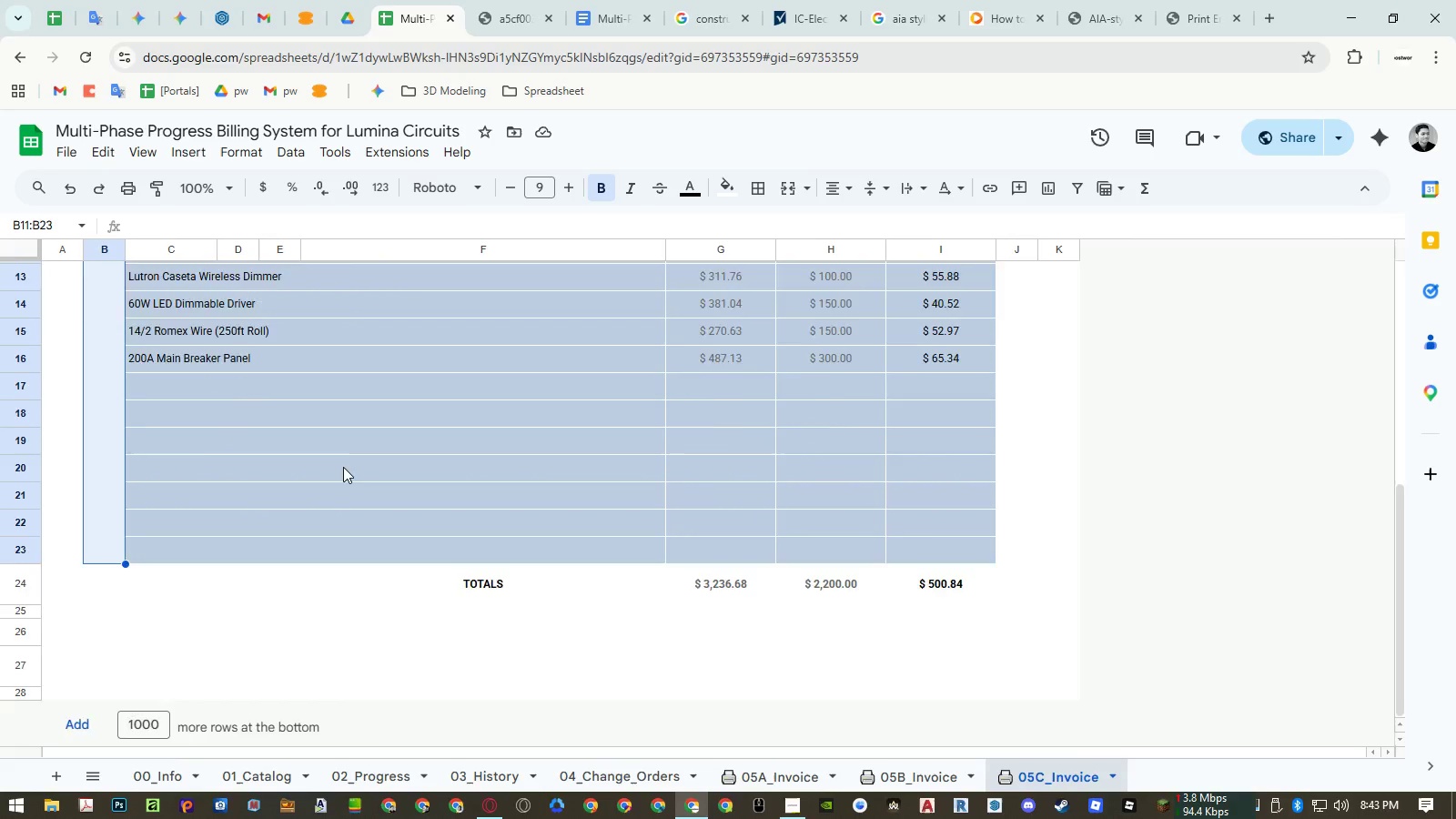 
scroll: coordinate [113, 425], scroll_direction: down, amount: 4.0
 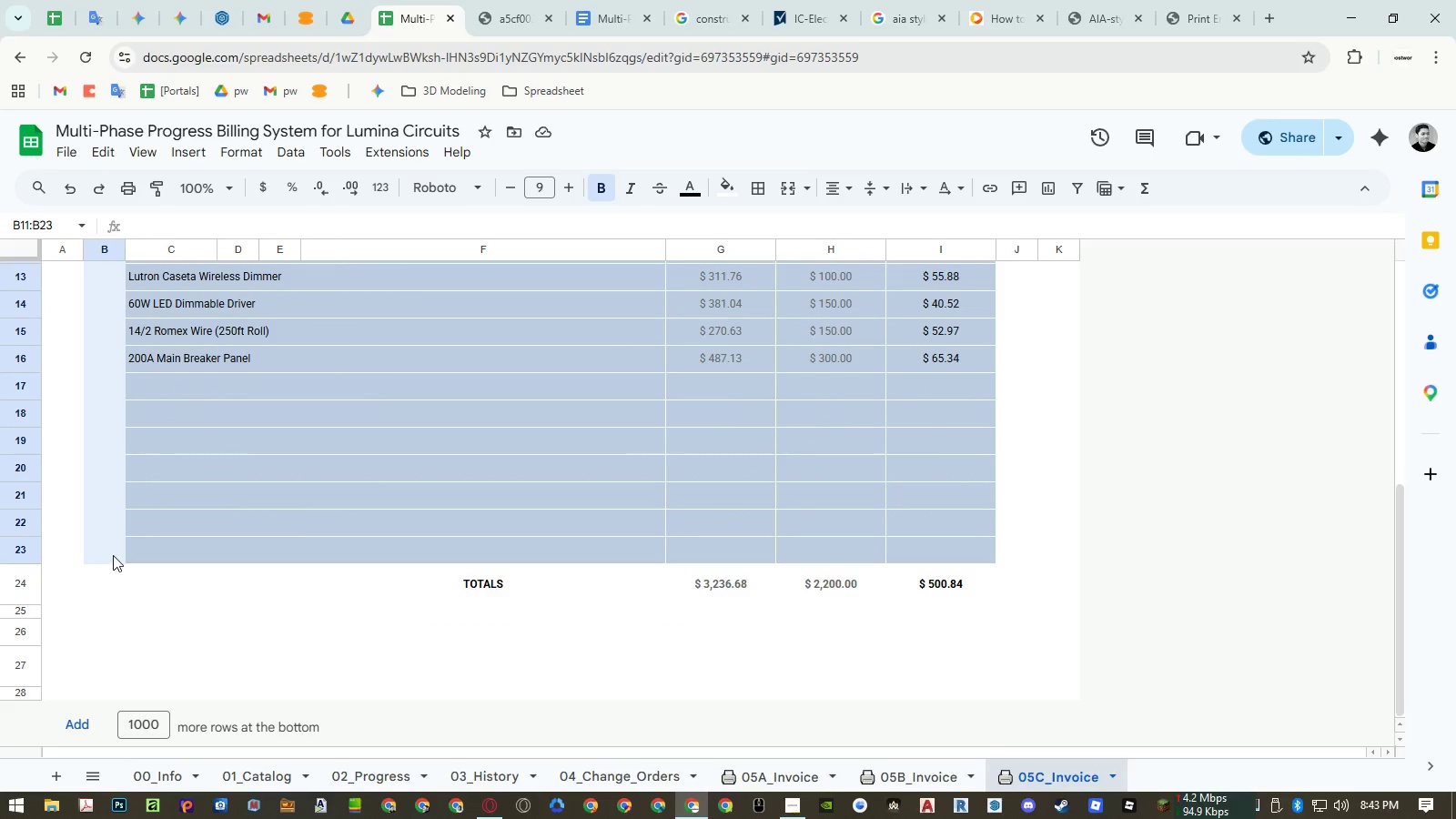 
scroll: coordinate [343, 467], scroll_direction: up, amount: 4.0
 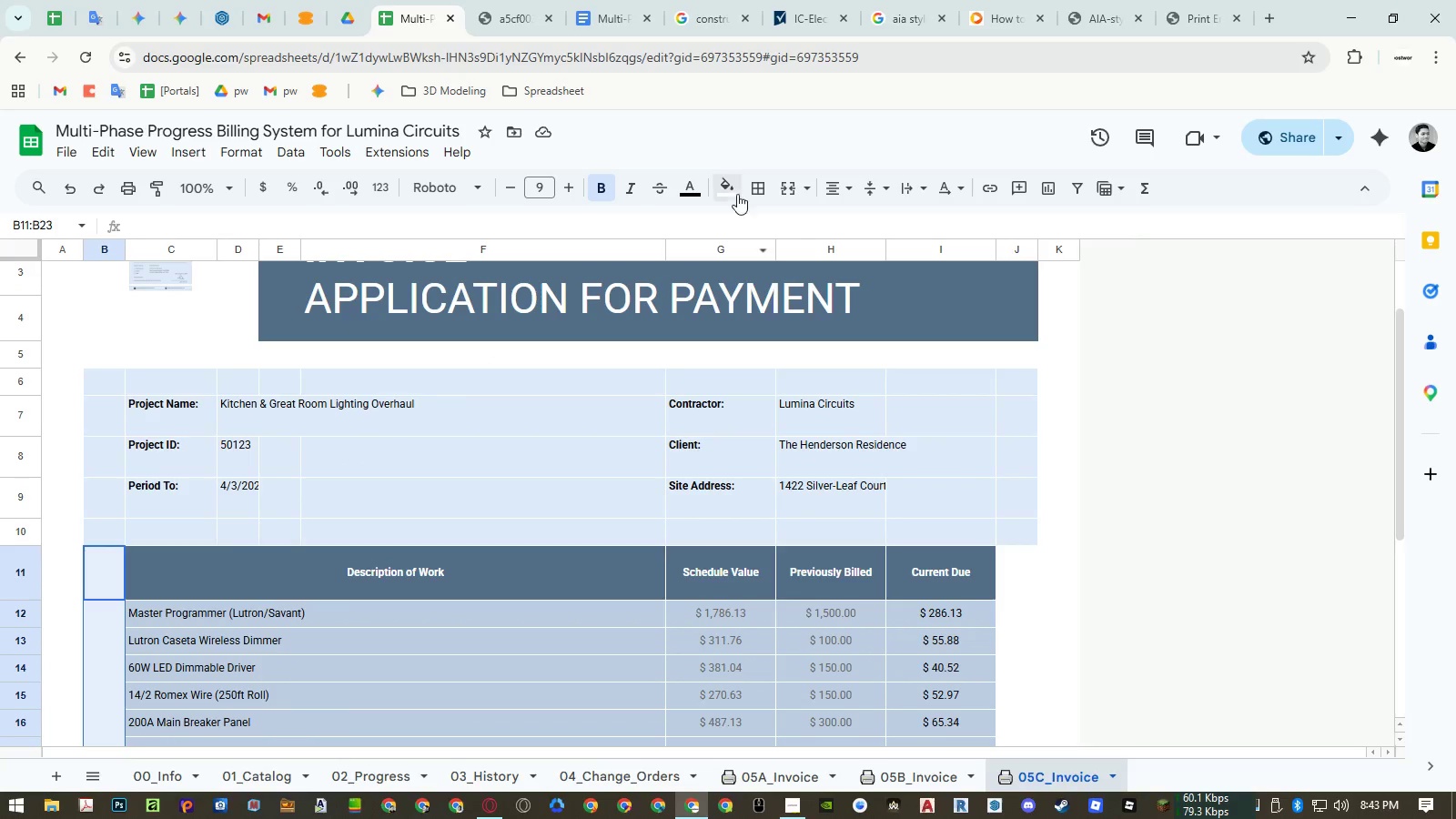 
left_click([735, 190])
 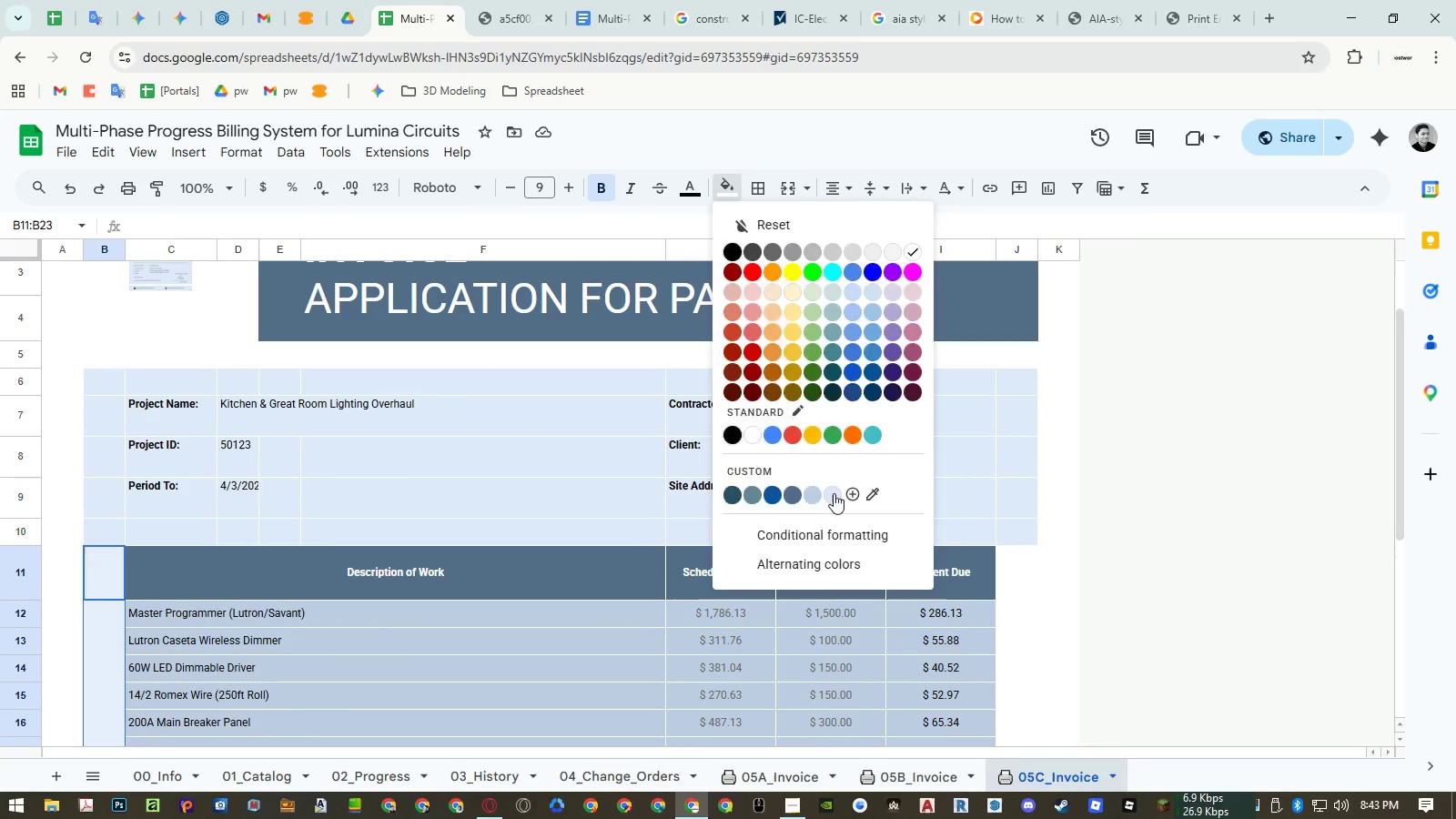 
double_click([561, 519])
 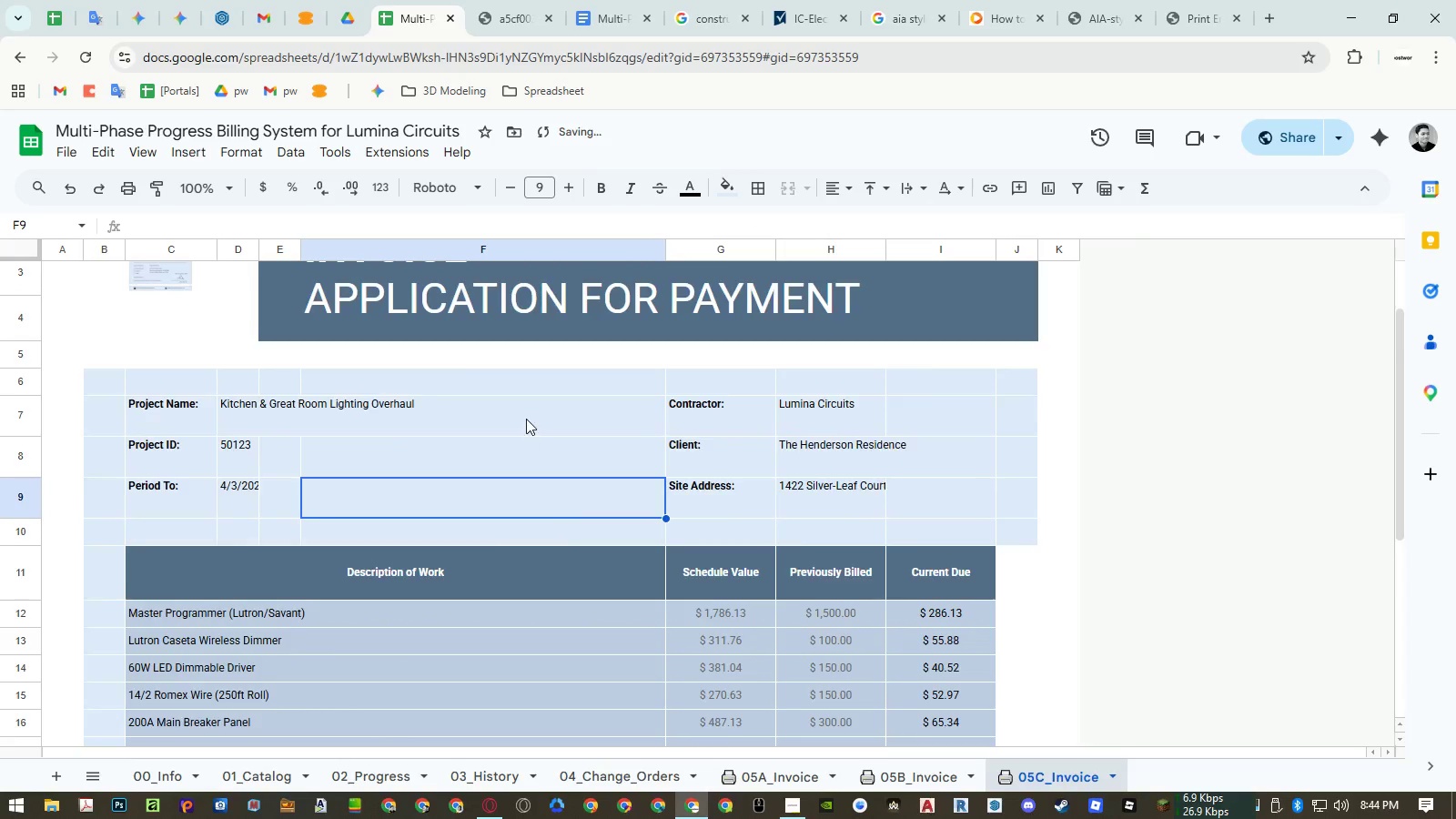 
scroll: coordinate [526, 418], scroll_direction: down, amount: 1.0
 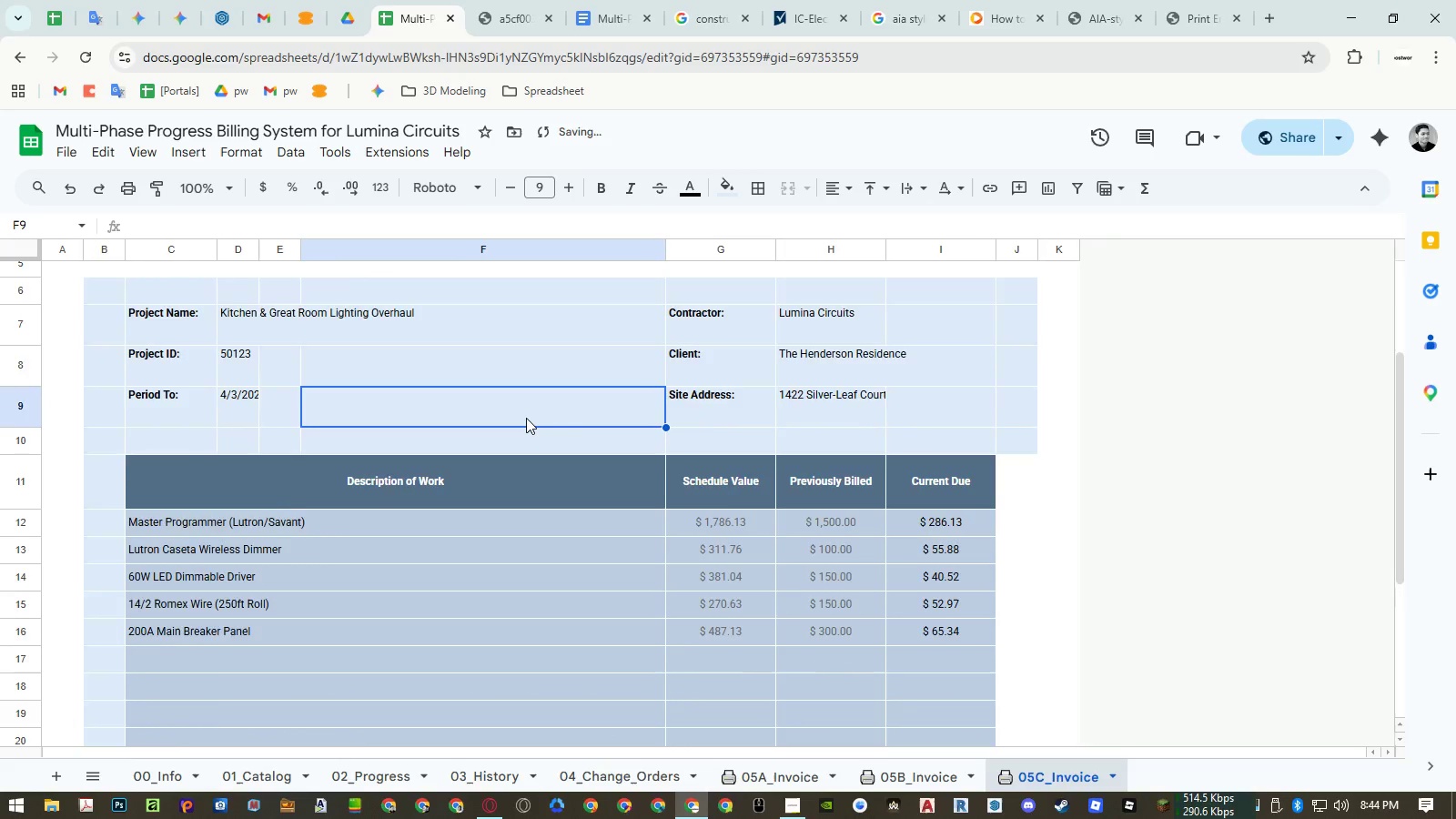 
scroll: coordinate [526, 418], scroll_direction: up, amount: 2.0
 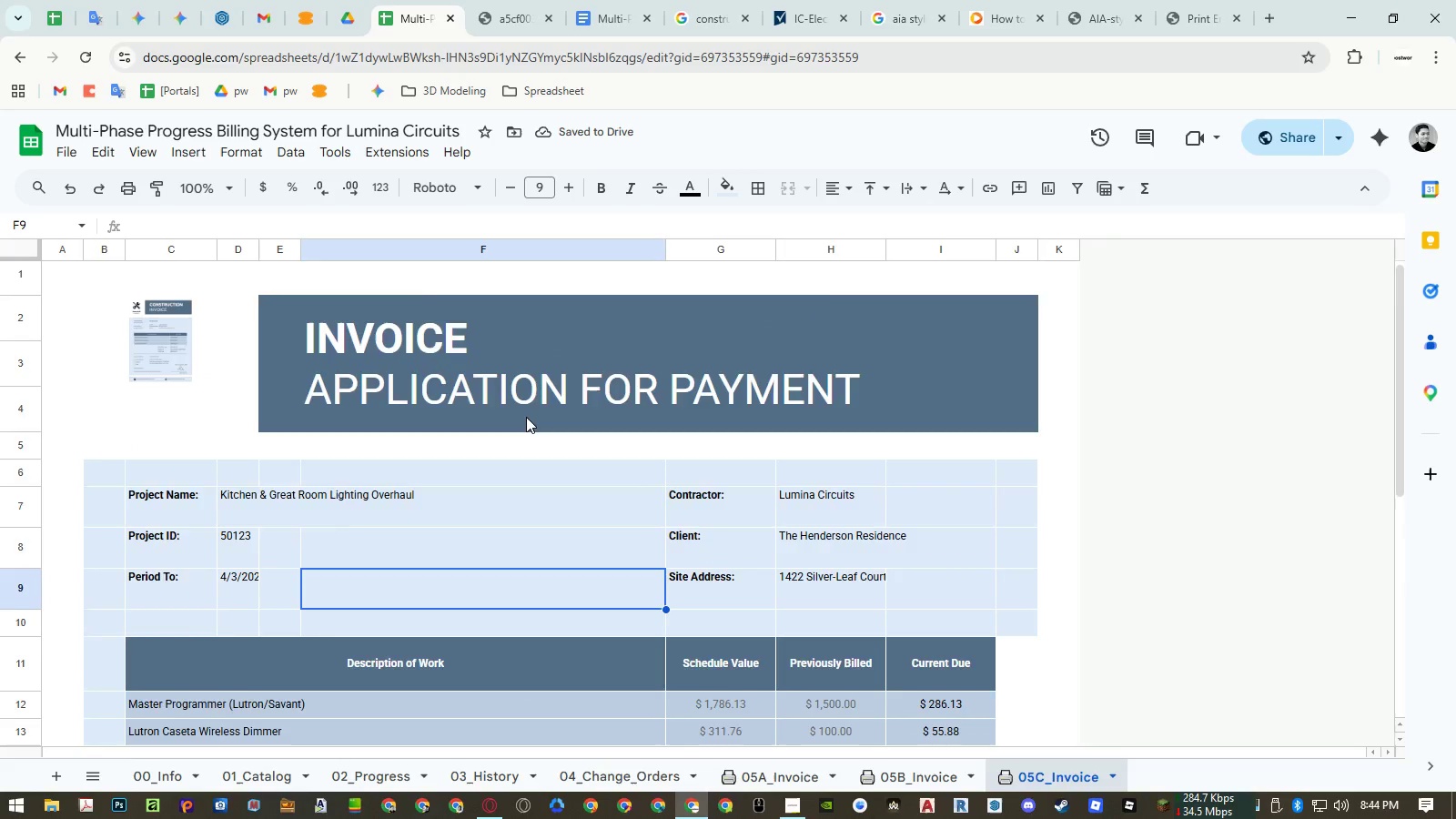 
scroll: coordinate [526, 418], scroll_direction: down, amount: 3.0
 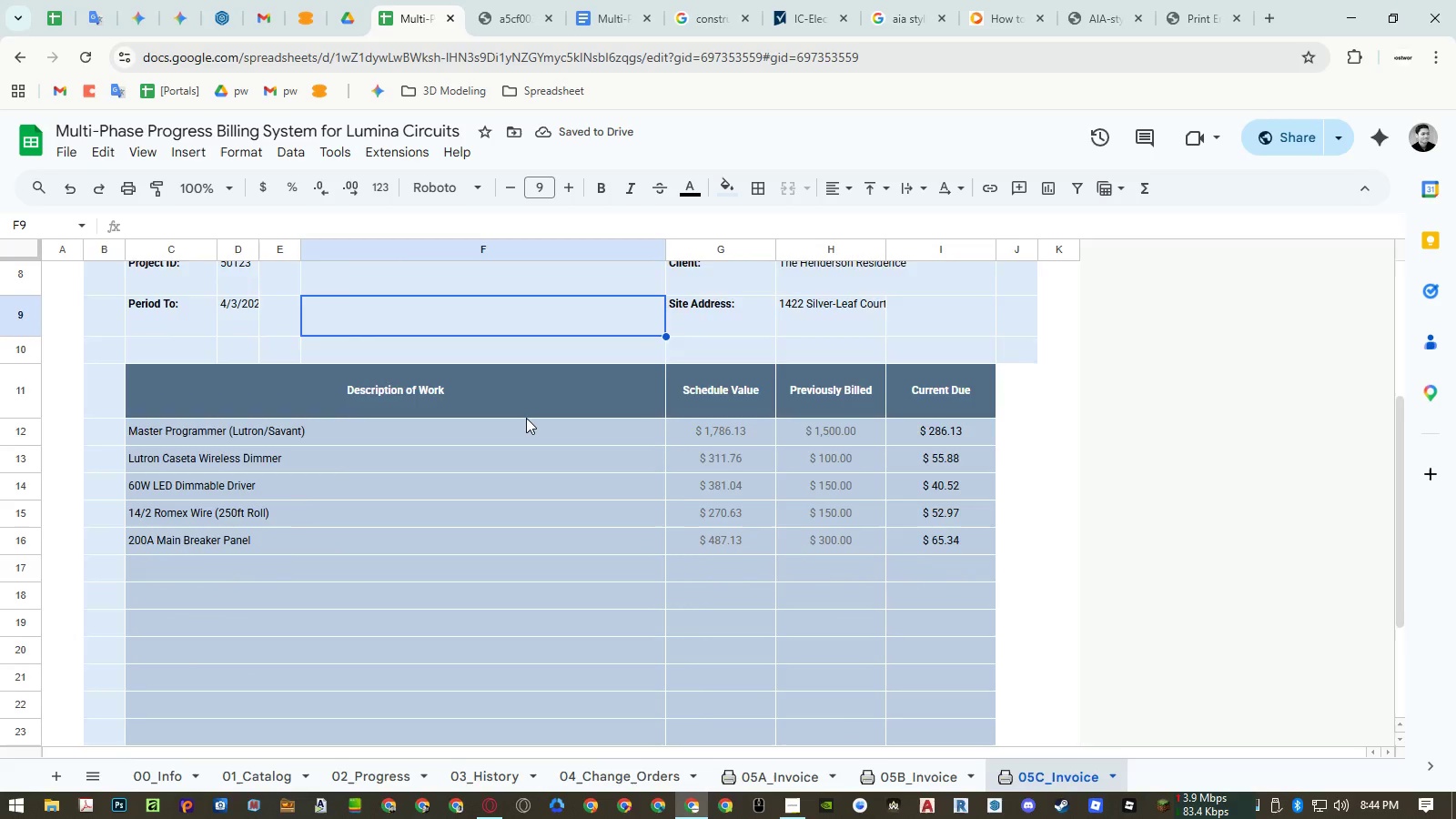 
scroll: coordinate [526, 418], scroll_direction: up, amount: 2.0
 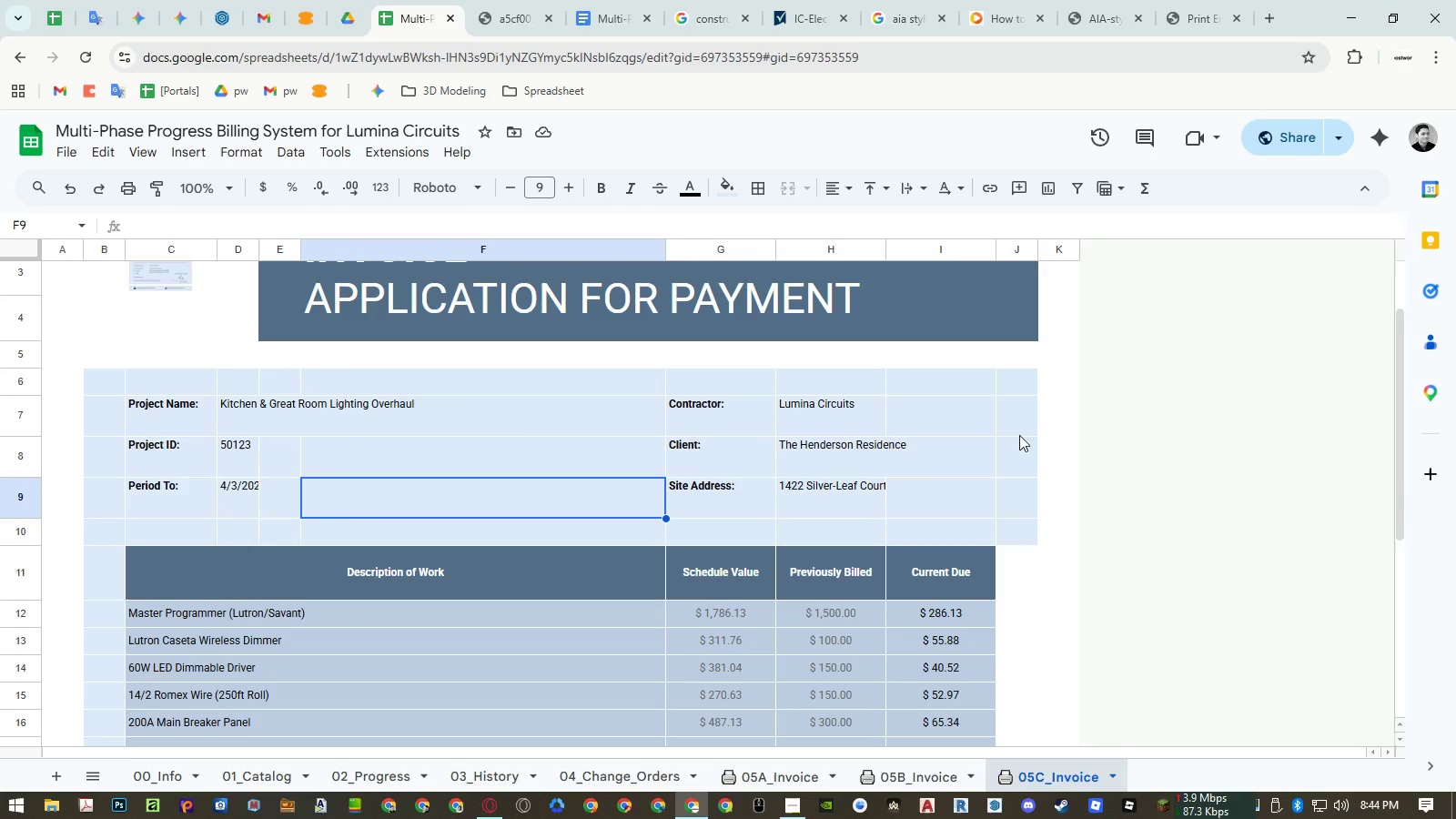 
scroll: coordinate [1019, 513], scroll_direction: down, amount: 2.0
 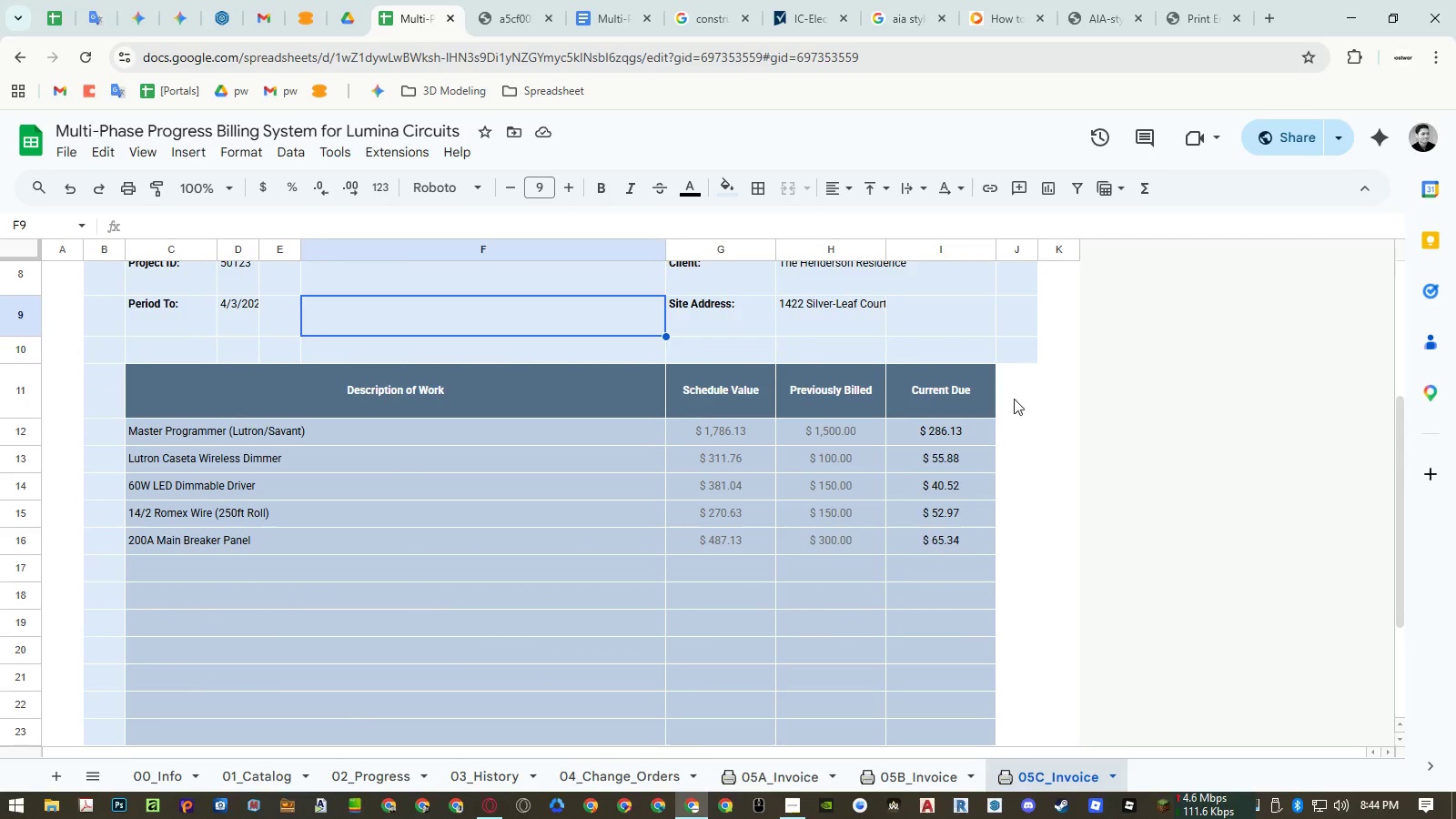 
left_click_drag(start_coordinate=[1014, 395], to_coordinate=[1005, 546])
 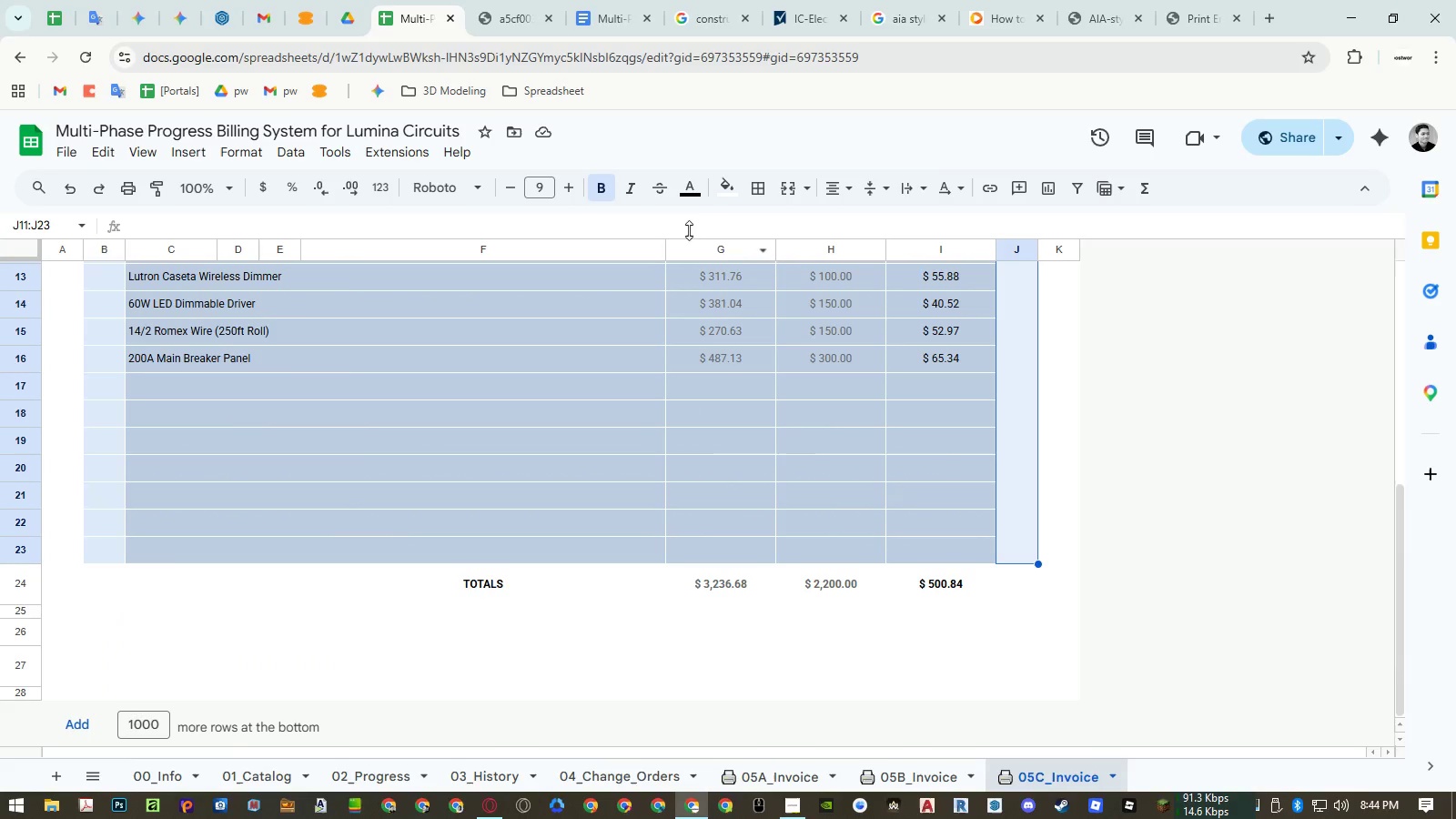 
scroll: coordinate [1018, 447], scroll_direction: down, amount: 2.0
 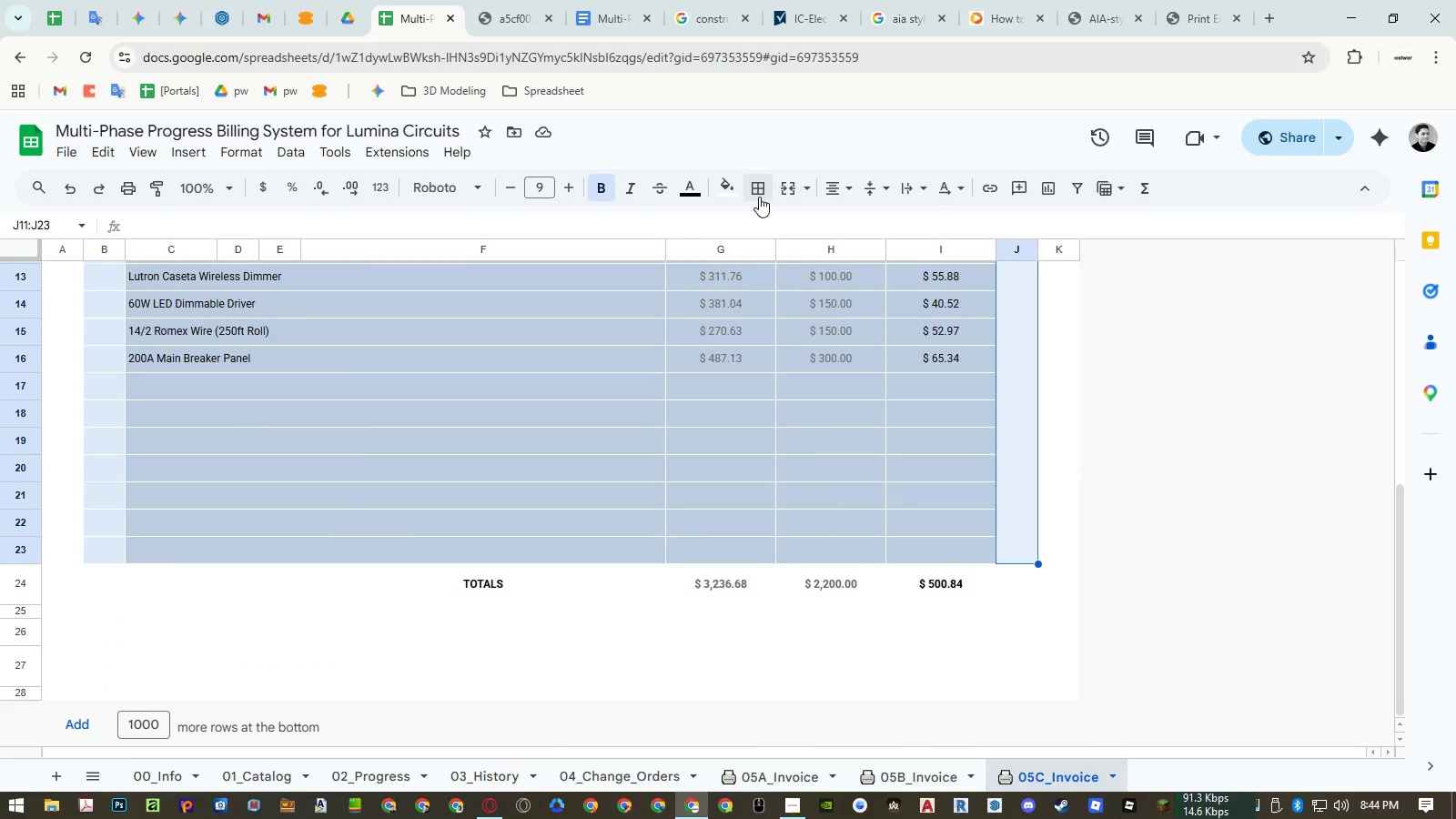 
left_click([732, 190])
 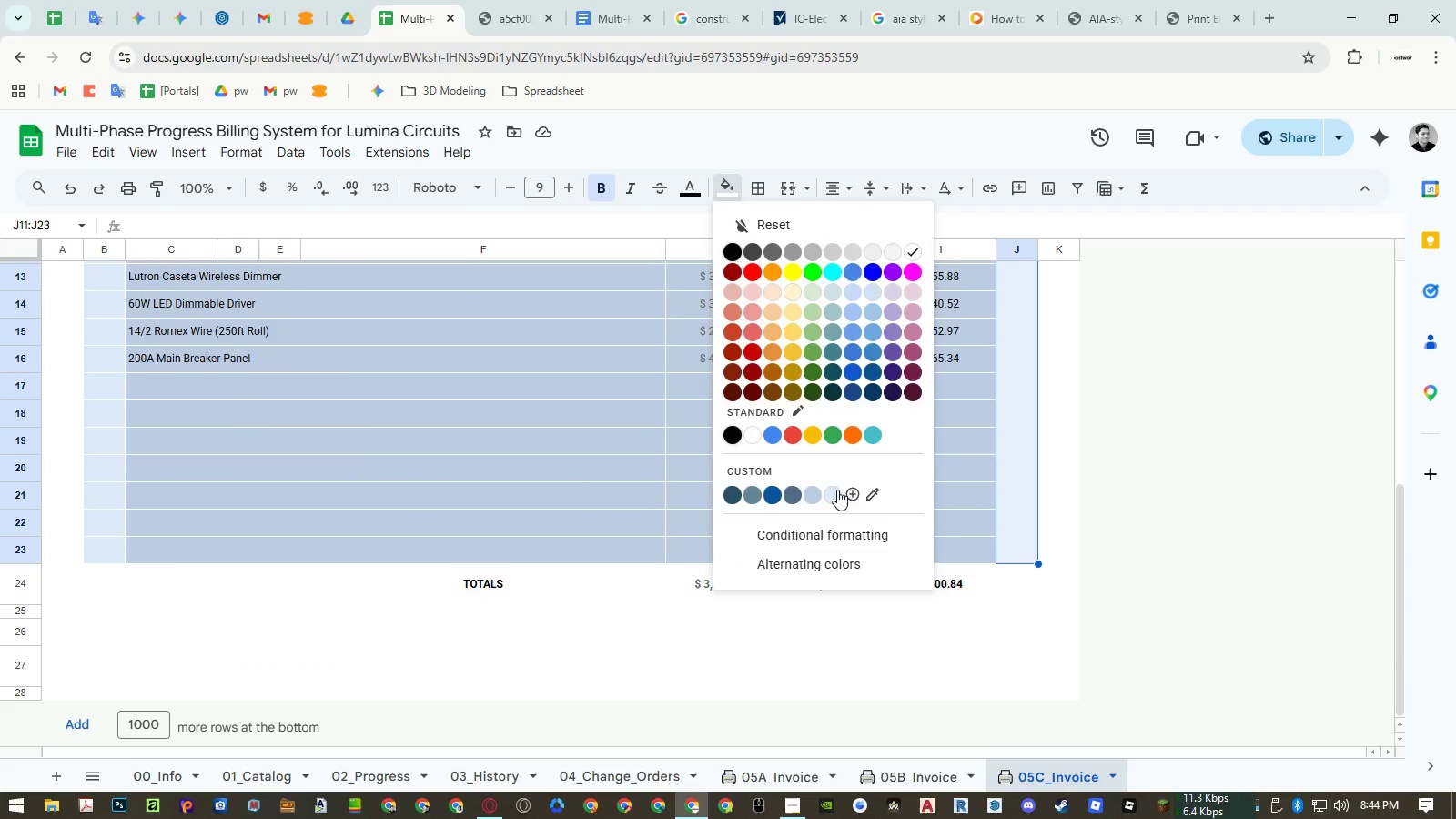 
double_click([635, 490])
 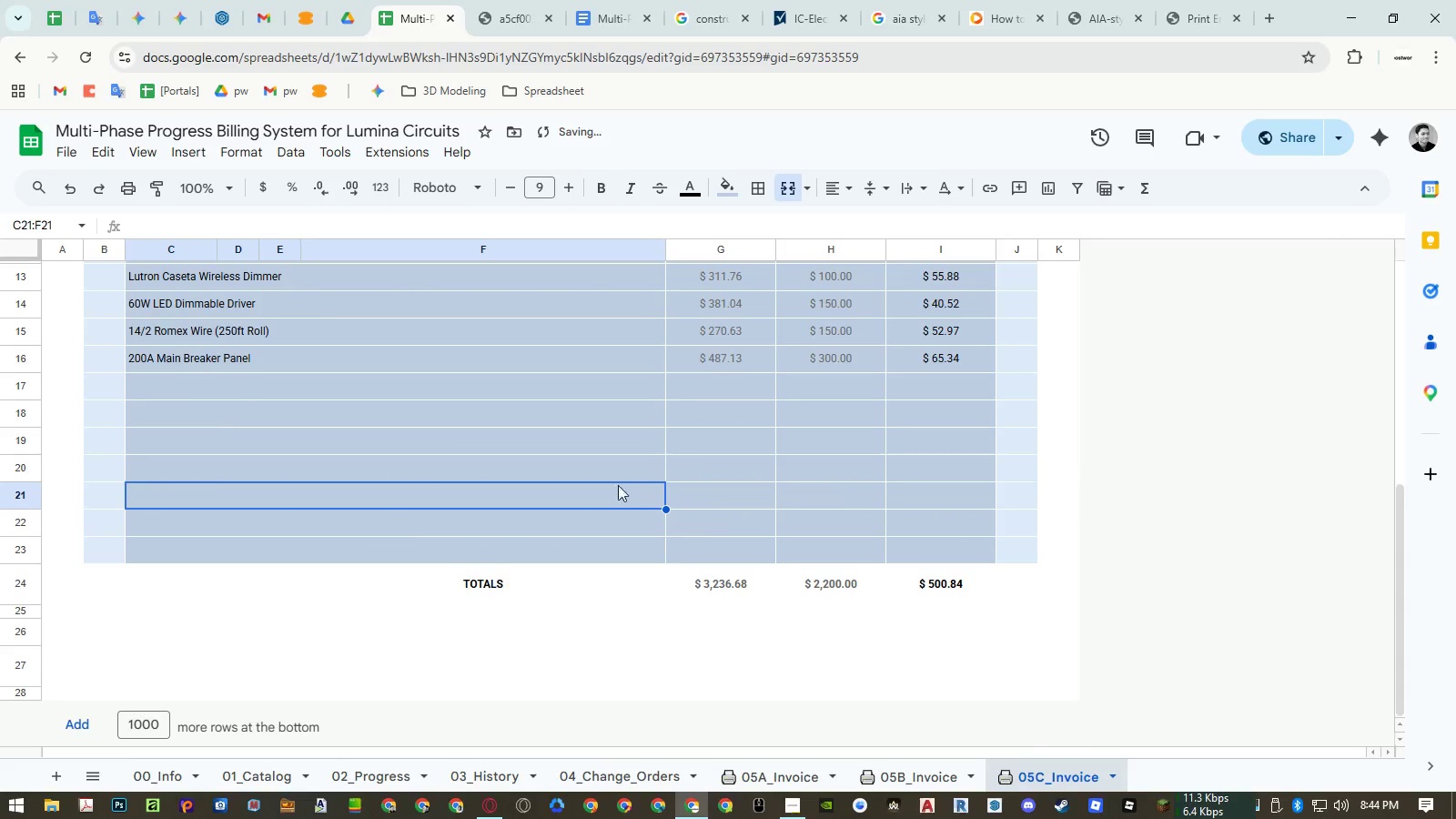 
scroll: coordinate [609, 464], scroll_direction: up, amount: 6.0
 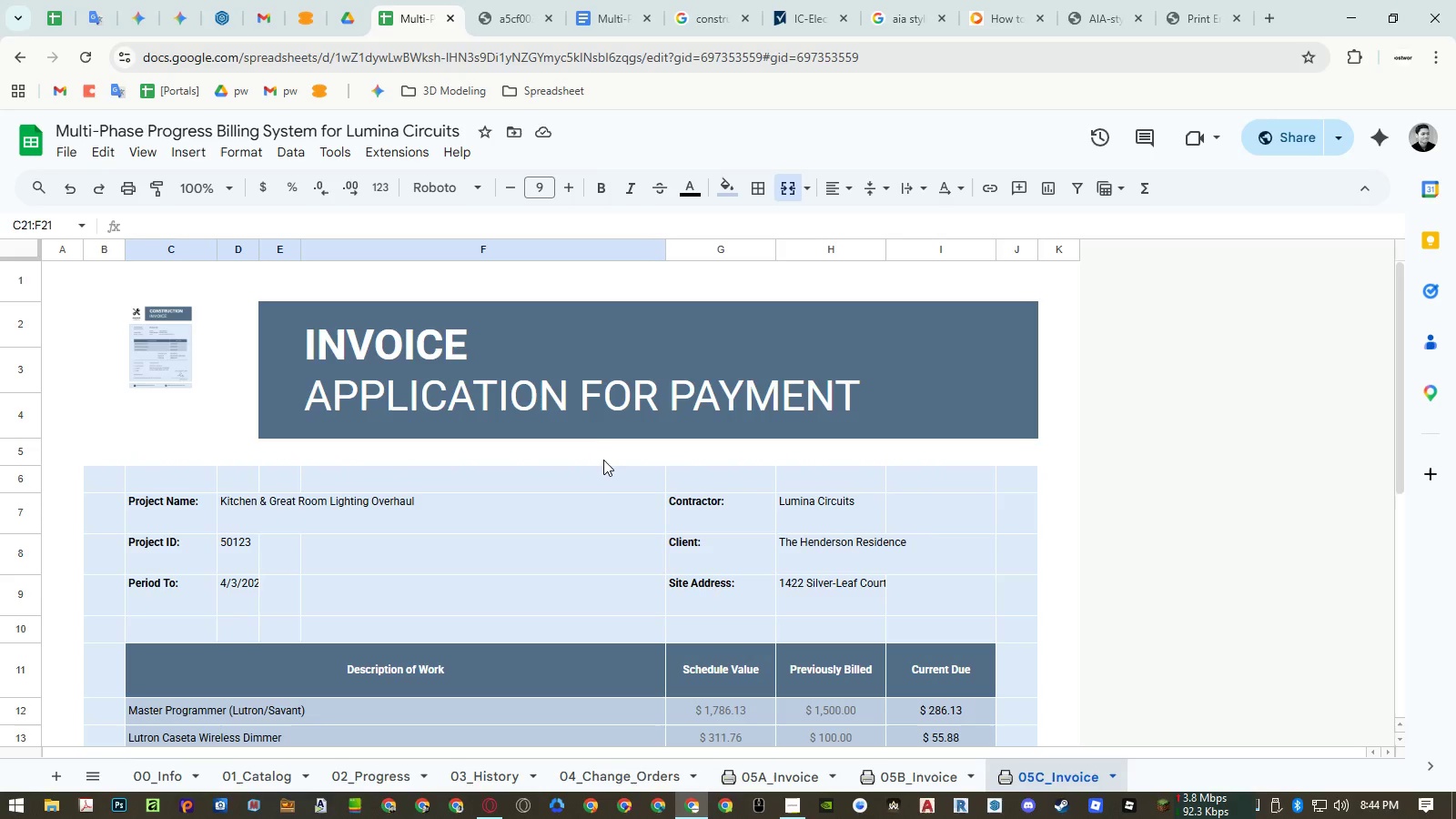 
wait(6.48)
 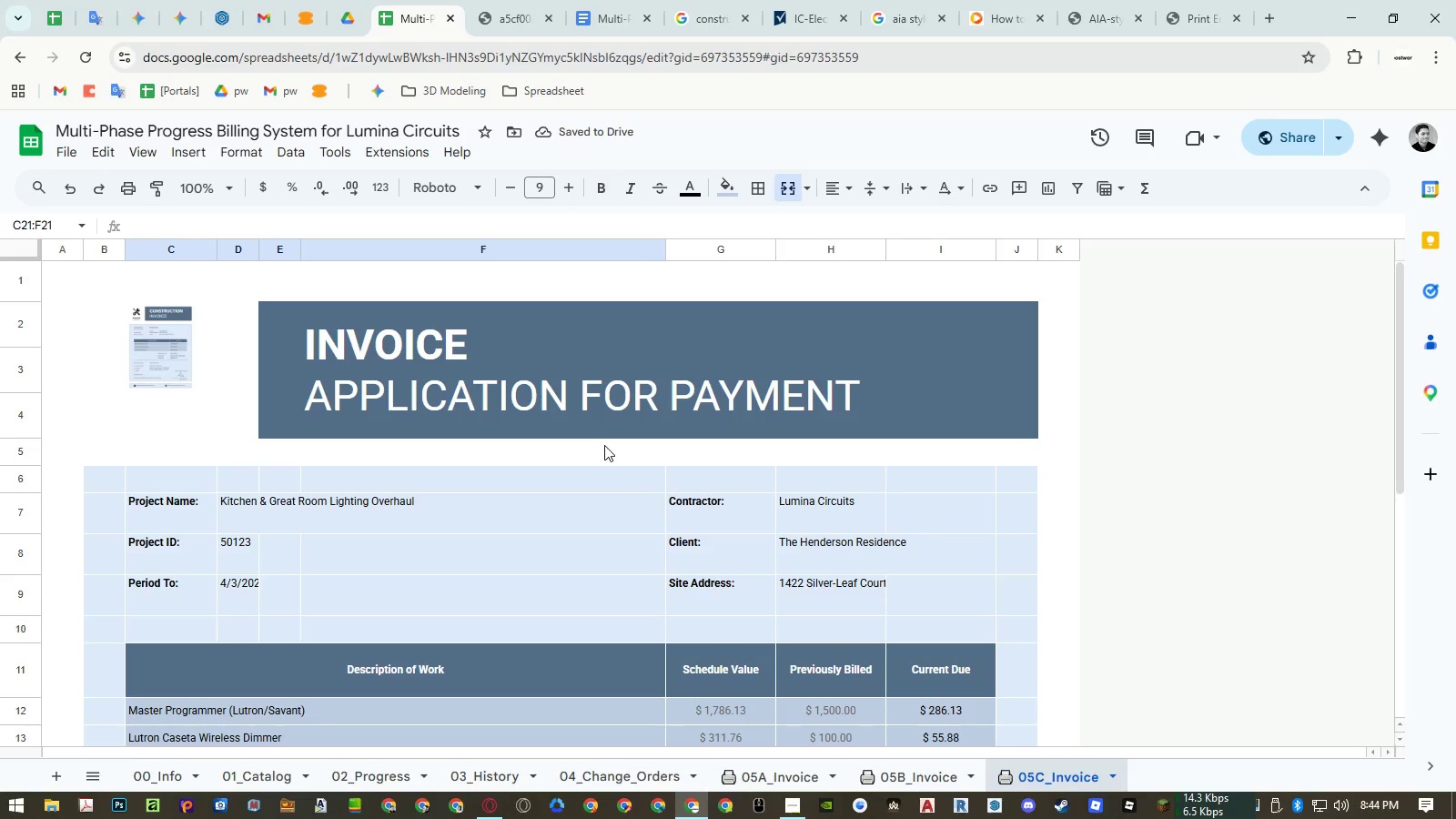 
left_click_drag(start_coordinate=[29, 514], to_coordinate=[24, 593])
 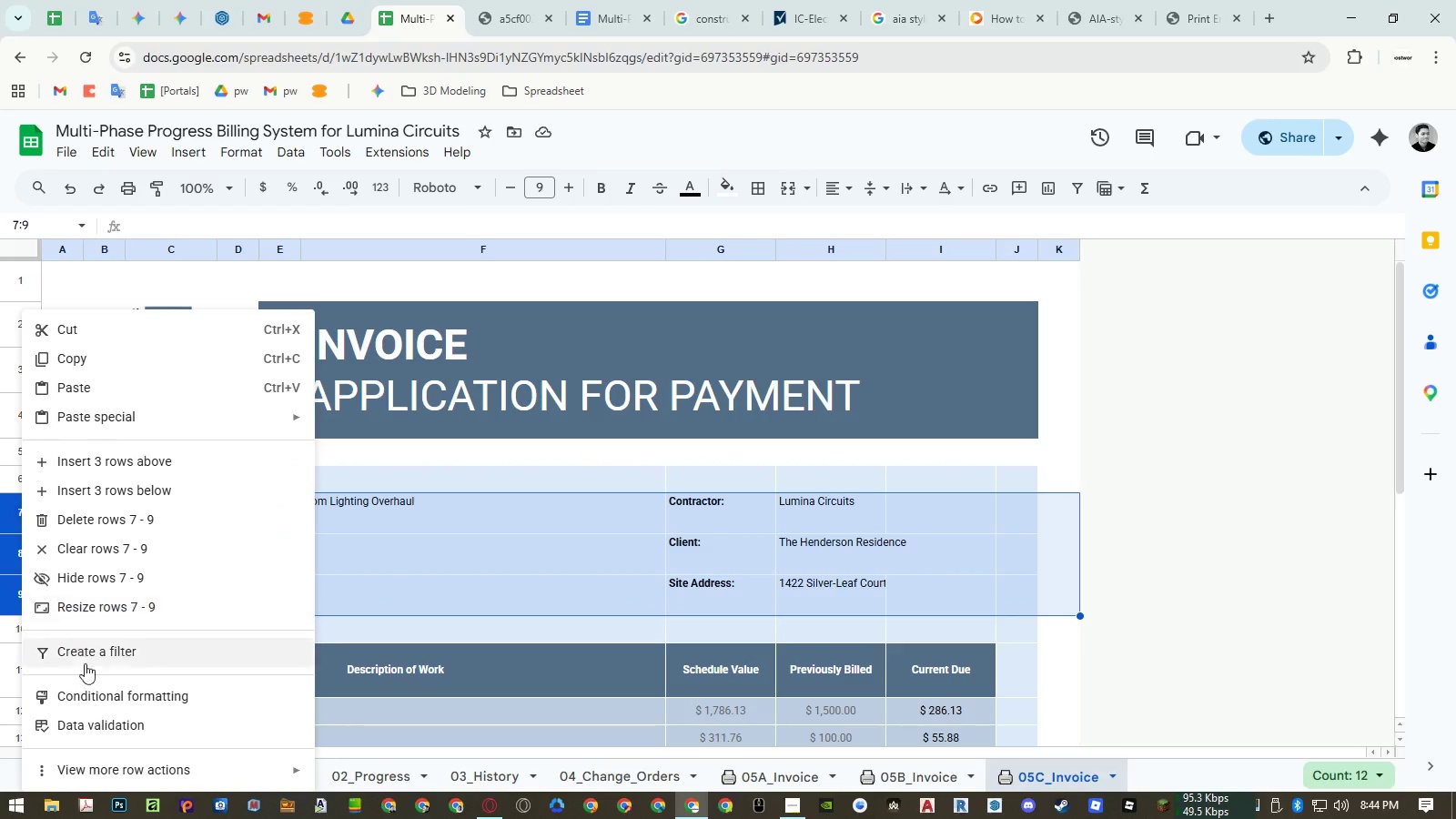 
left_click([101, 613])
 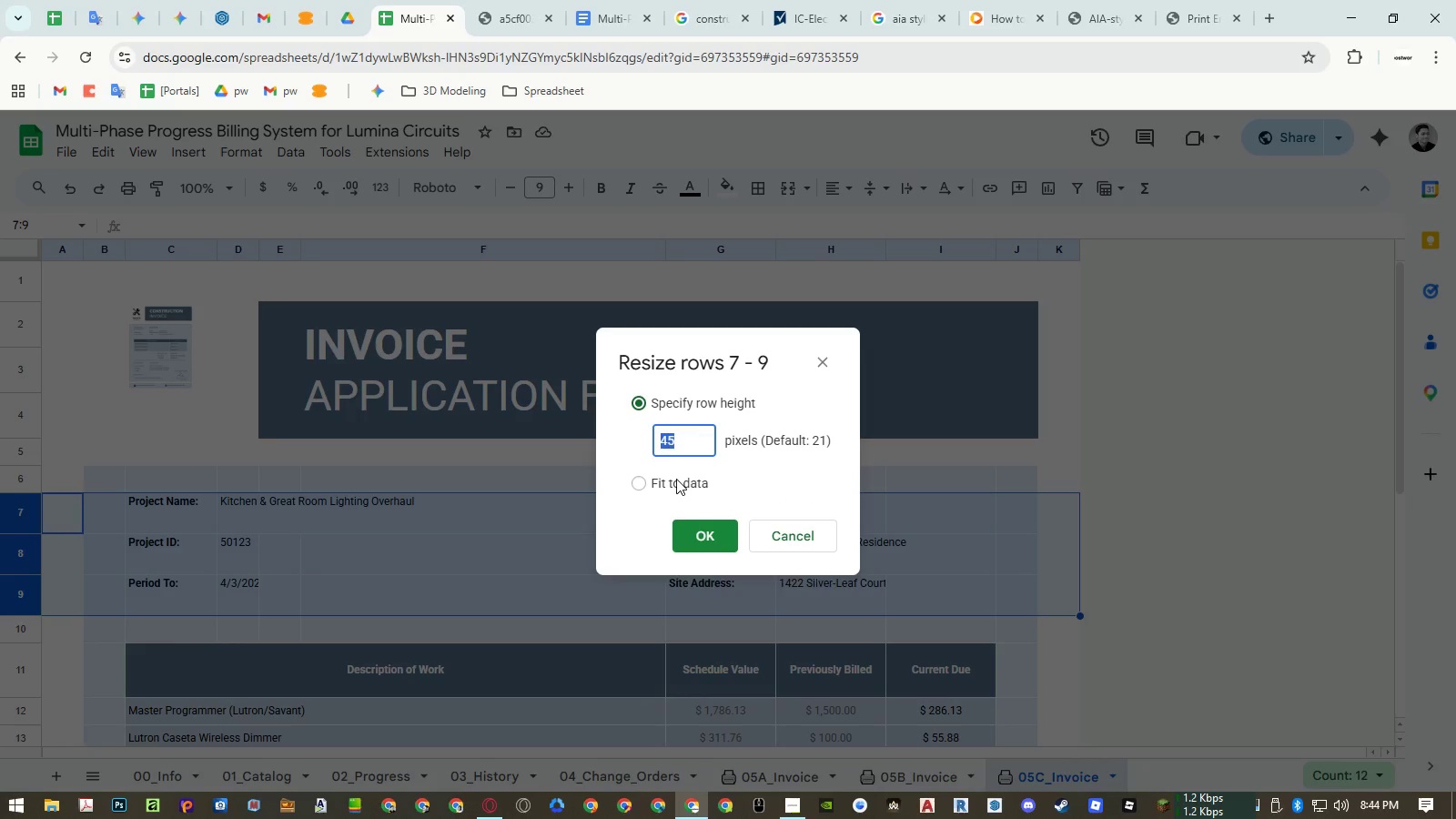 
double_click([691, 535])
 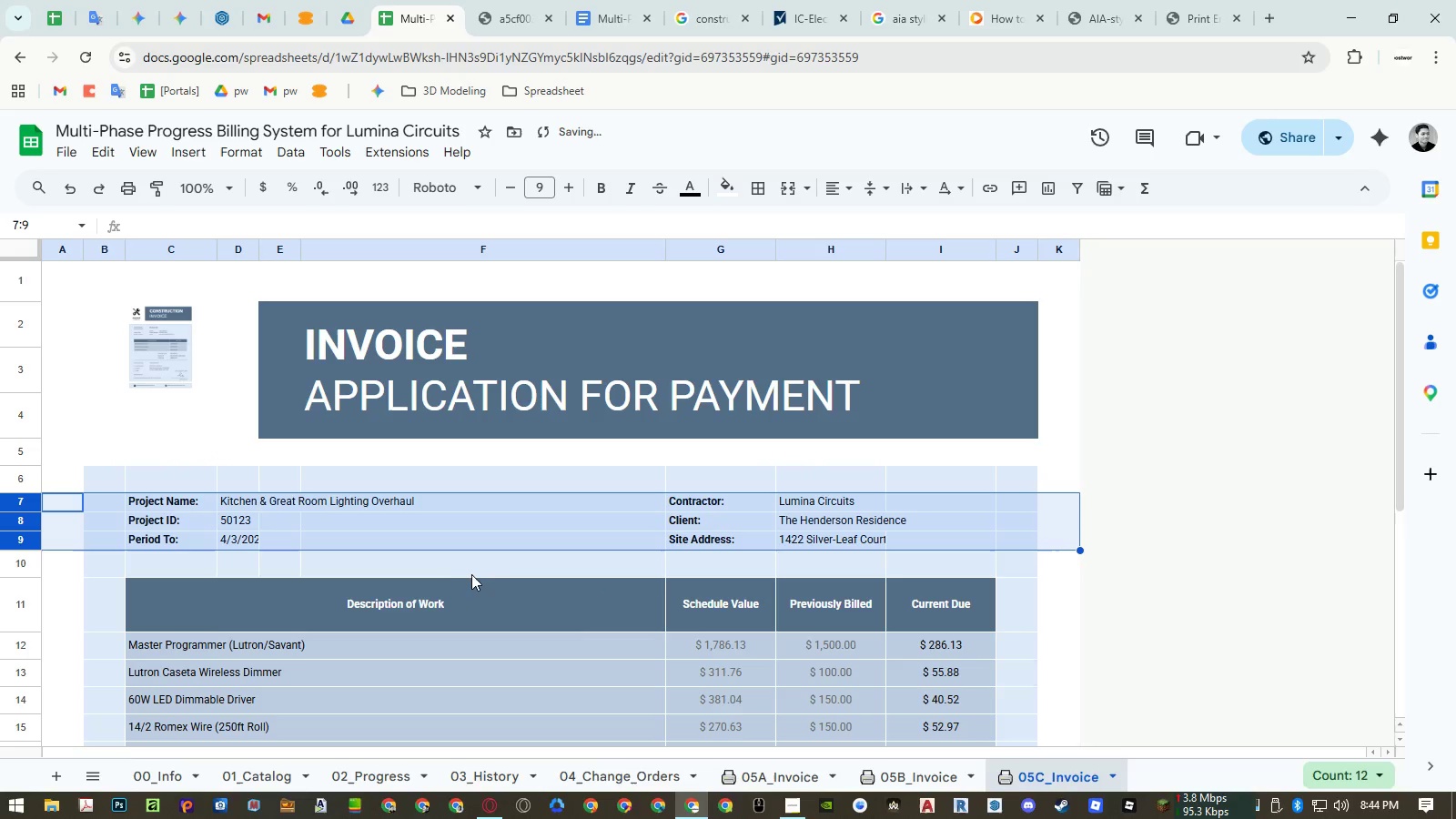 
left_click([473, 571])
 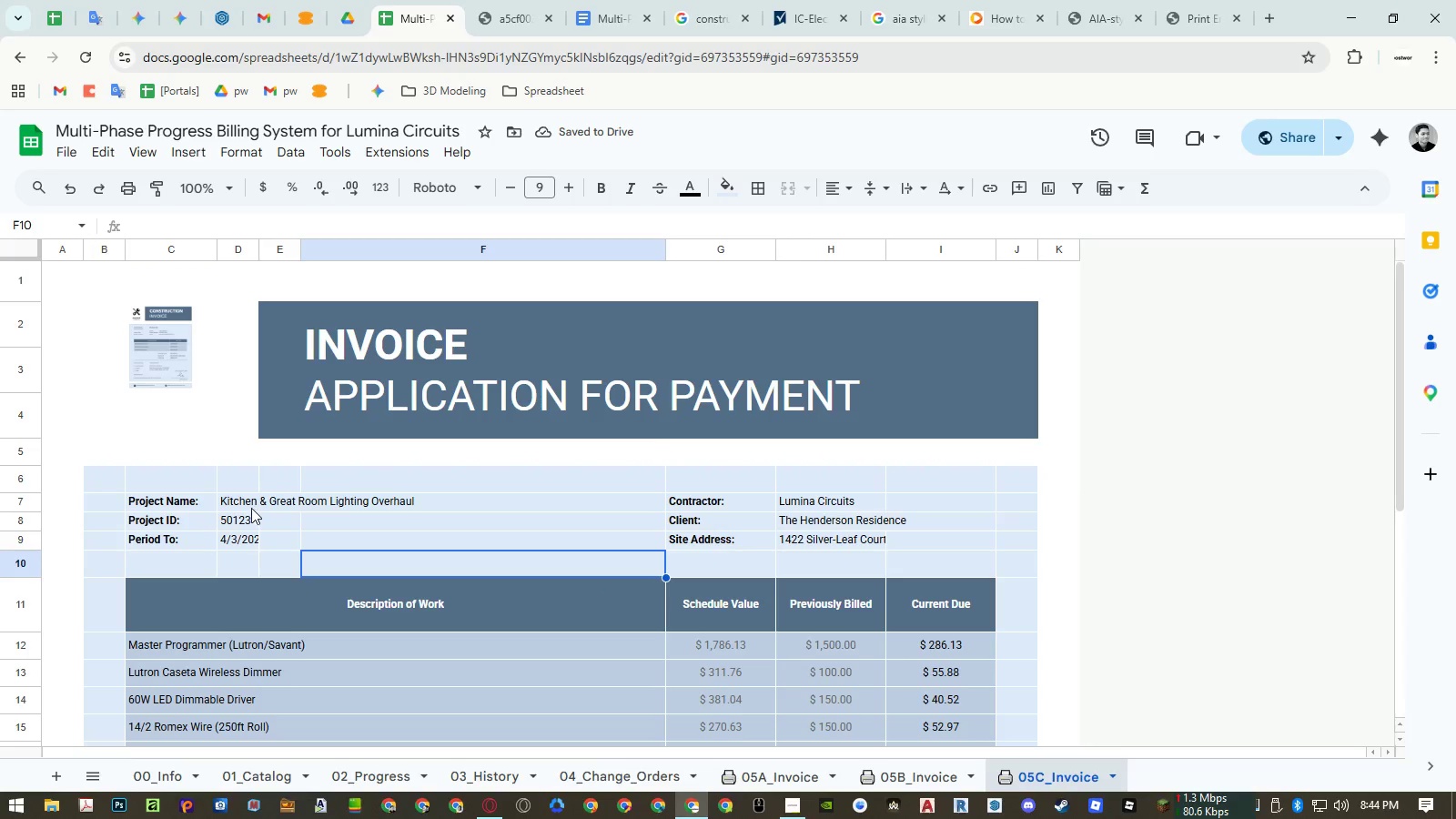 
left_click_drag(start_coordinate=[244, 506], to_coordinate=[329, 519])
 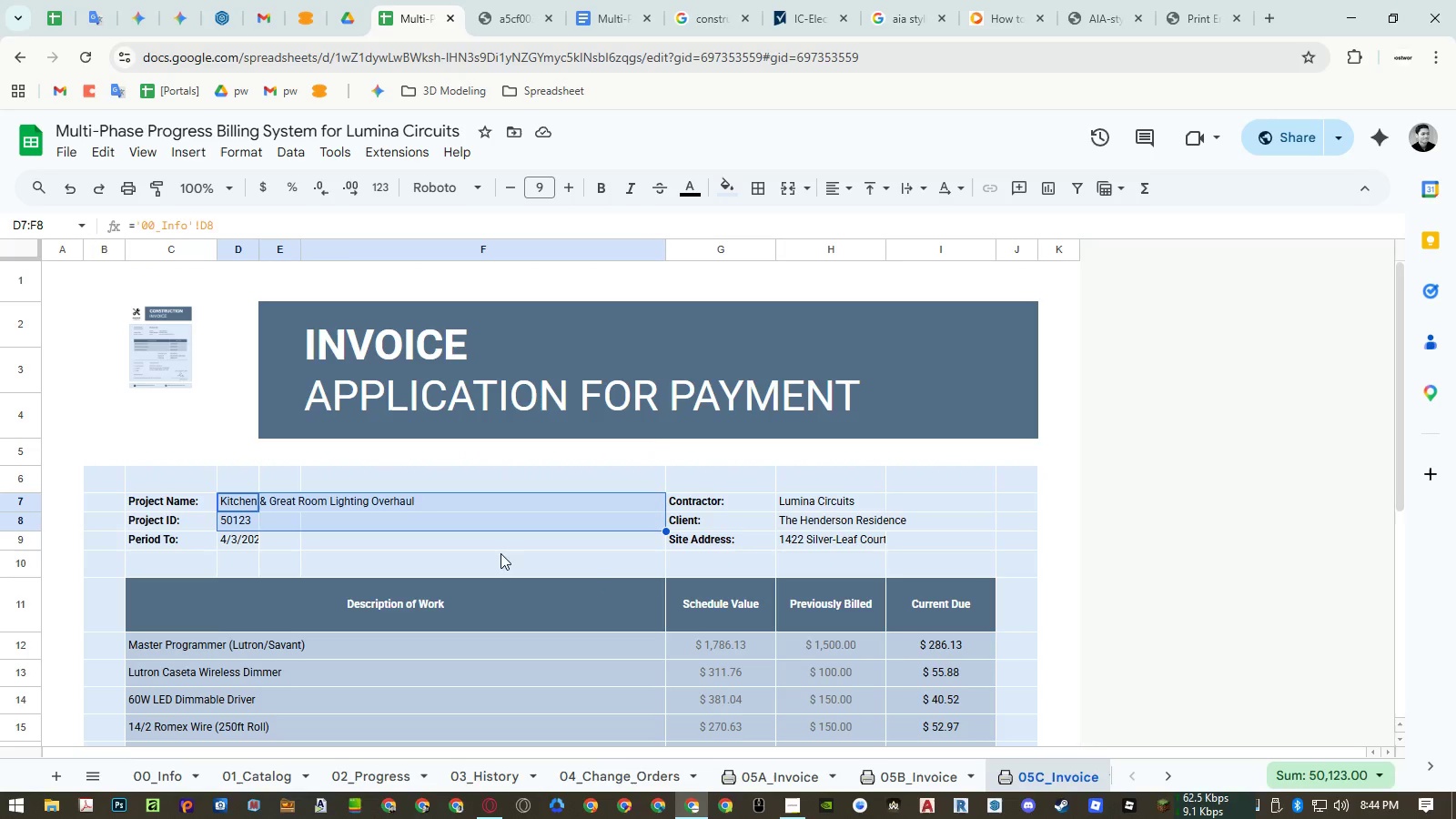 
left_click([498, 650])
 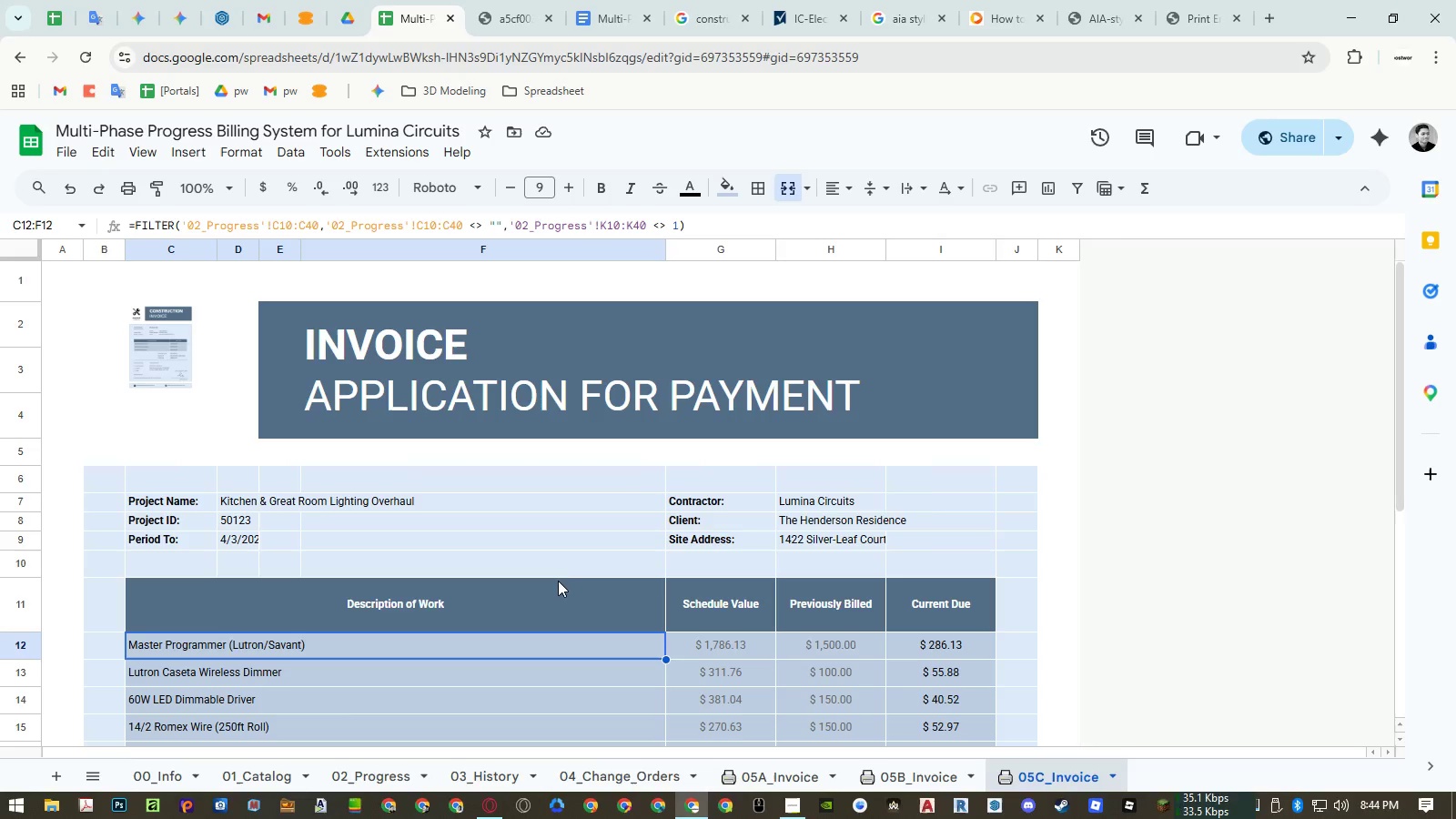 
wait(5.61)
 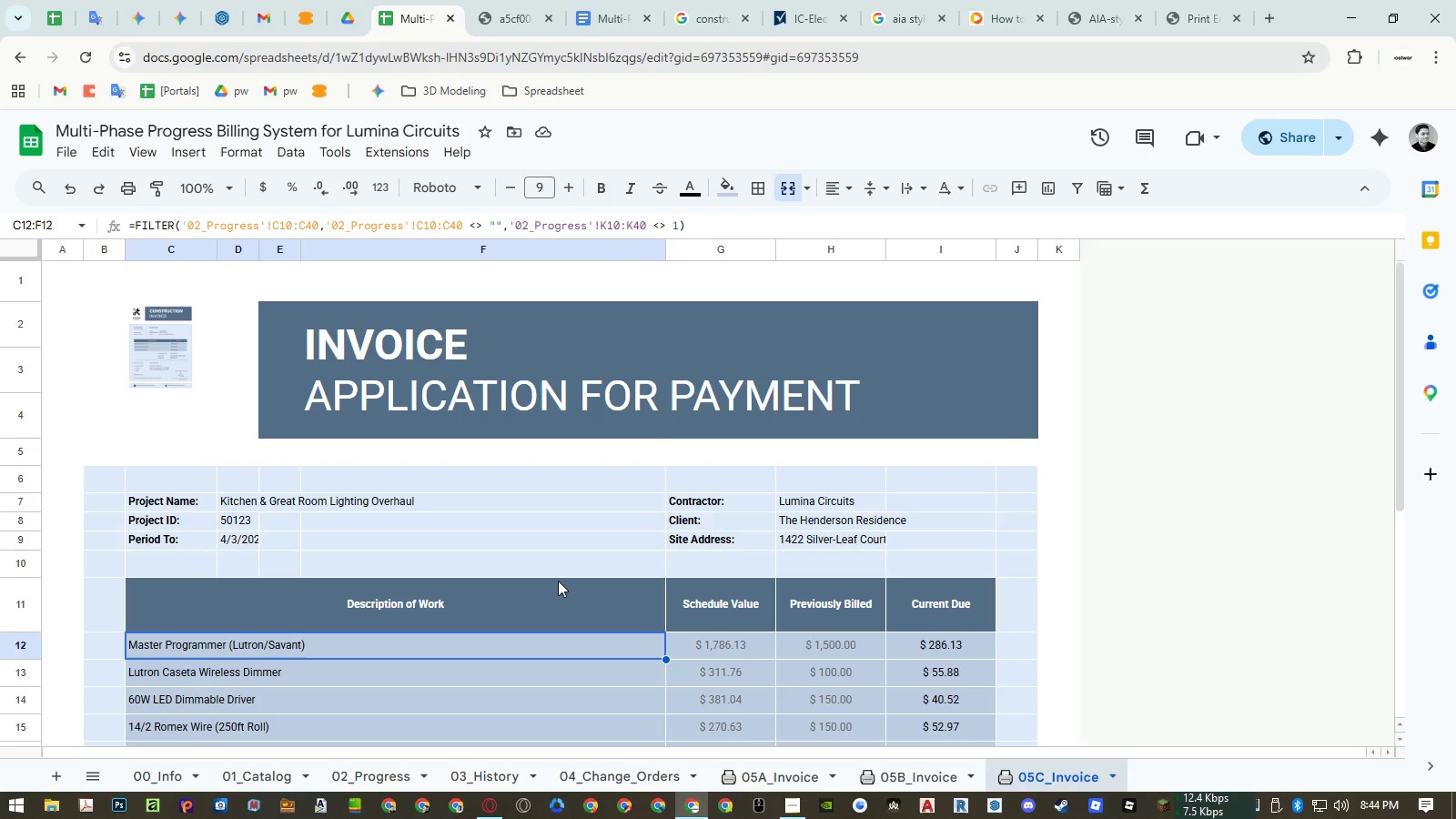 
left_click([511, 26])
 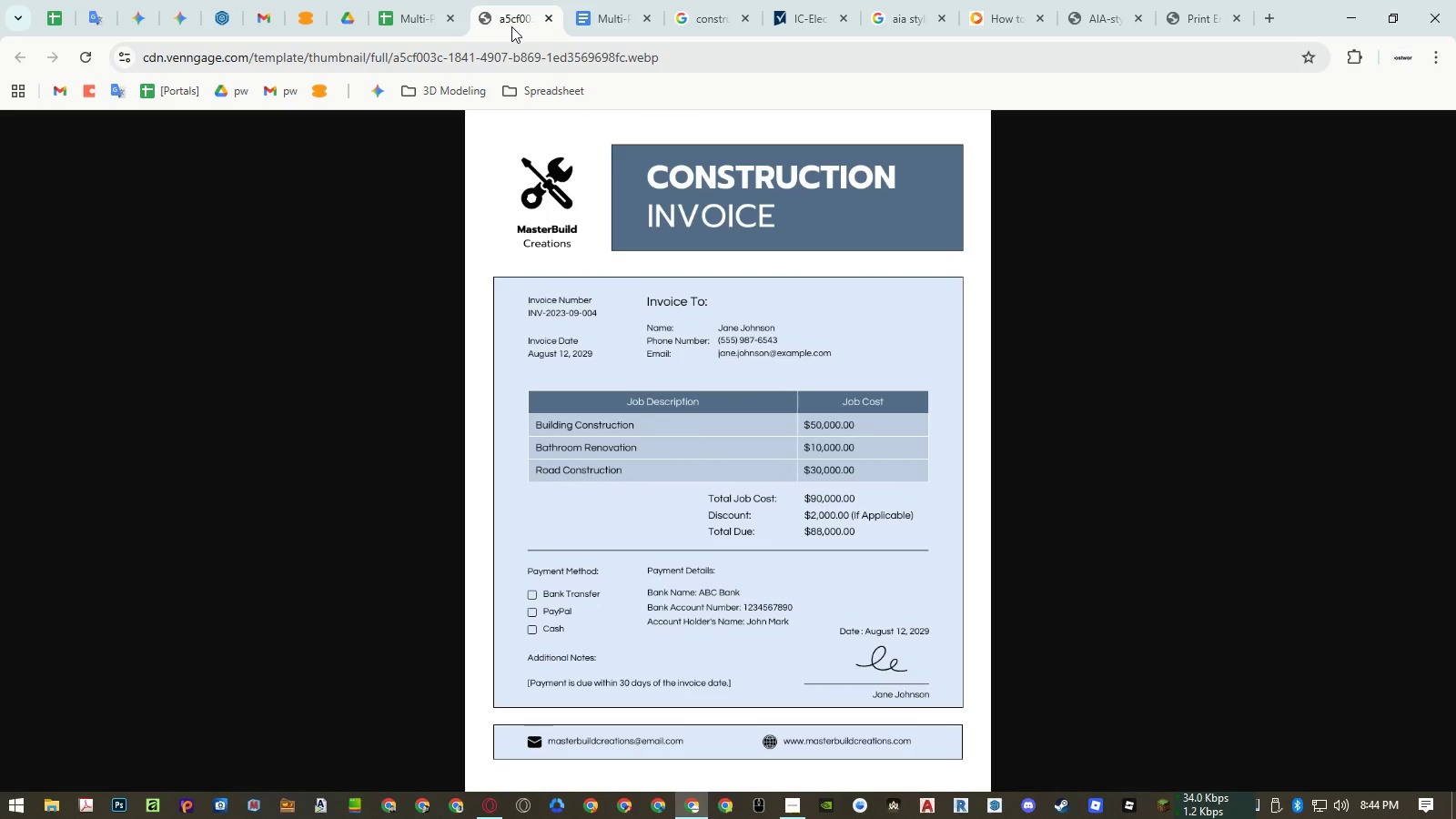 
wait(5.67)
 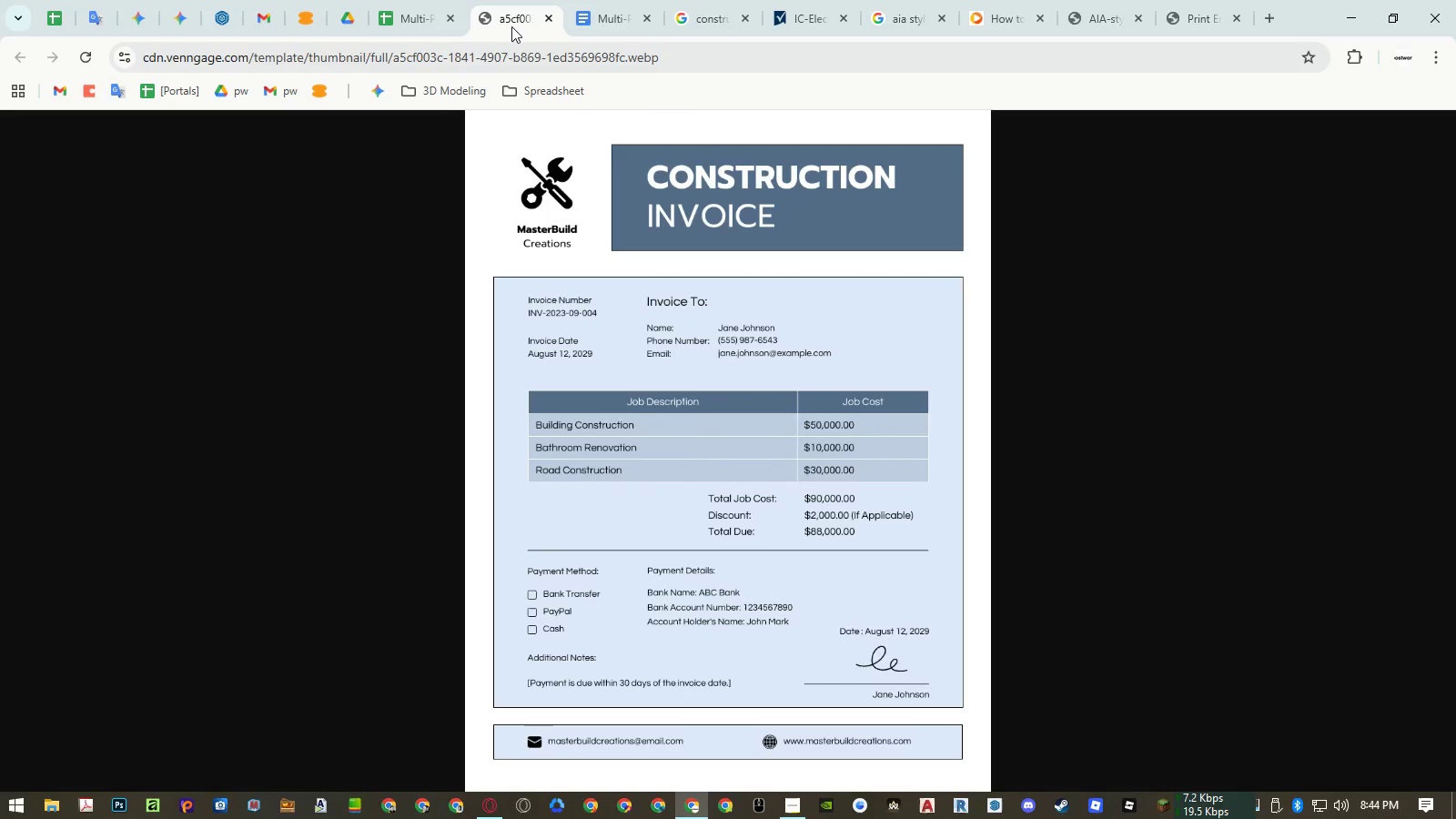 
left_click([399, 16])
 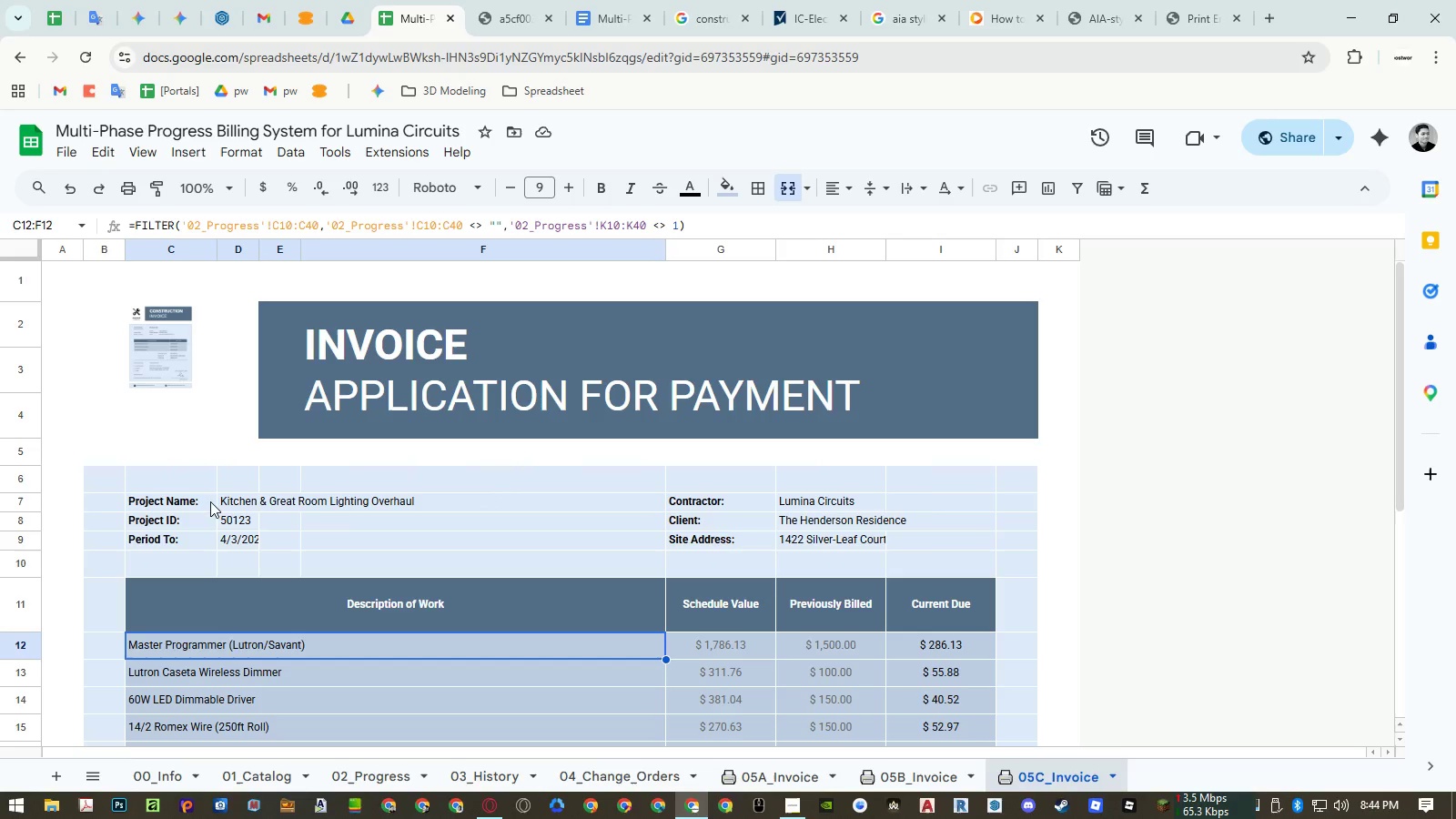 
wait(8.73)
 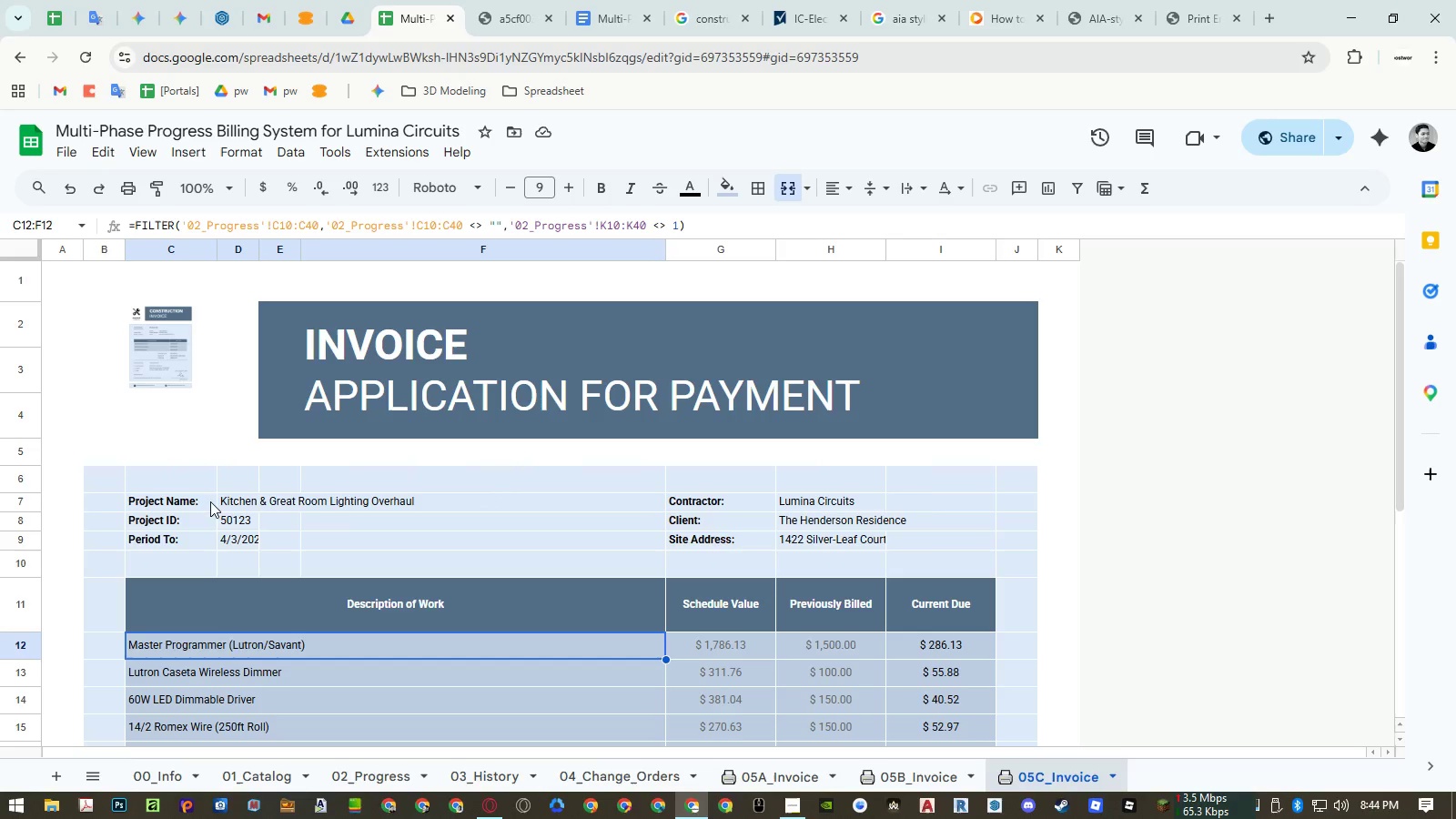 
right_click([17, 480])
 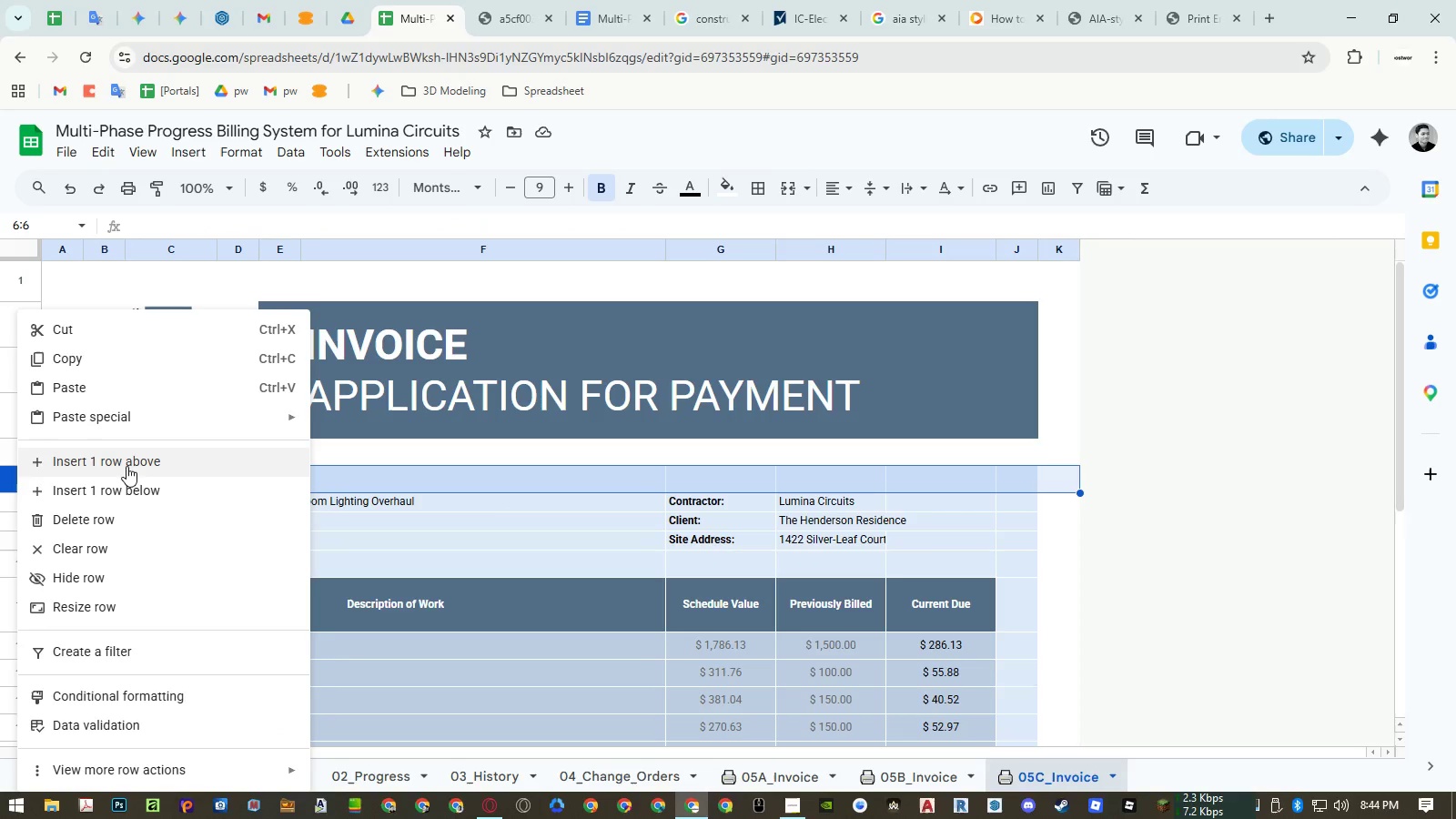 
left_click([136, 493])
 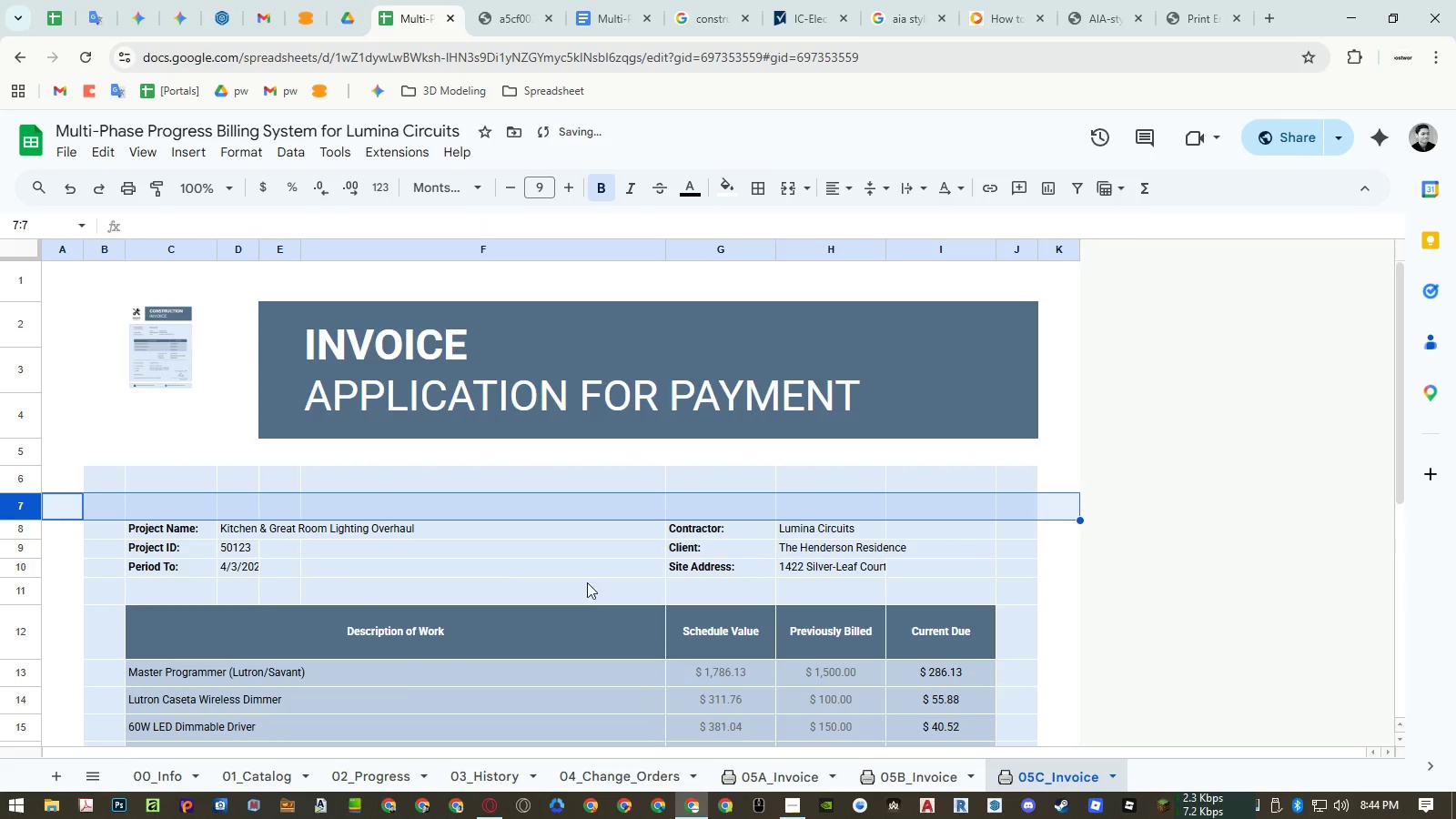 
left_click([652, 584])
 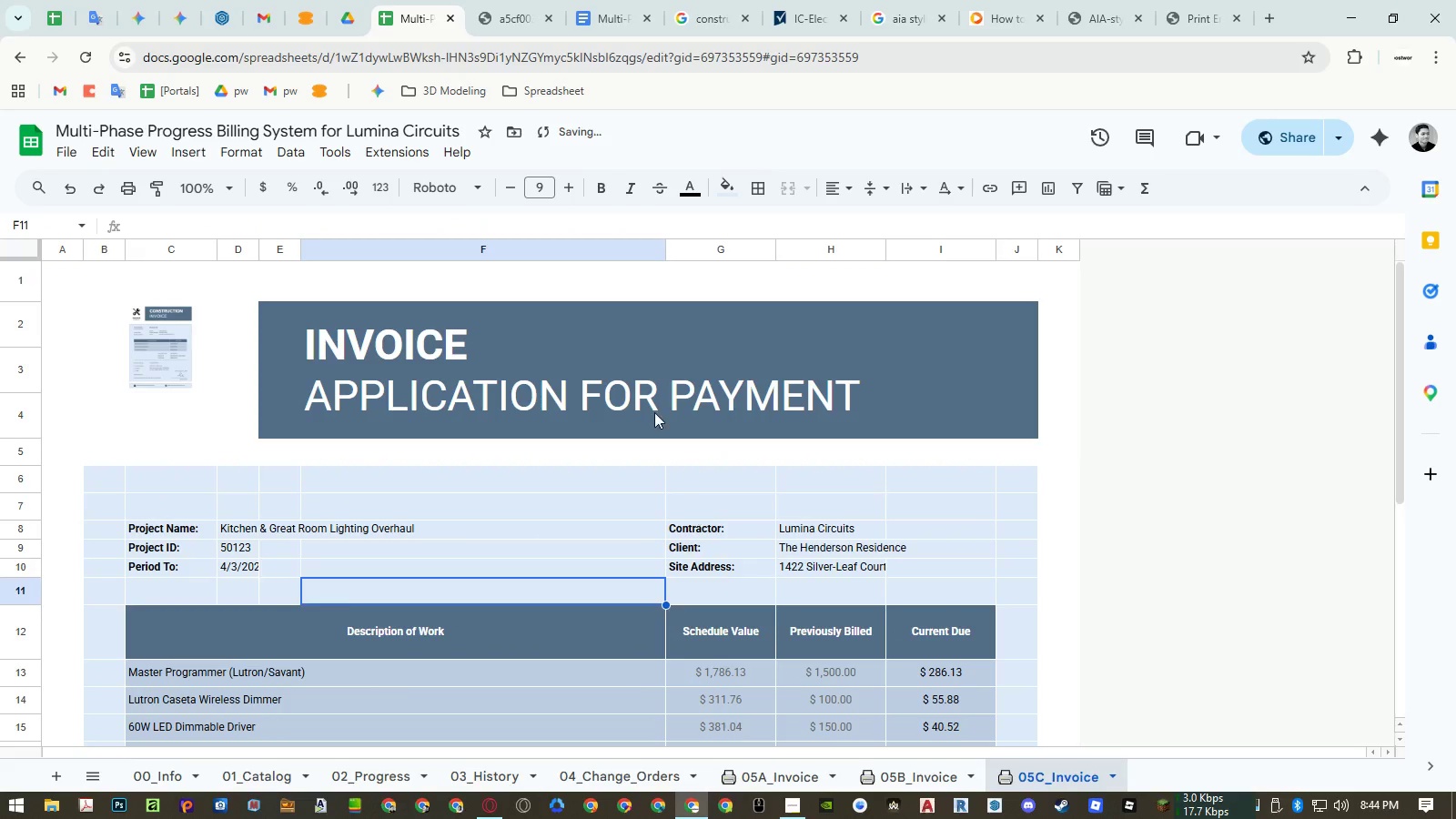 
mouse_move([504, 48])
 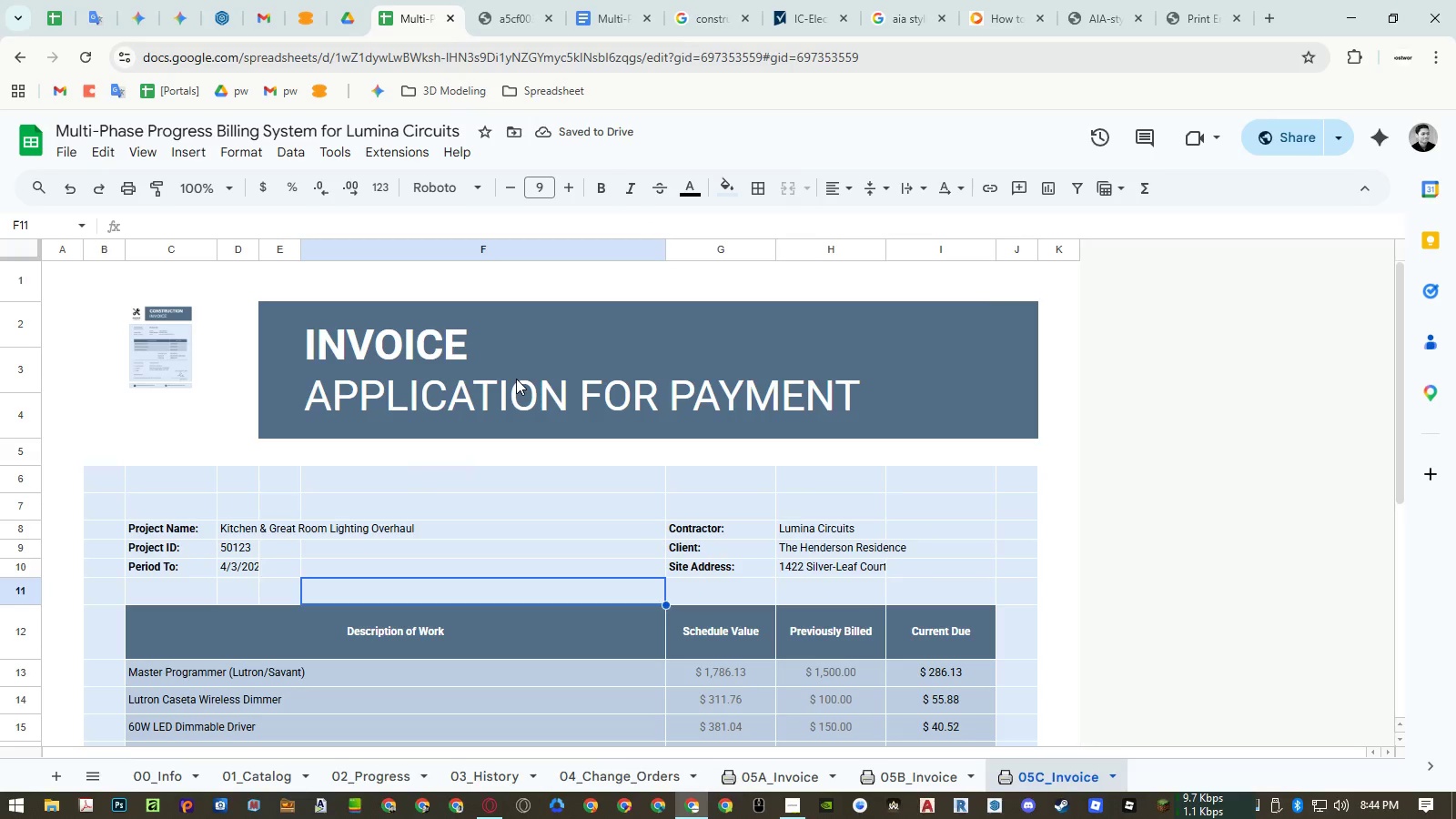 
left_click([516, 379])
 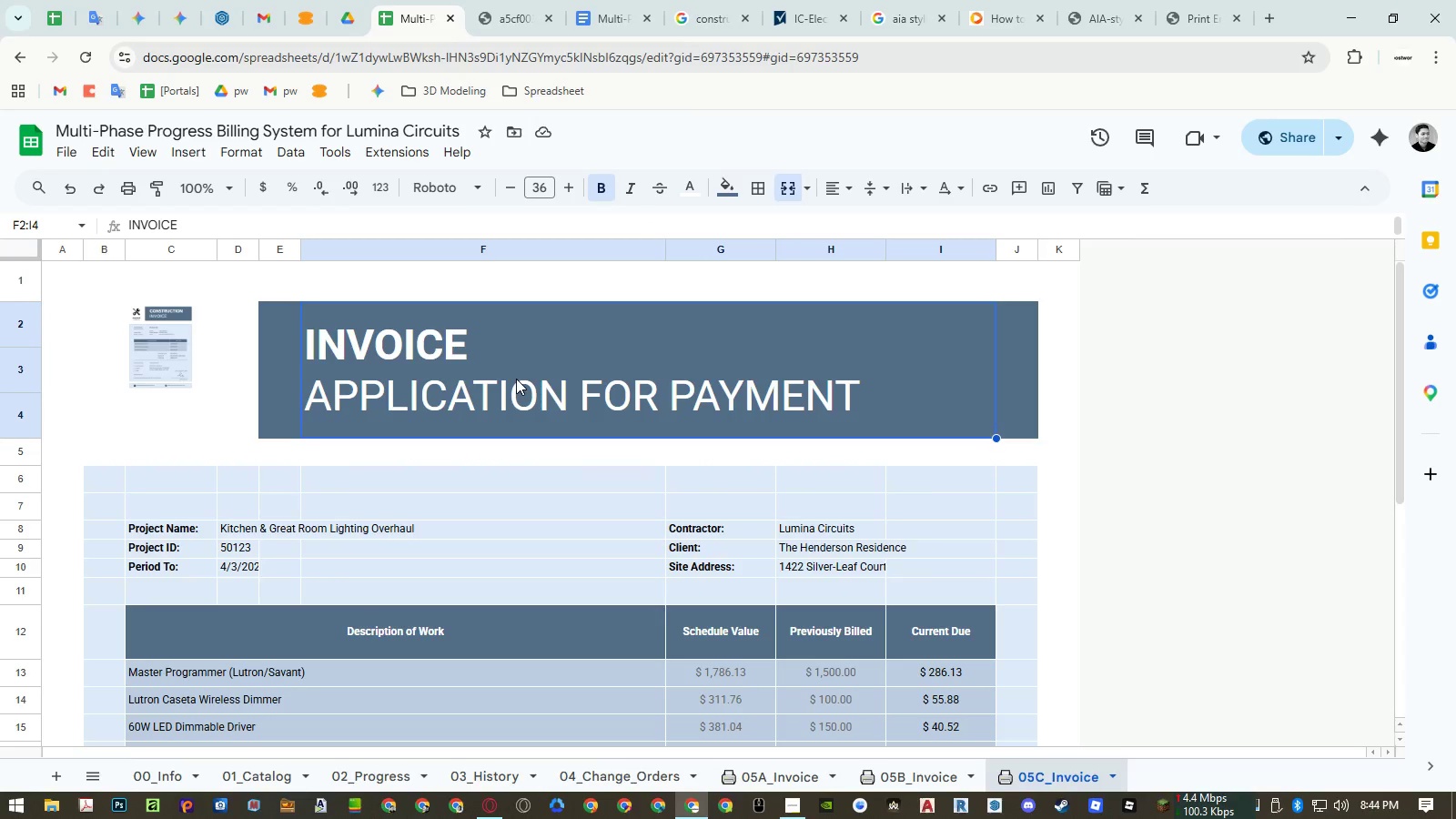 
scroll: coordinate [515, 378], scroll_direction: down, amount: 1.0
 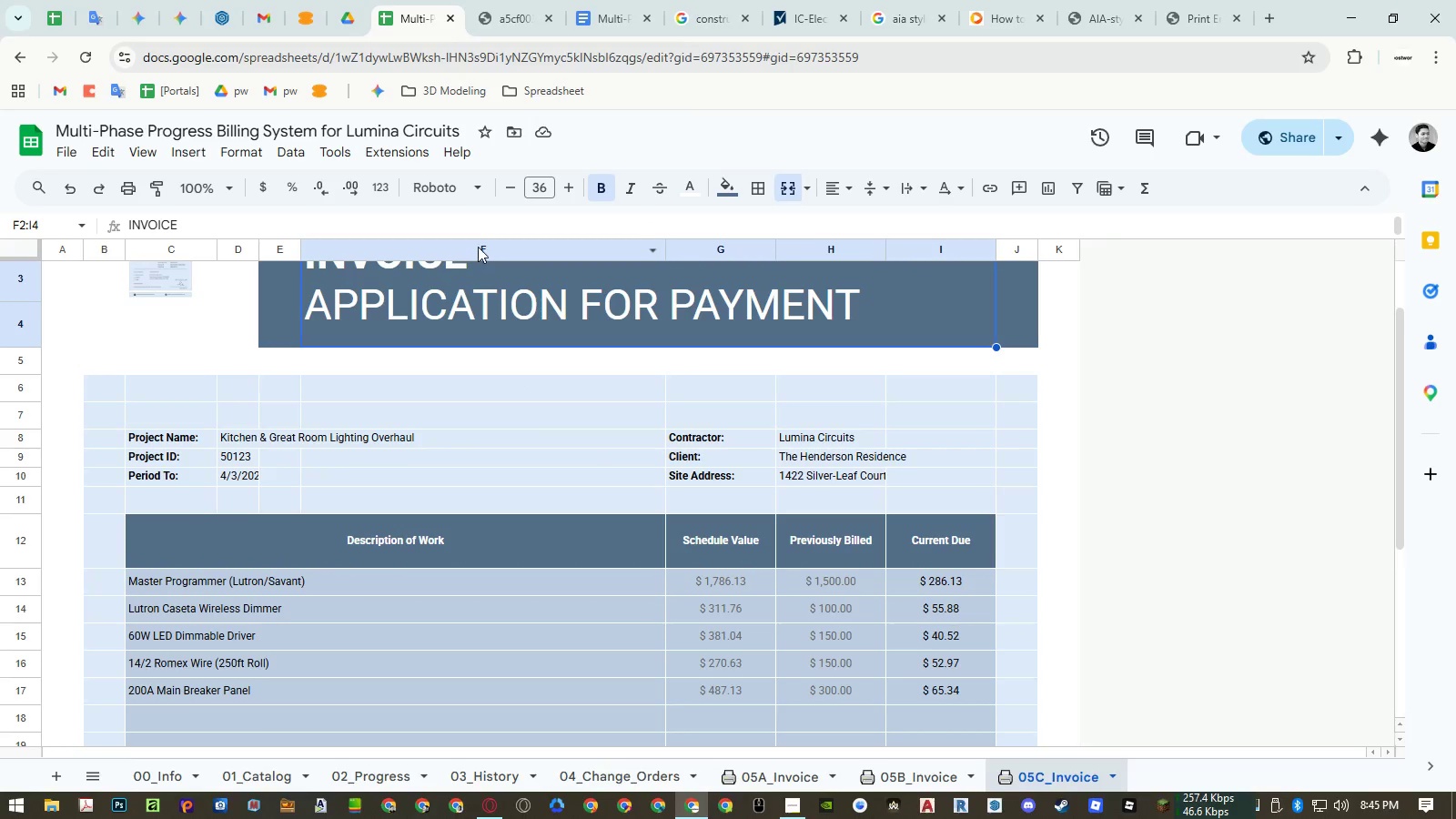 
right_click([478, 249])
 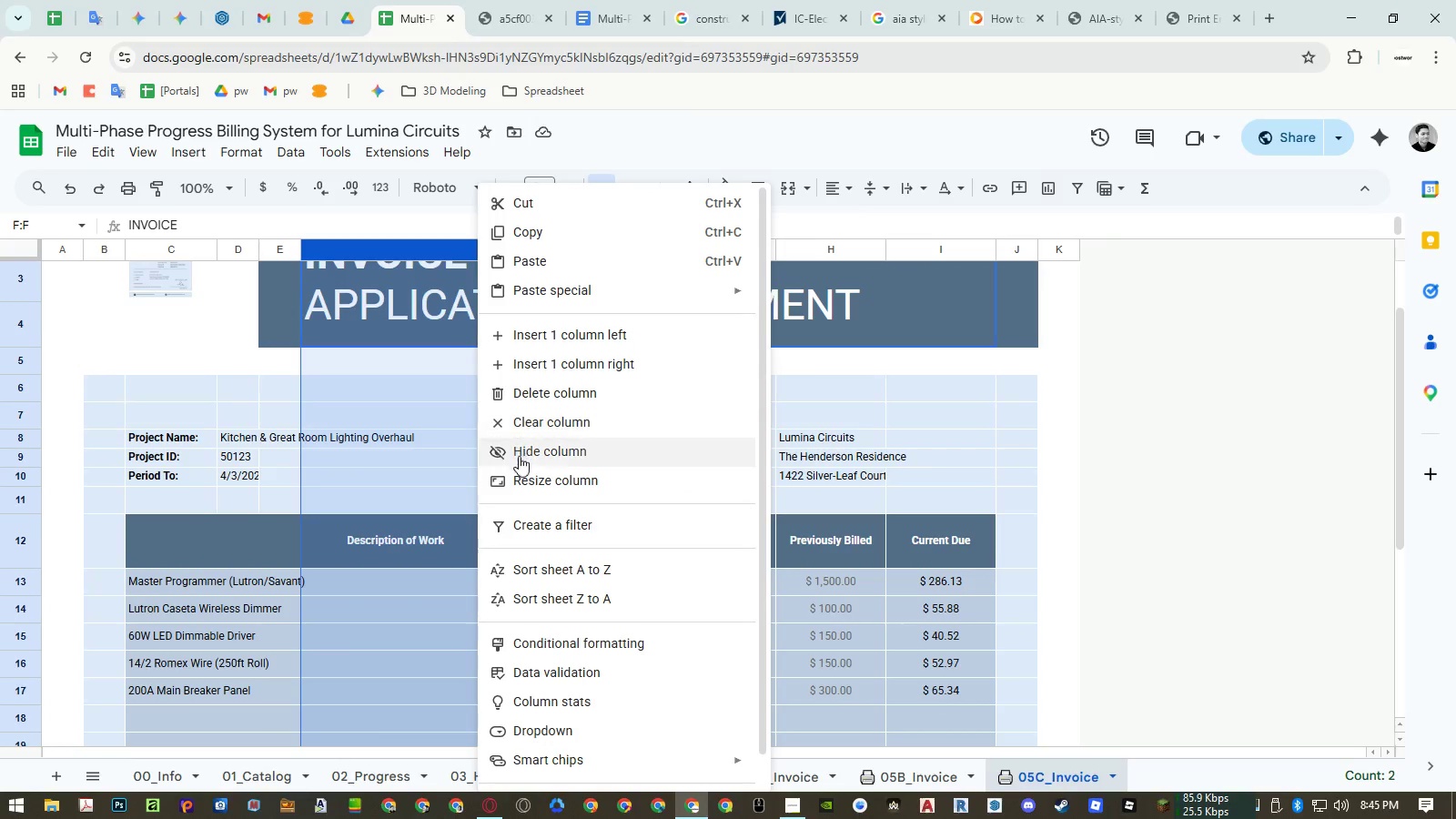 
left_click([521, 474])
 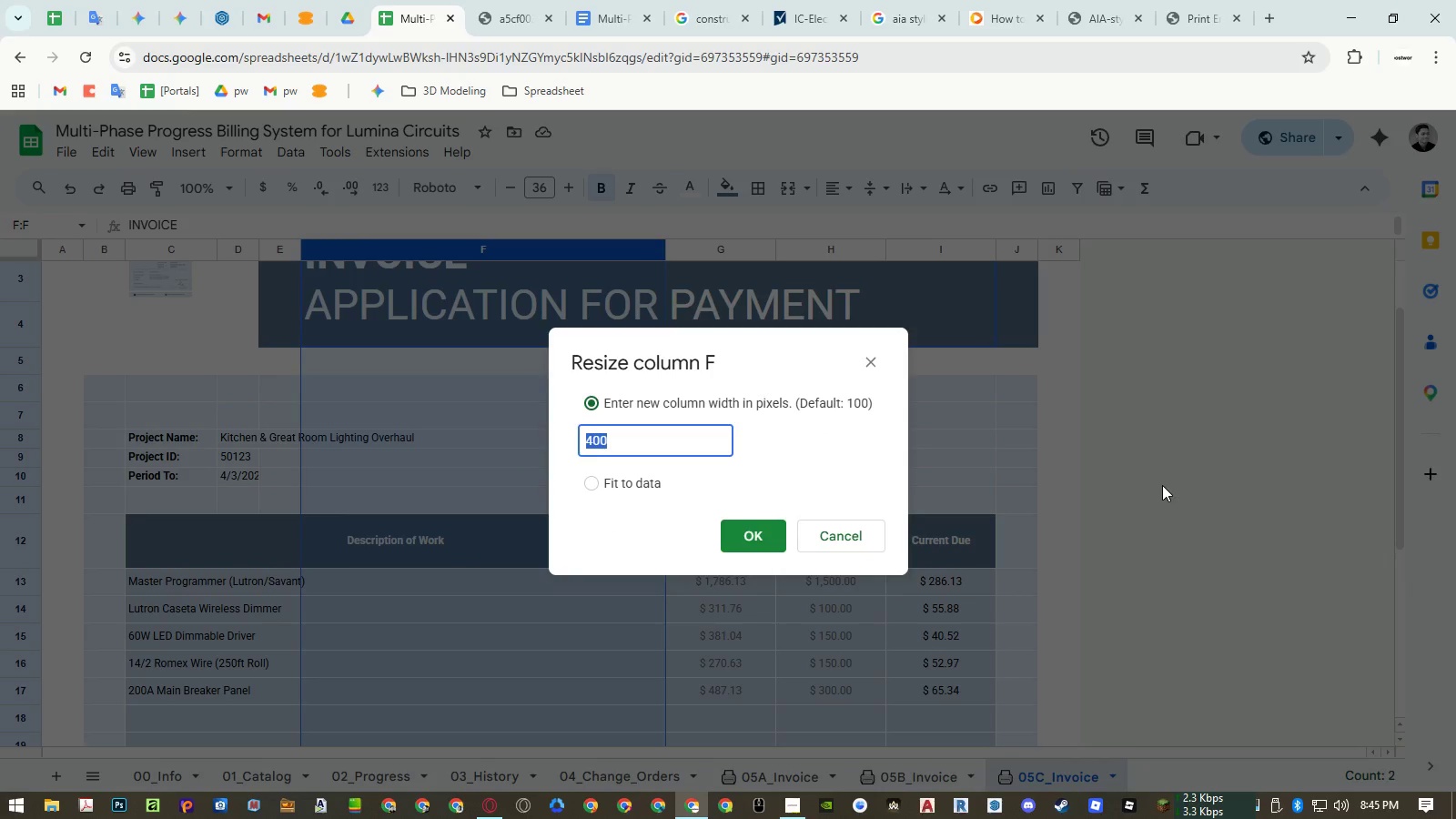 
key(Numpad2)
 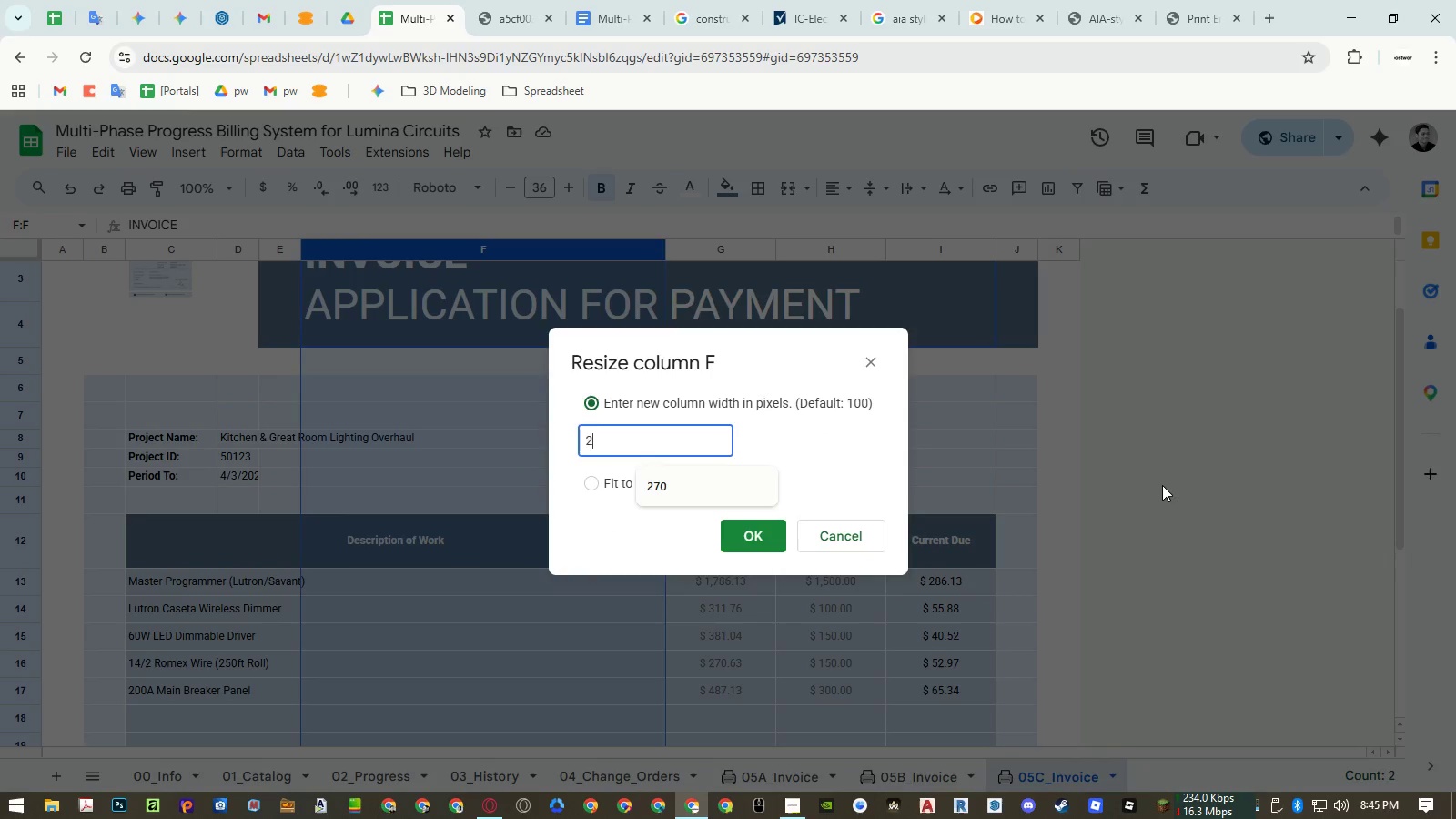 
key(Numpad0)
 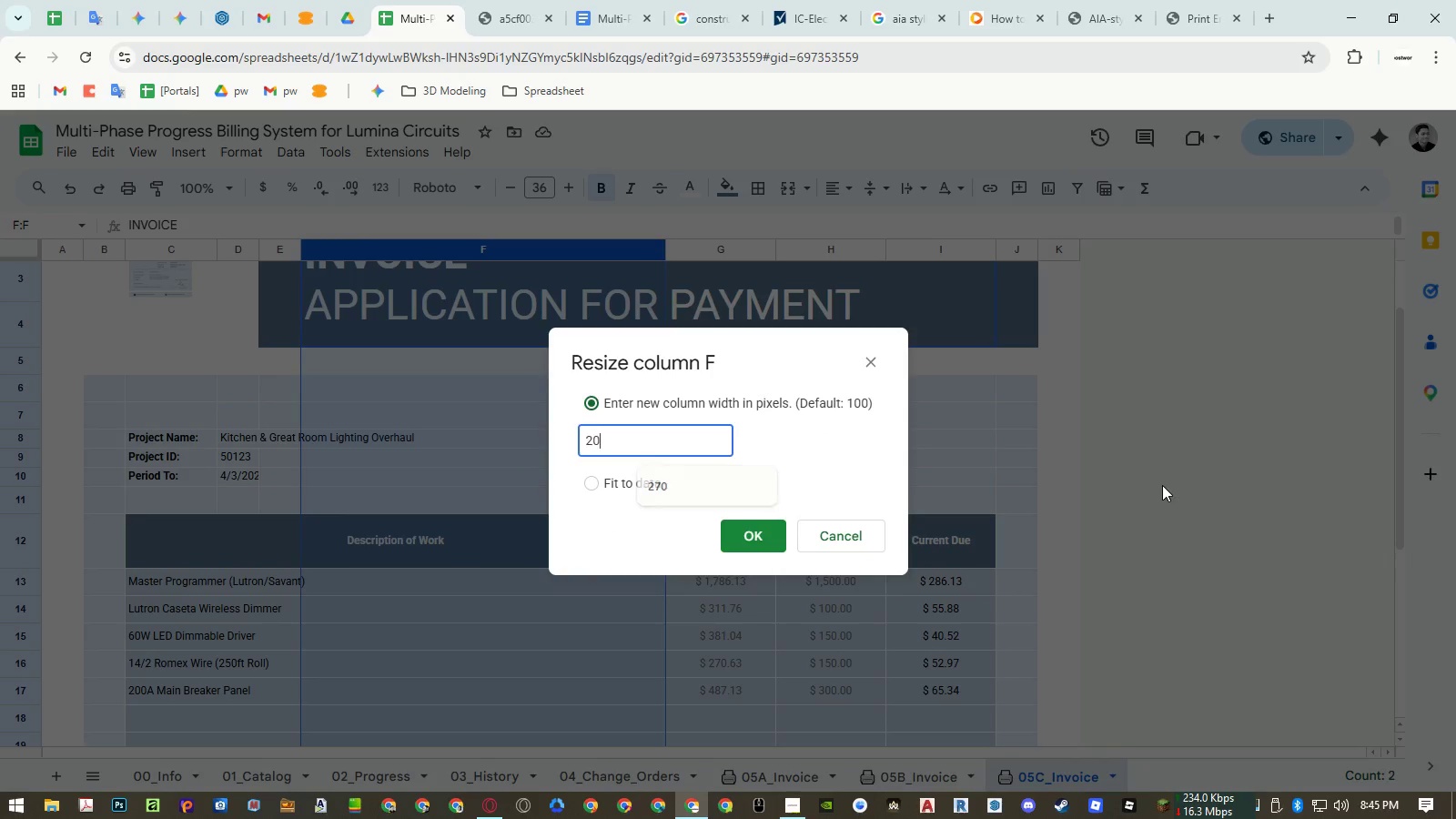 
key(Numpad0)
 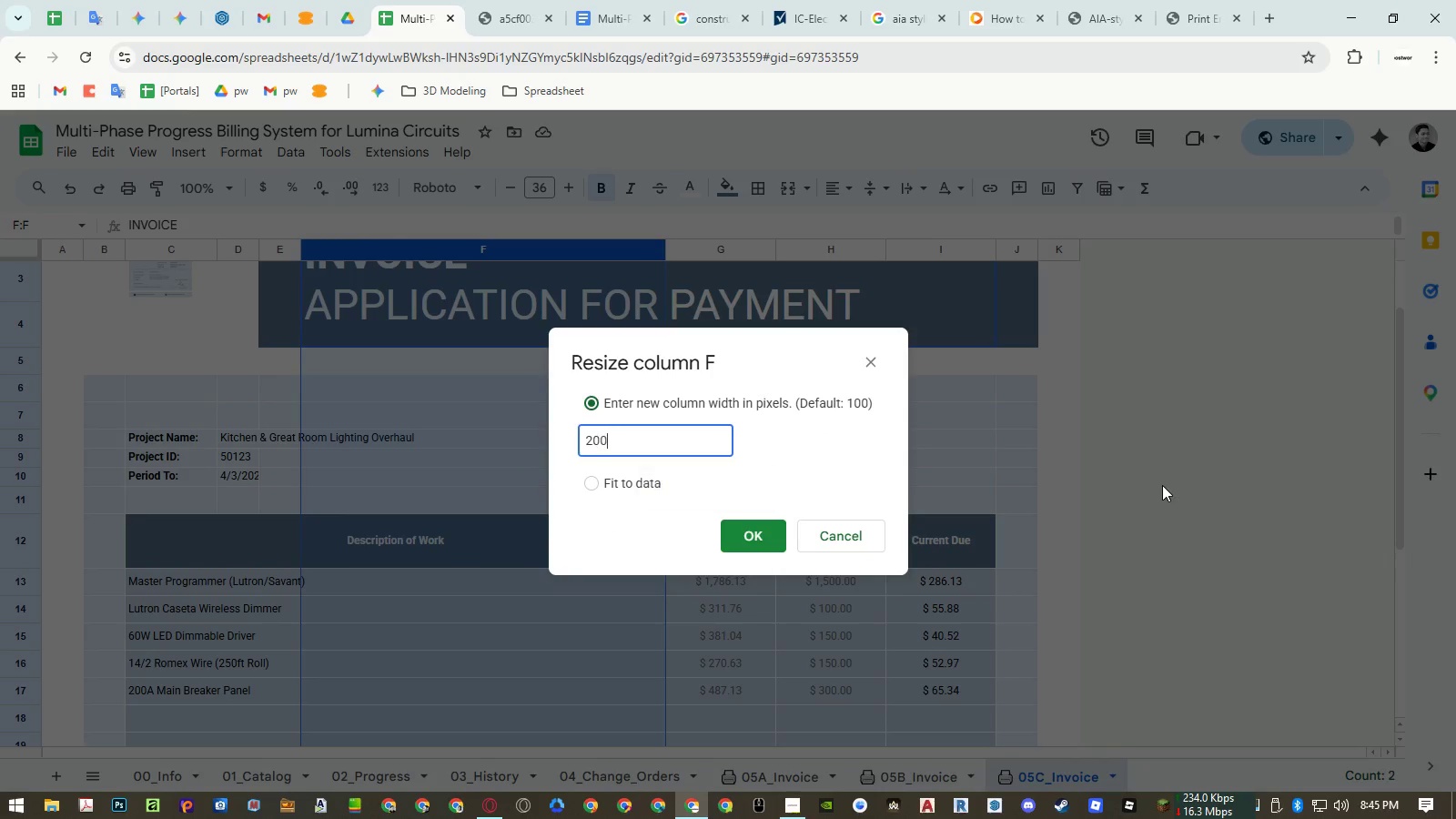 
key(NumpadEnter)
 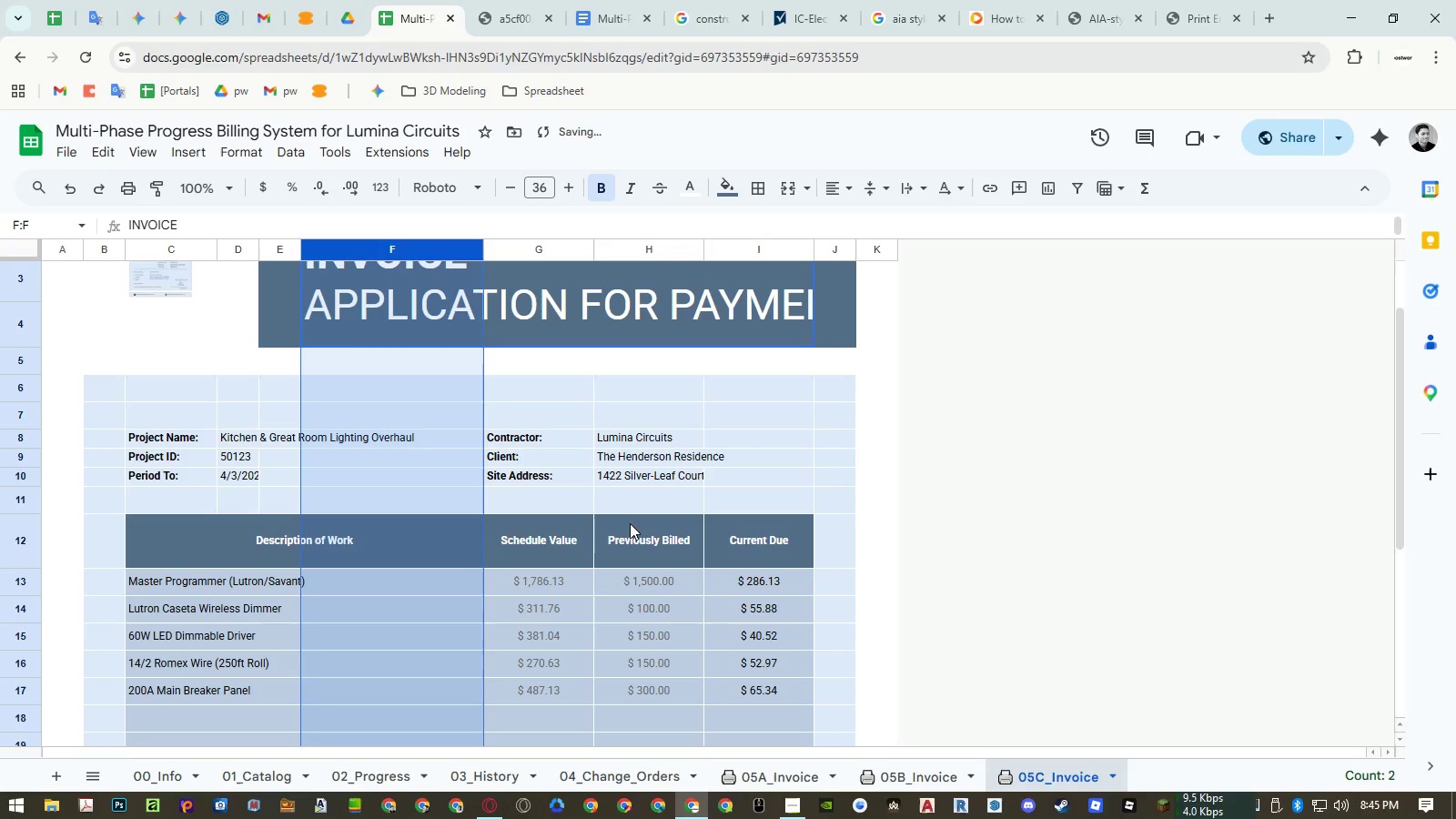 
left_click([630, 523])
 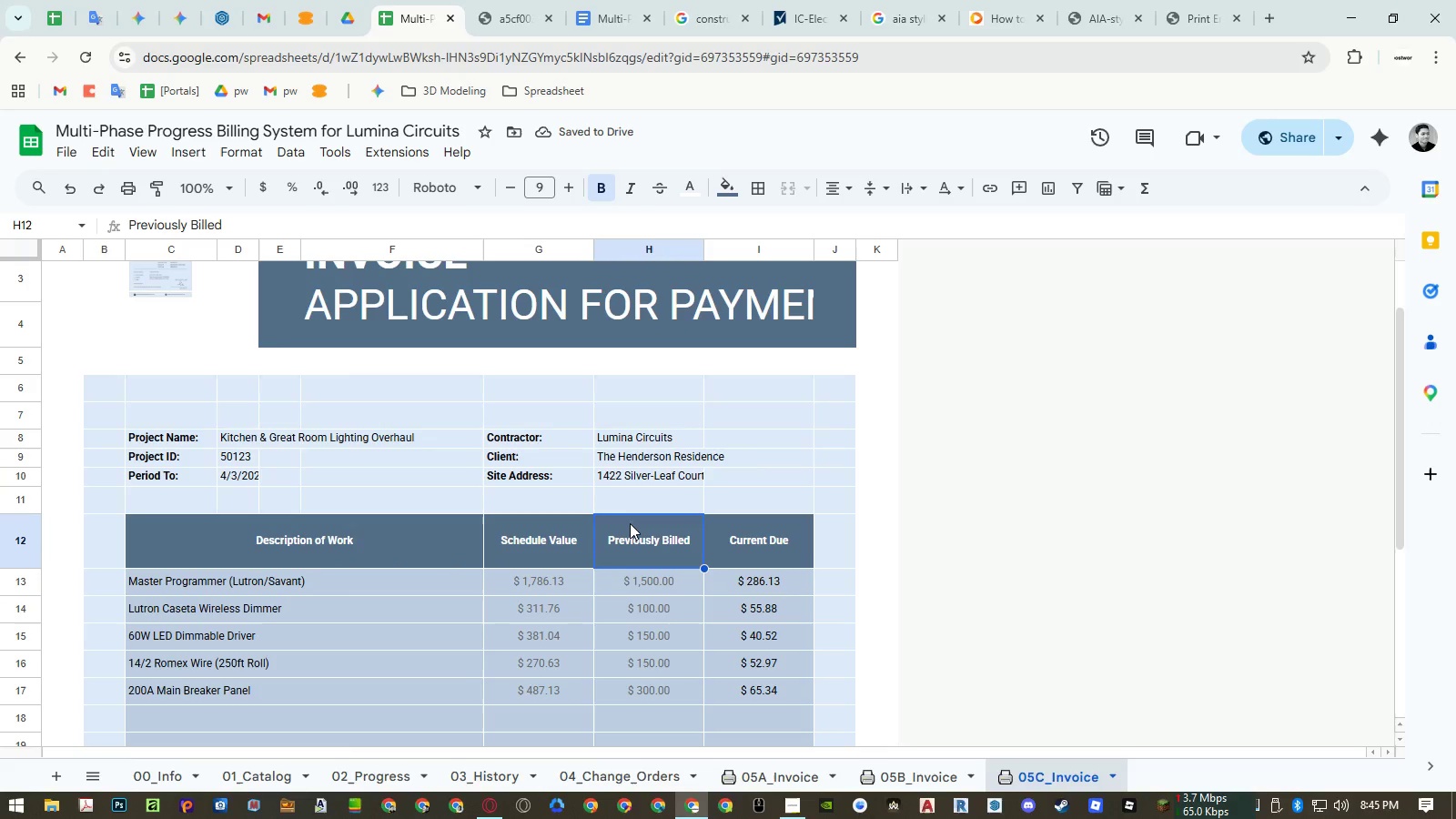 
key(Control+ControlRight)
 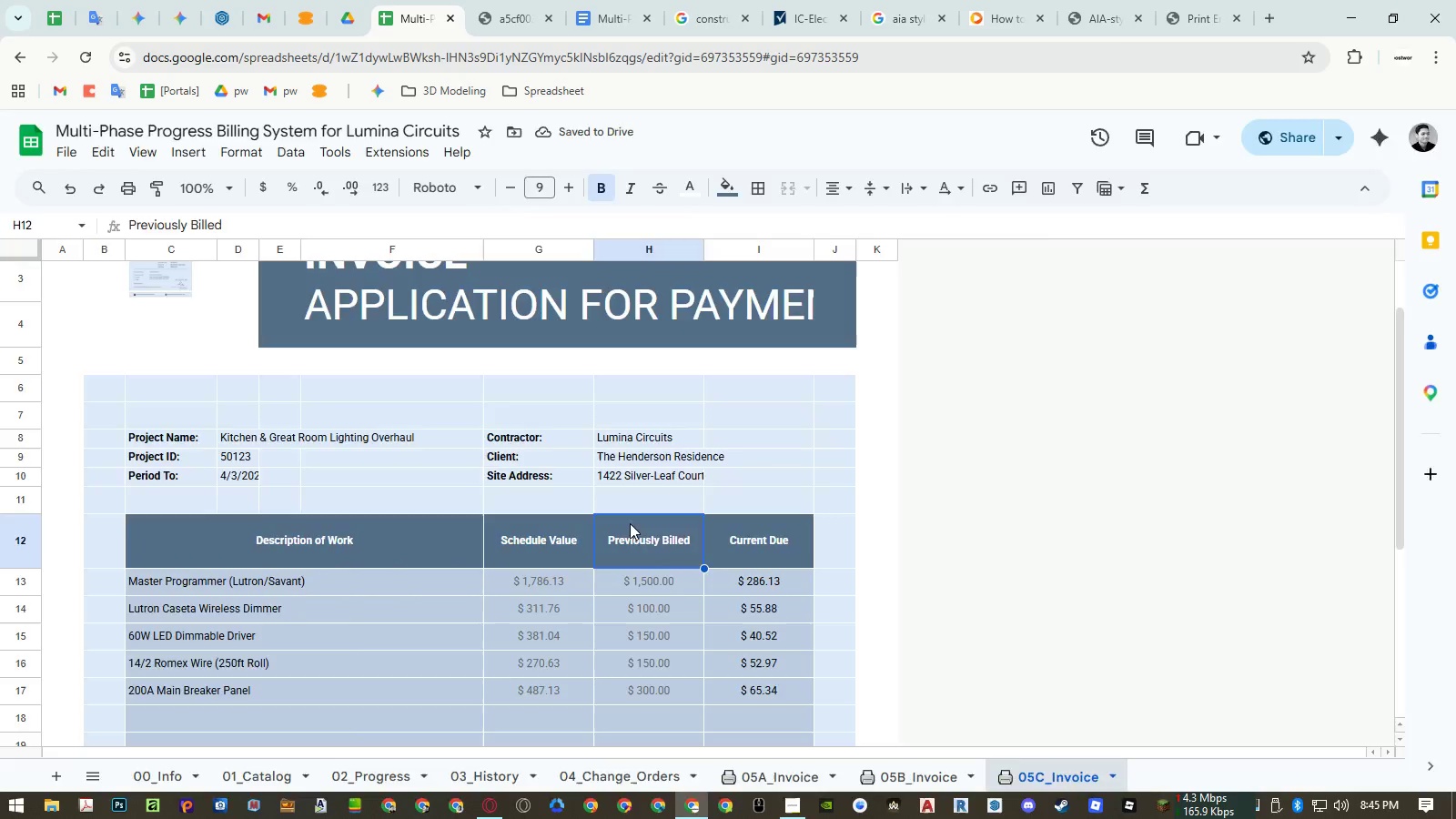 
key(Control+P)
 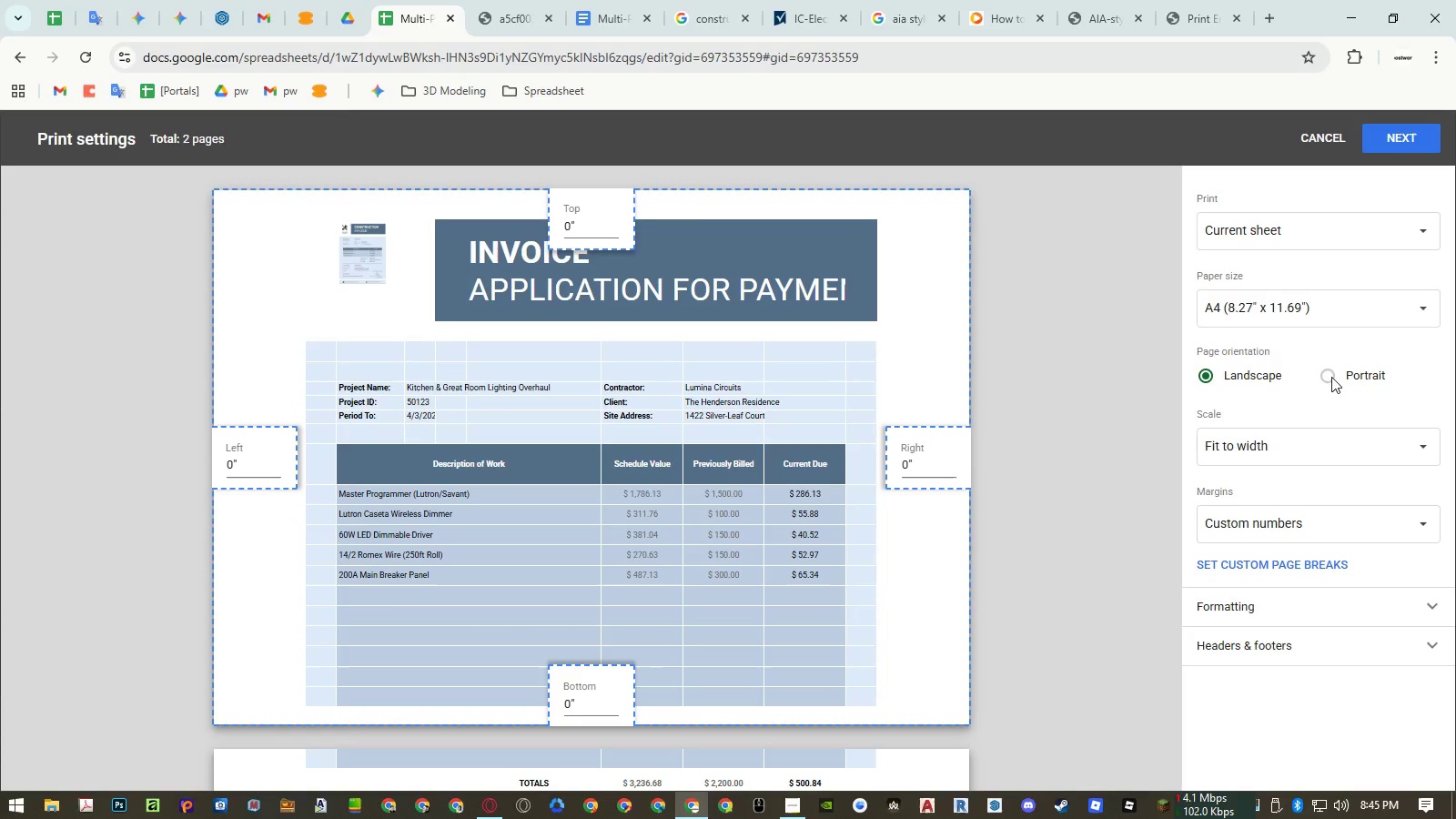 
left_click([1331, 377])
 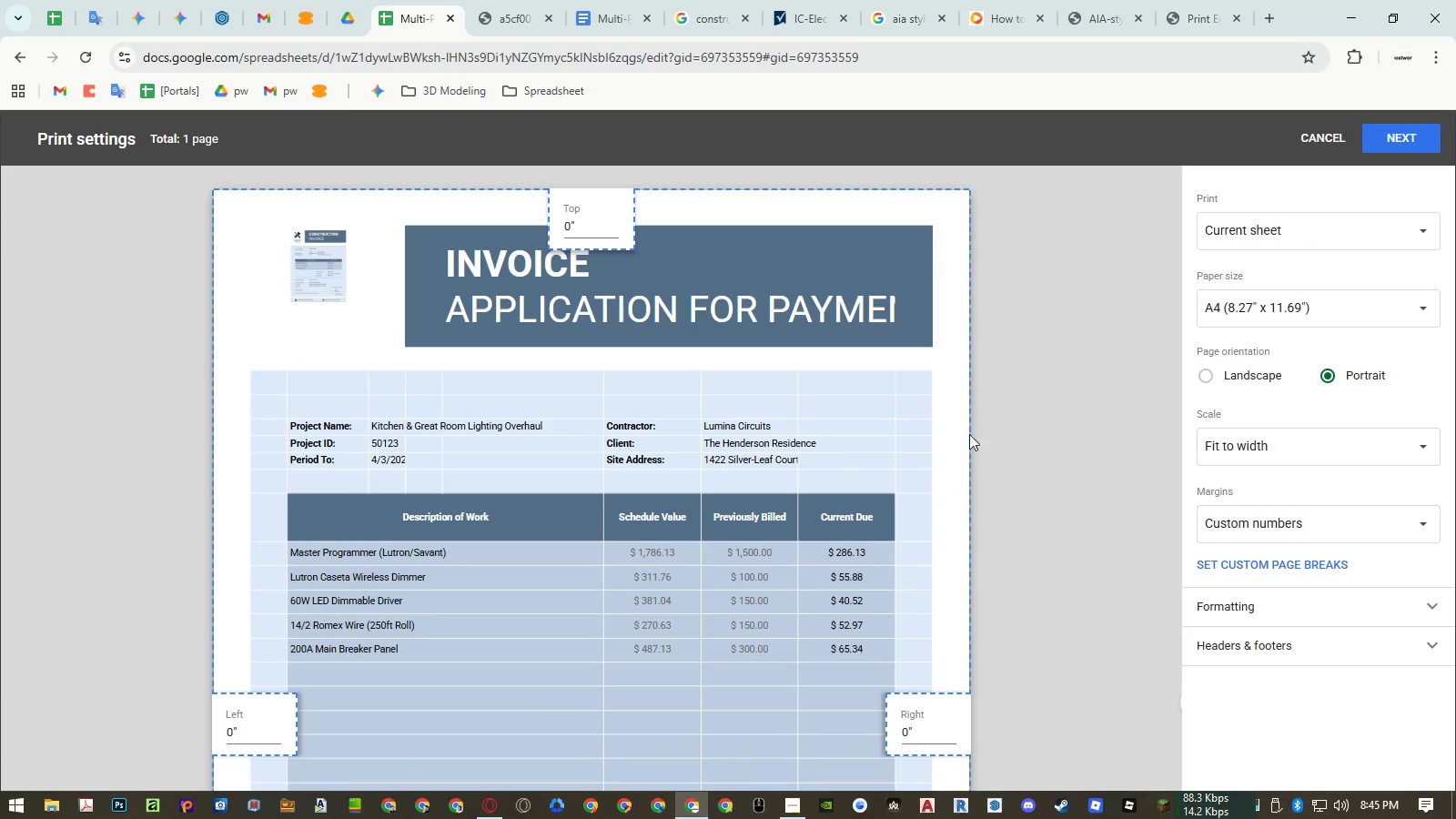 
scroll: coordinate [820, 442], scroll_direction: down, amount: 3.0
 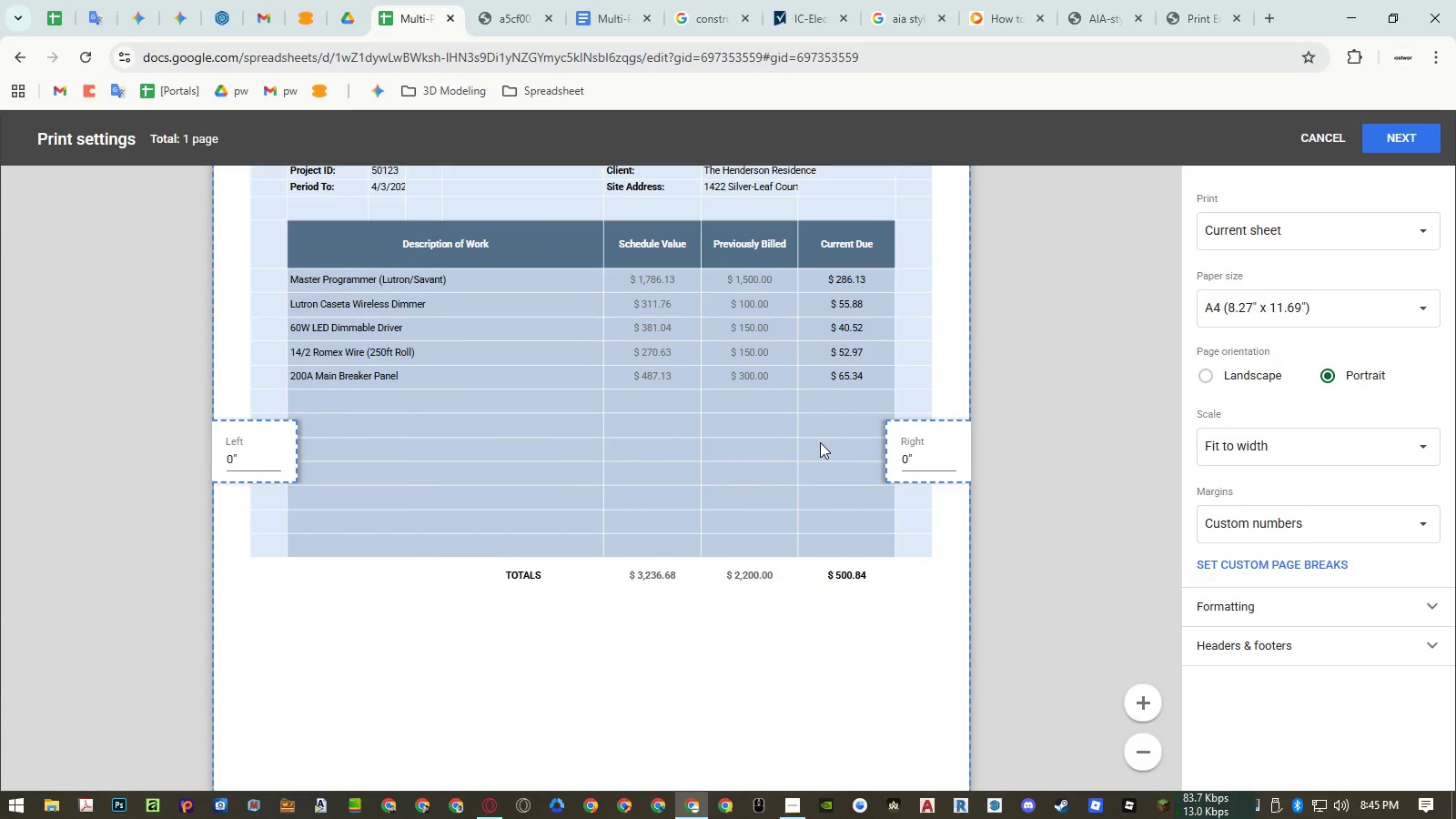 
scroll: coordinate [820, 442], scroll_direction: up, amount: 5.0
 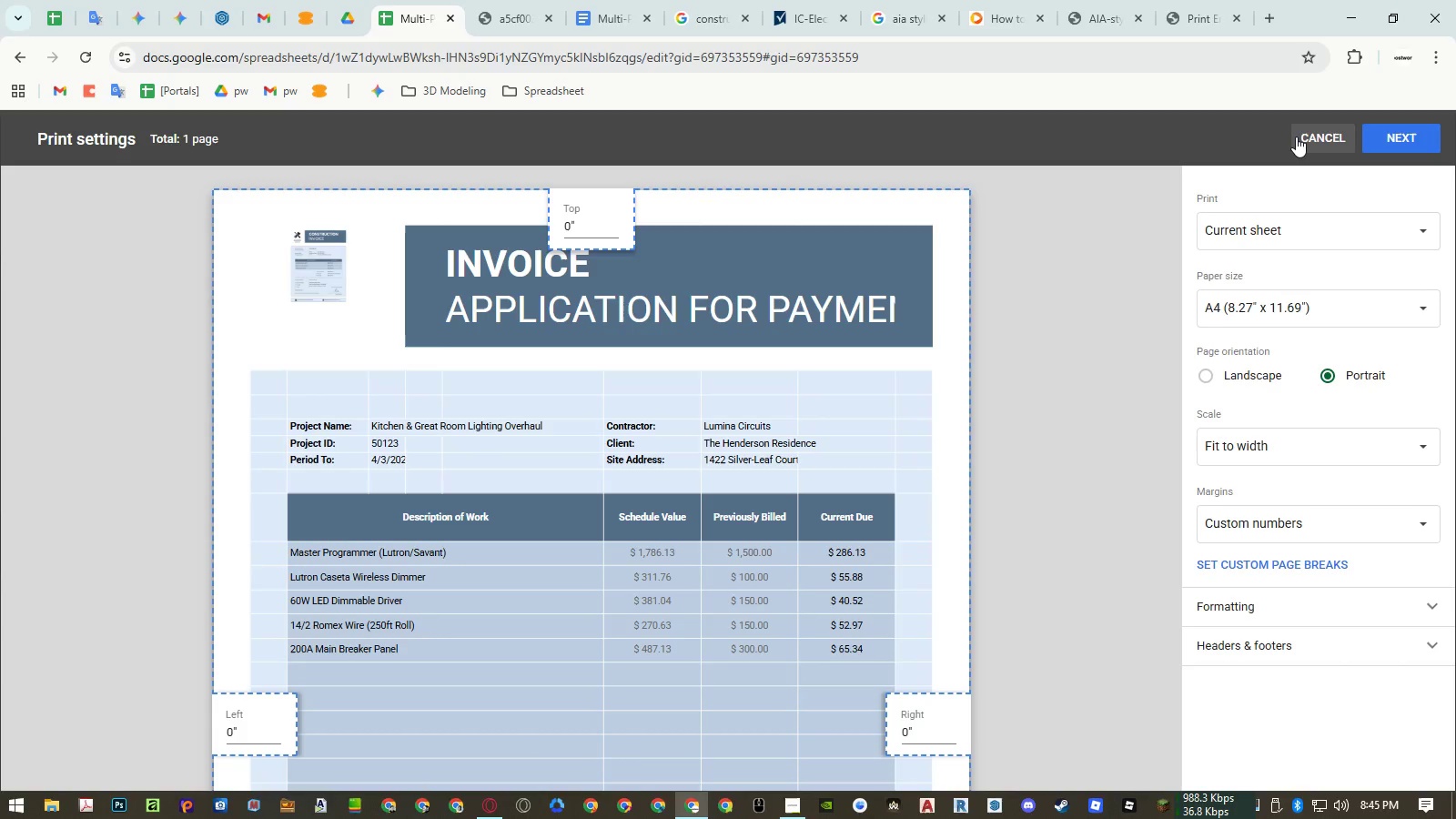 
left_click([1296, 136])
 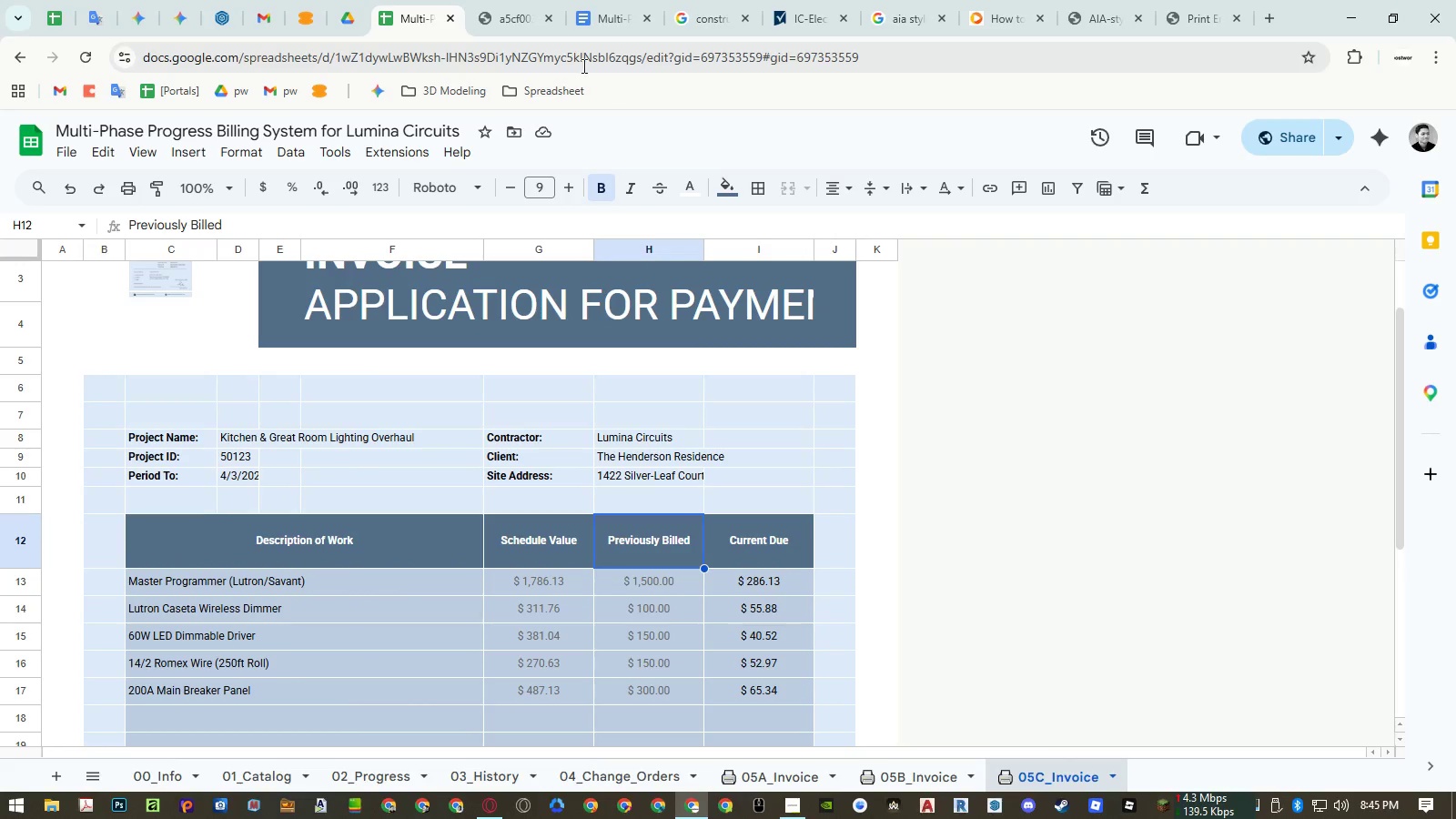 
left_click([503, 24])
 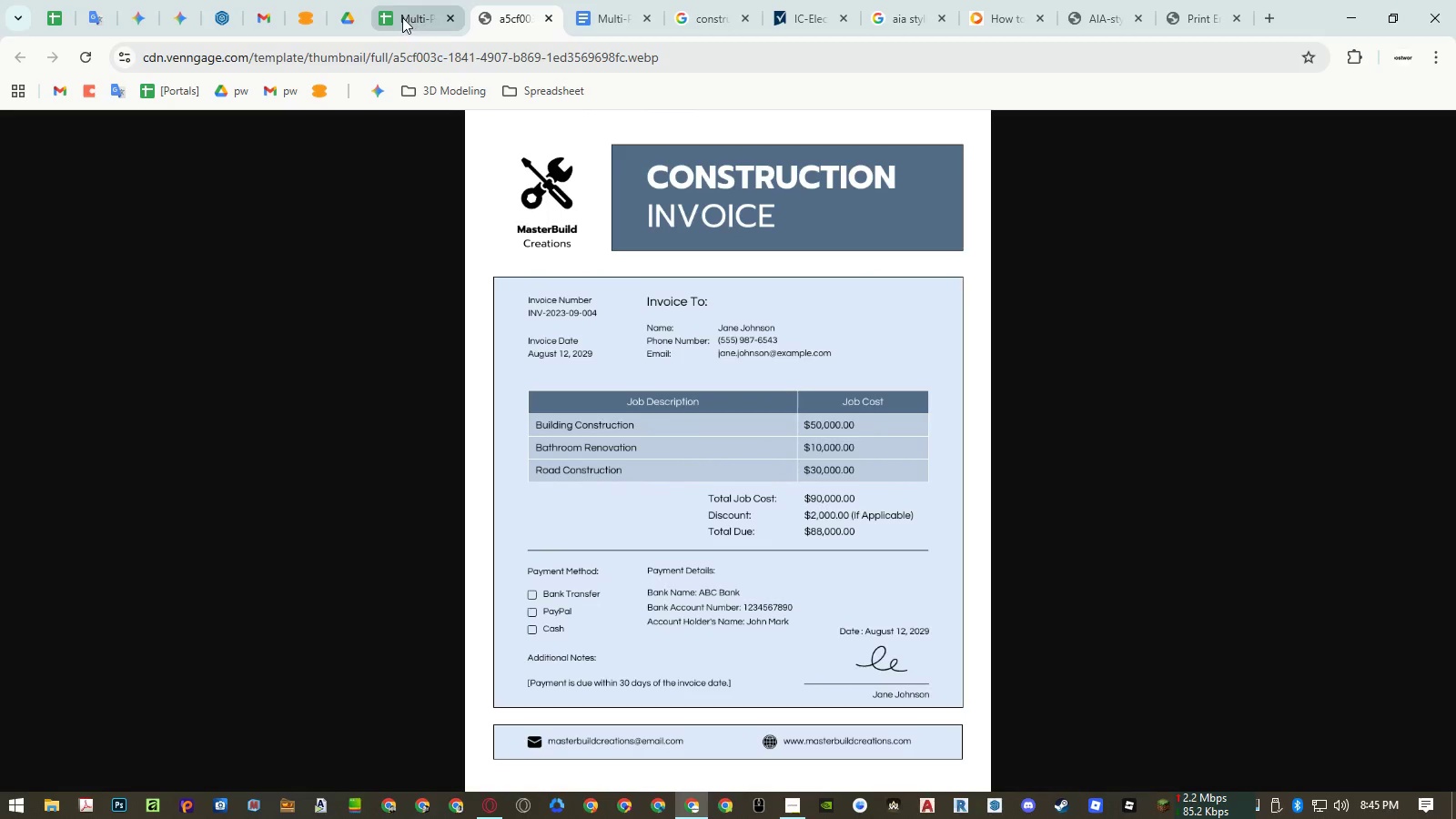 
left_click([399, 17])
 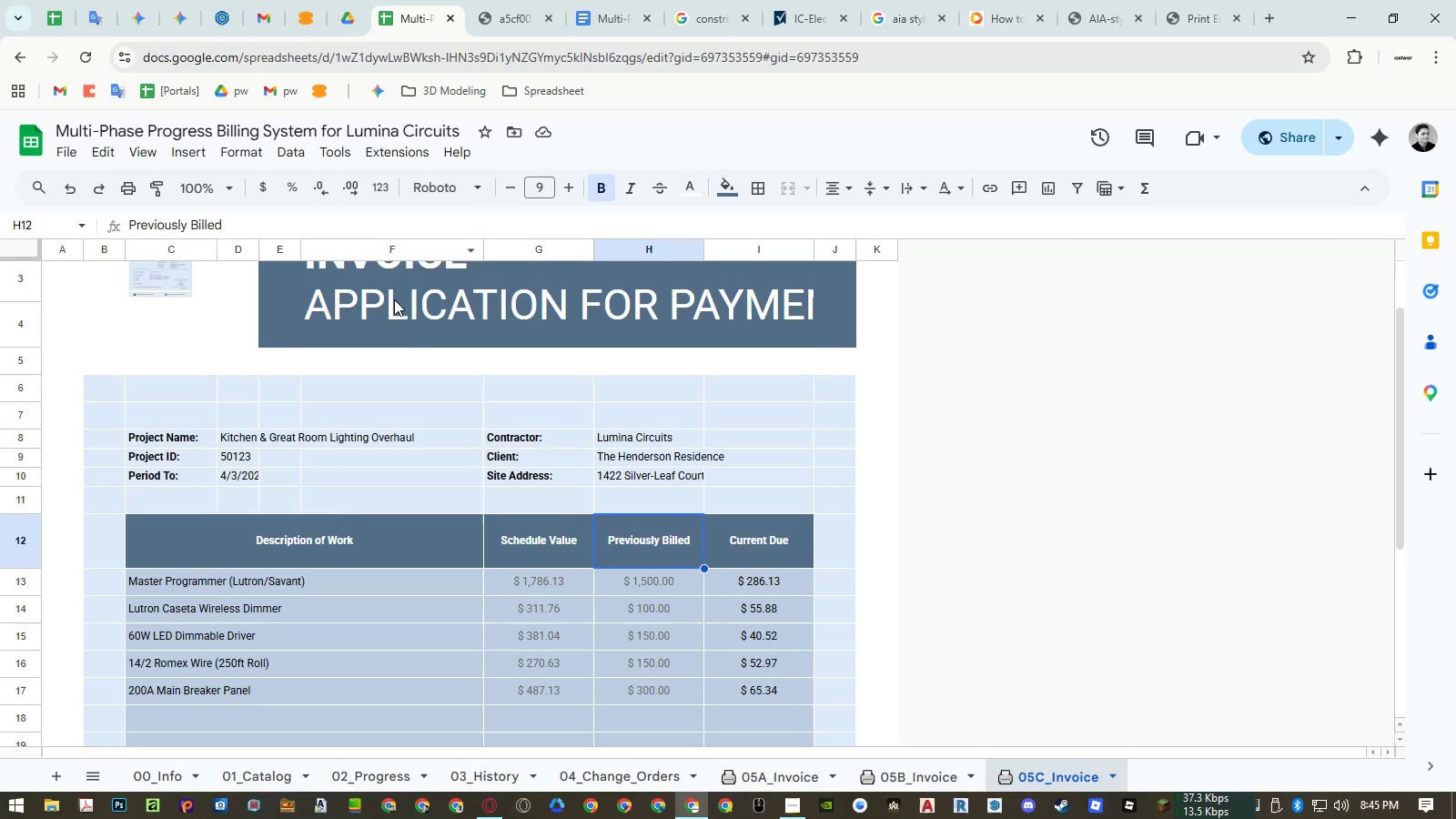 
scroll: coordinate [396, 336], scroll_direction: up, amount: 2.0
 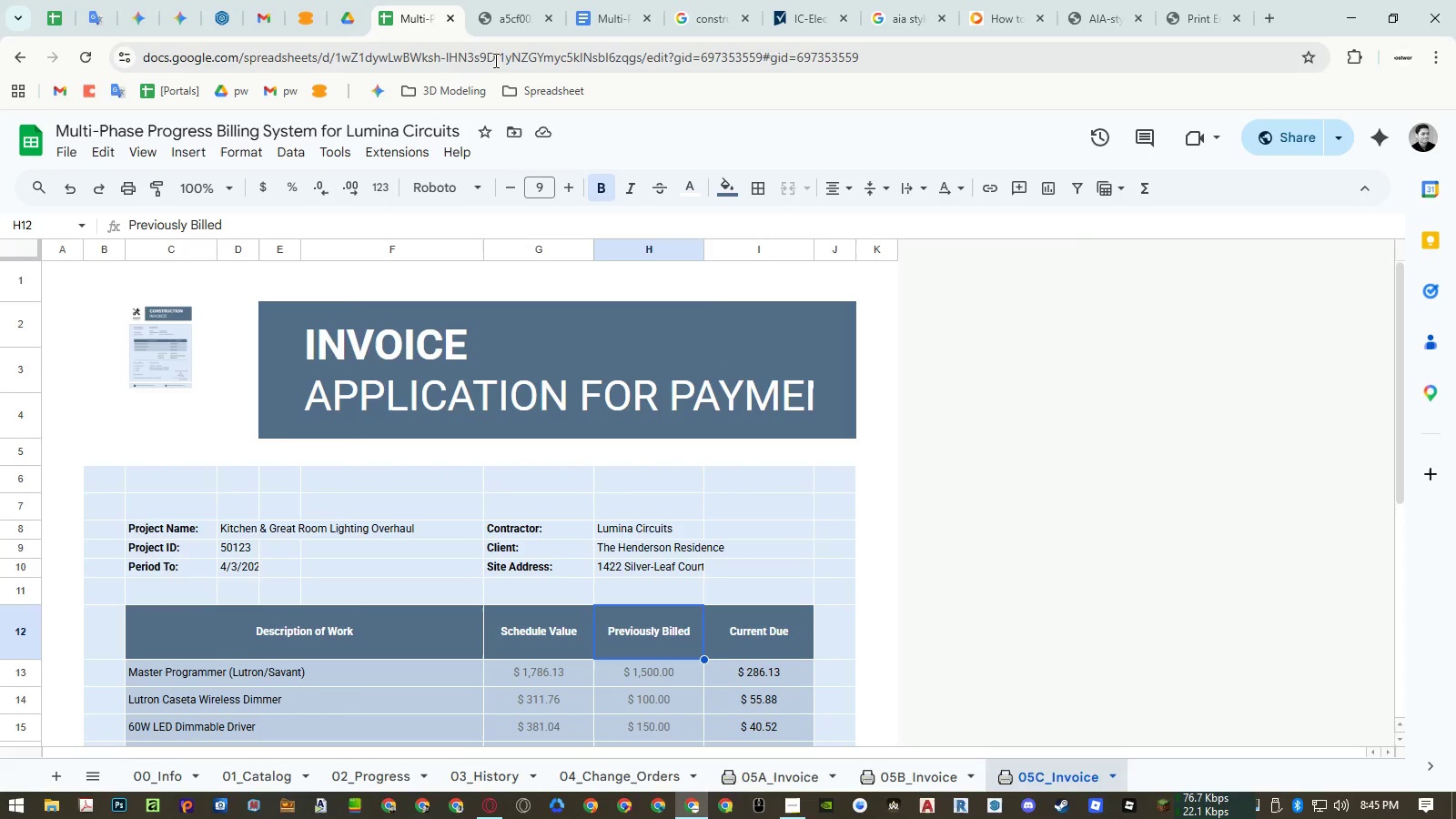 
left_click([505, 25])
 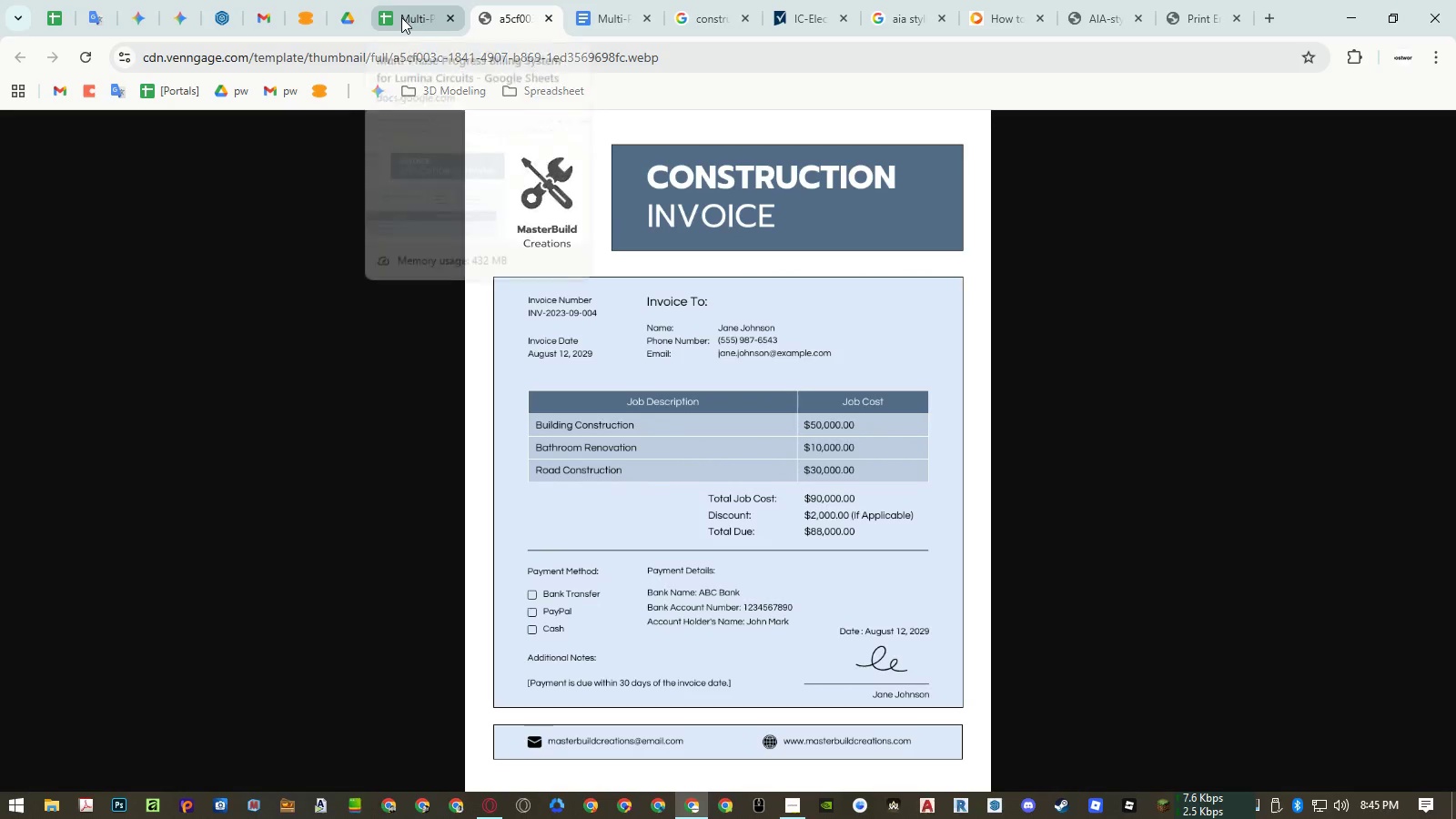 
left_click([401, 17])
 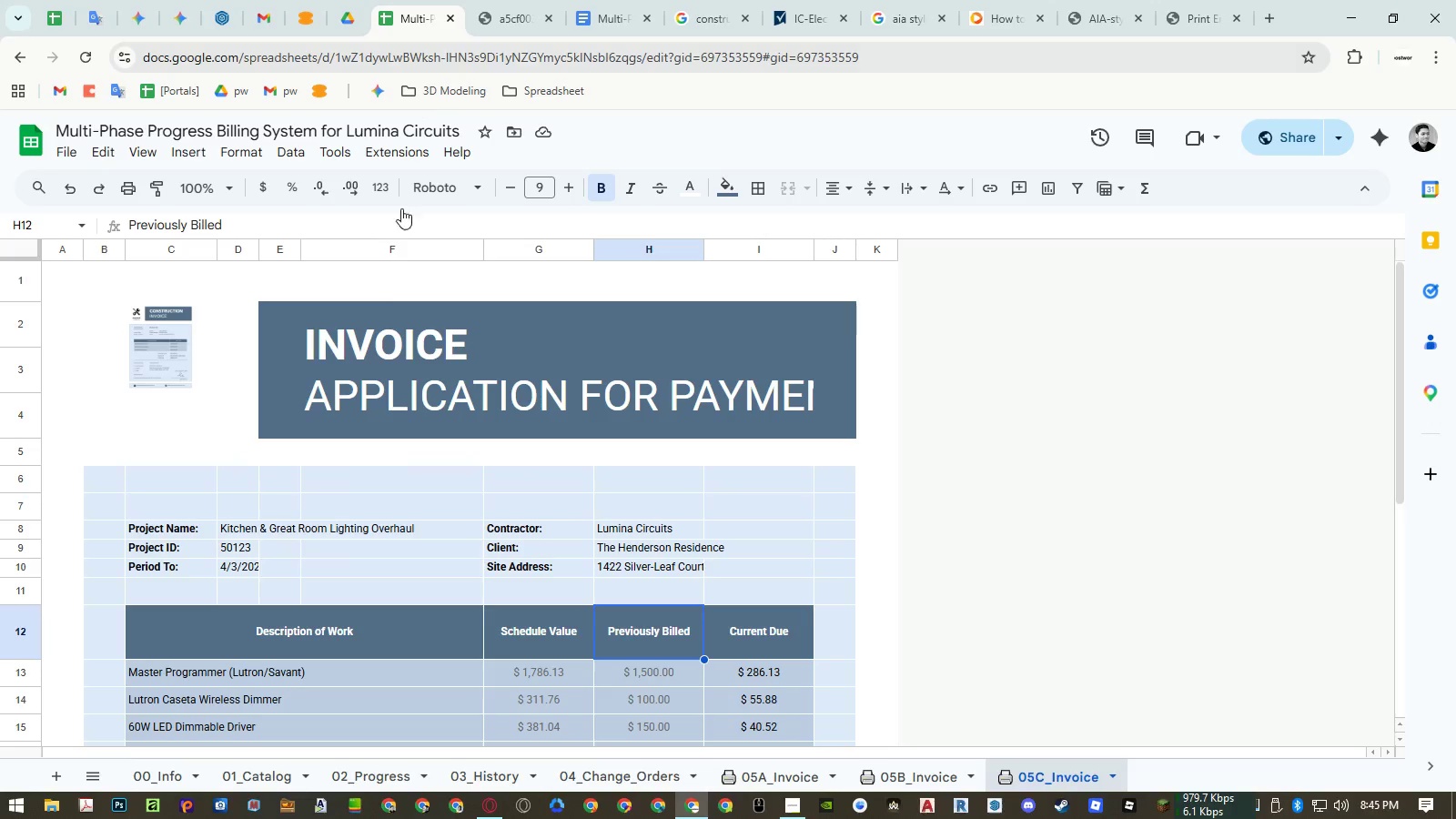 
left_click([362, 352])
 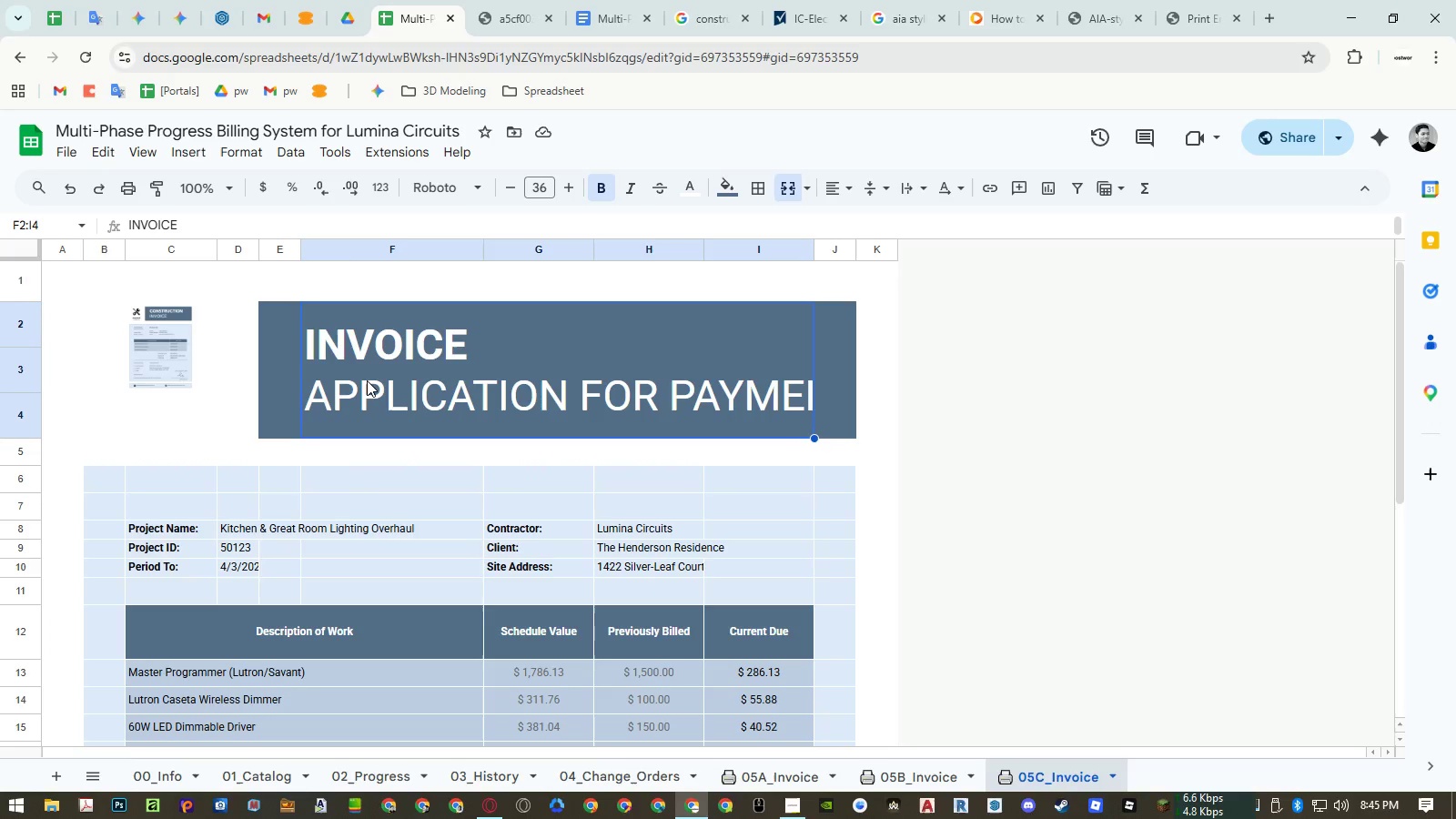 
wait(6.98)
 